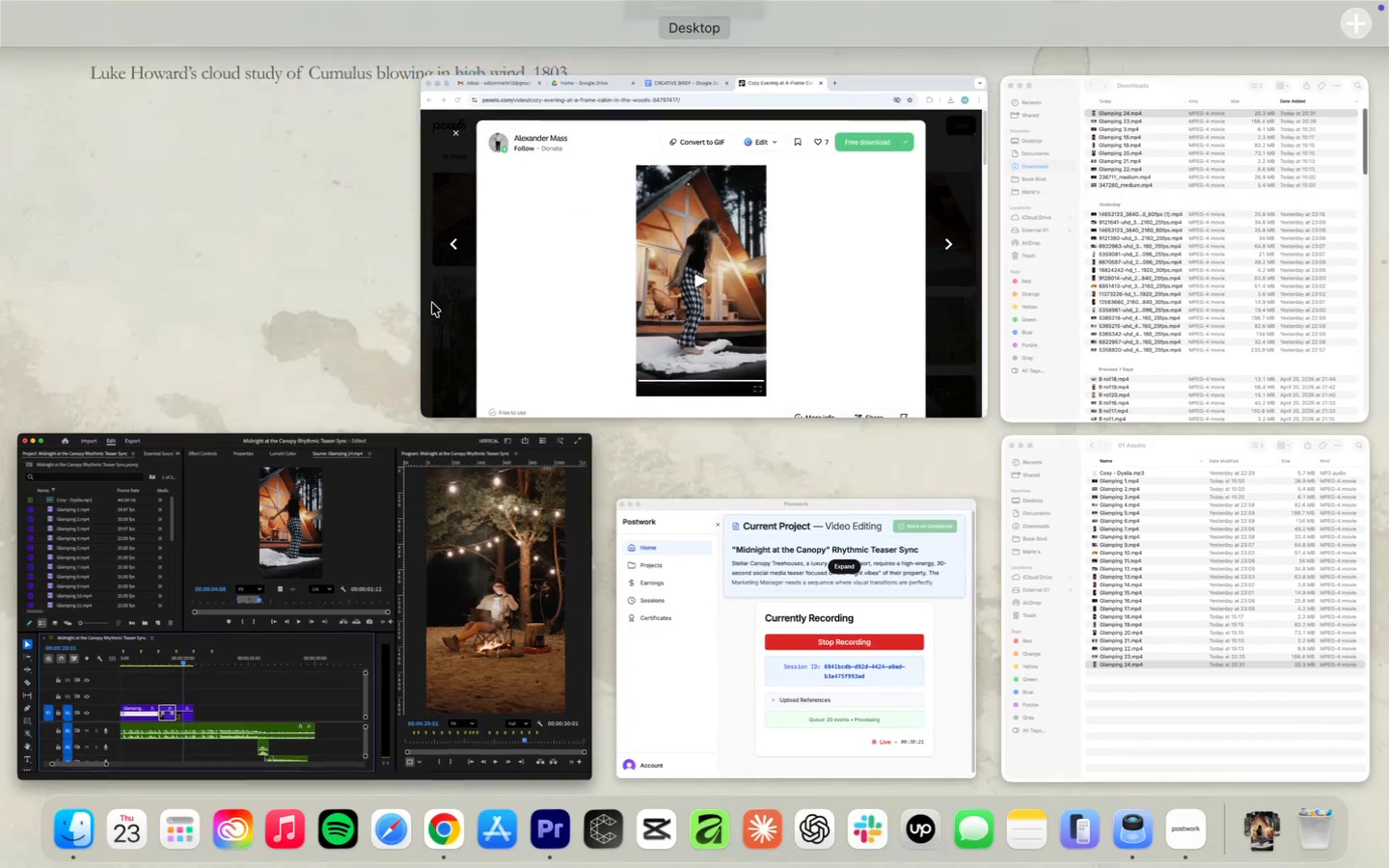 
left_click([691, 304])
 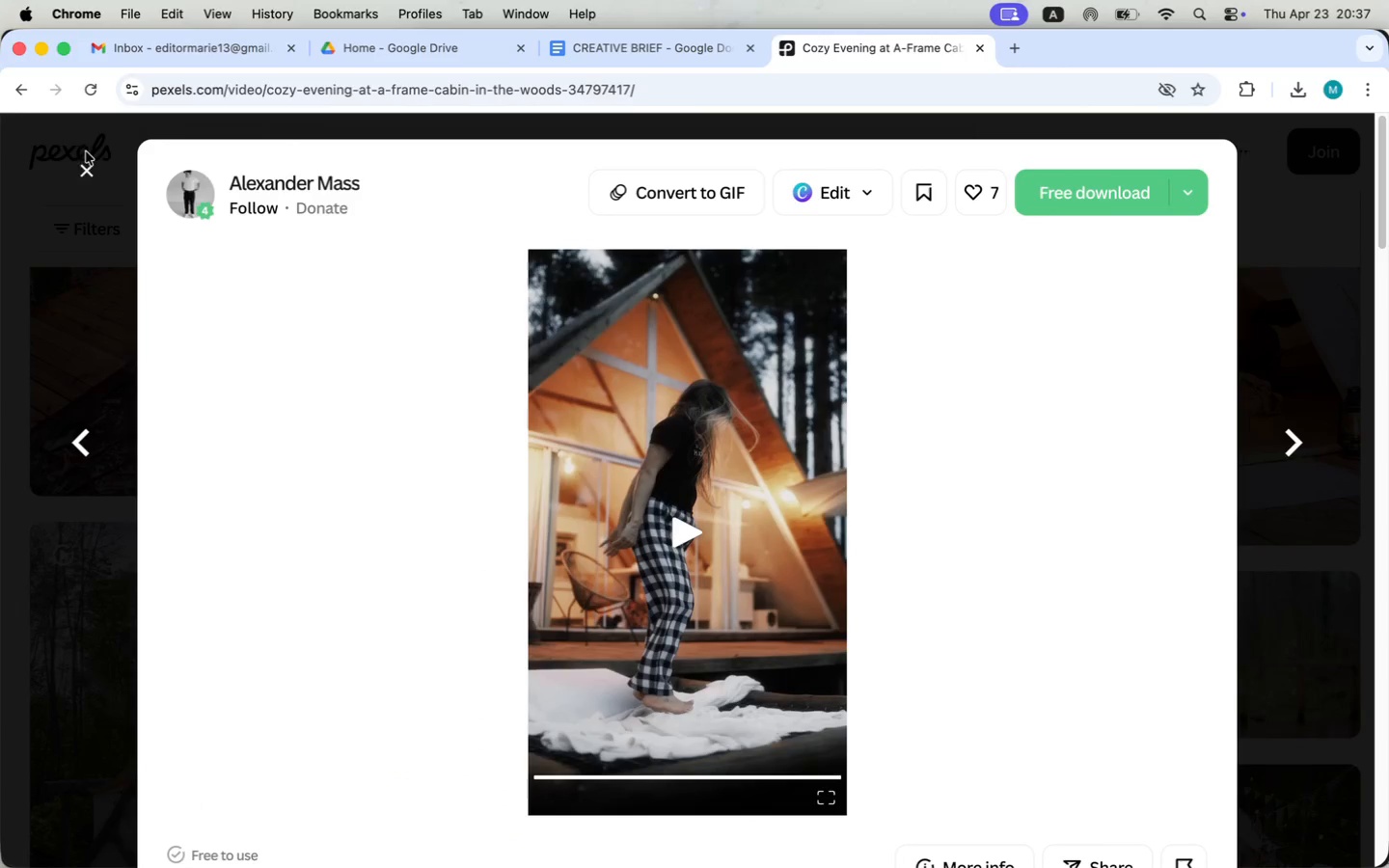 
scroll: coordinate [643, 491], scroll_direction: down, amount: 15.0
 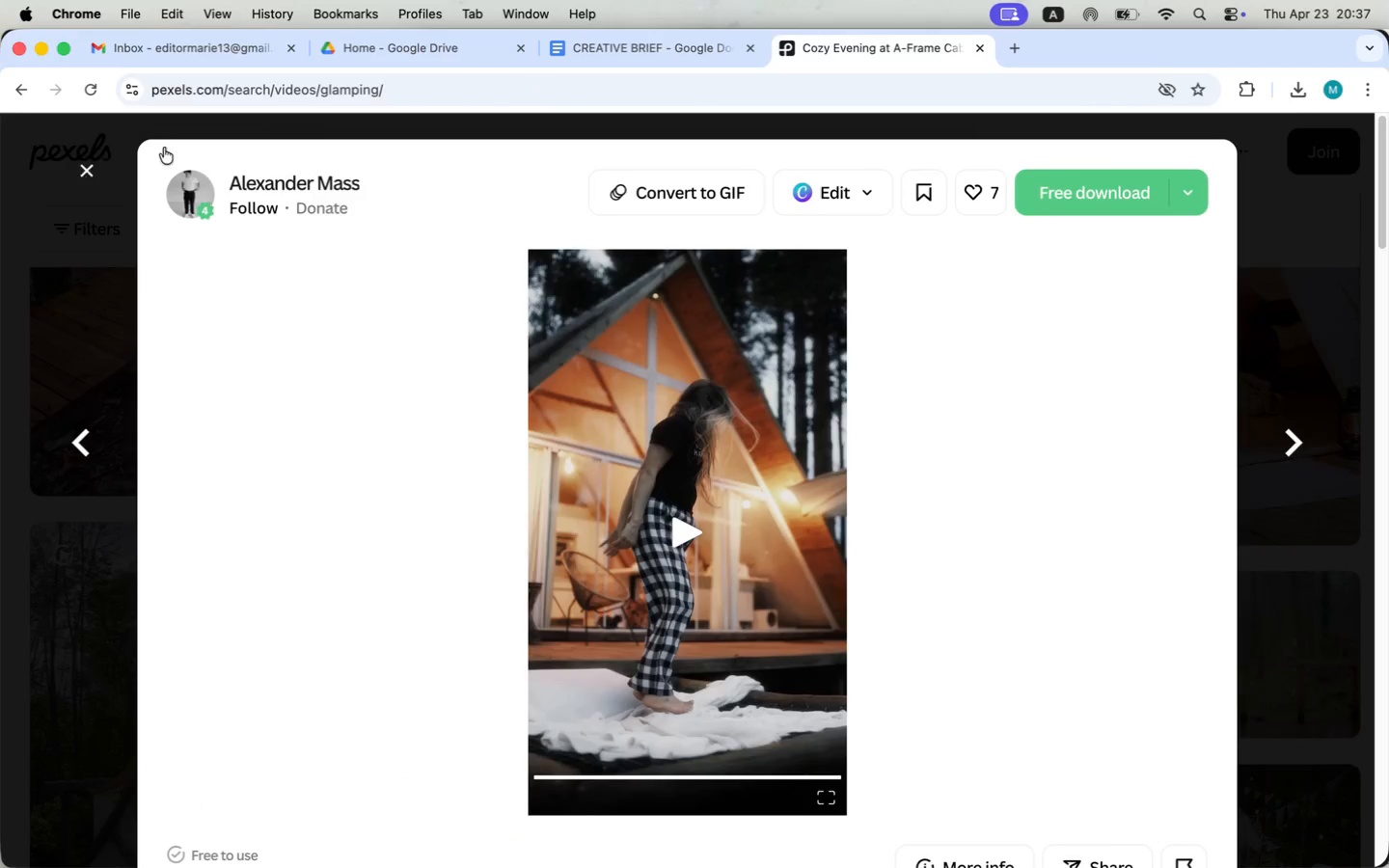 
scroll: coordinate [643, 493], scroll_direction: up, amount: 13.0
 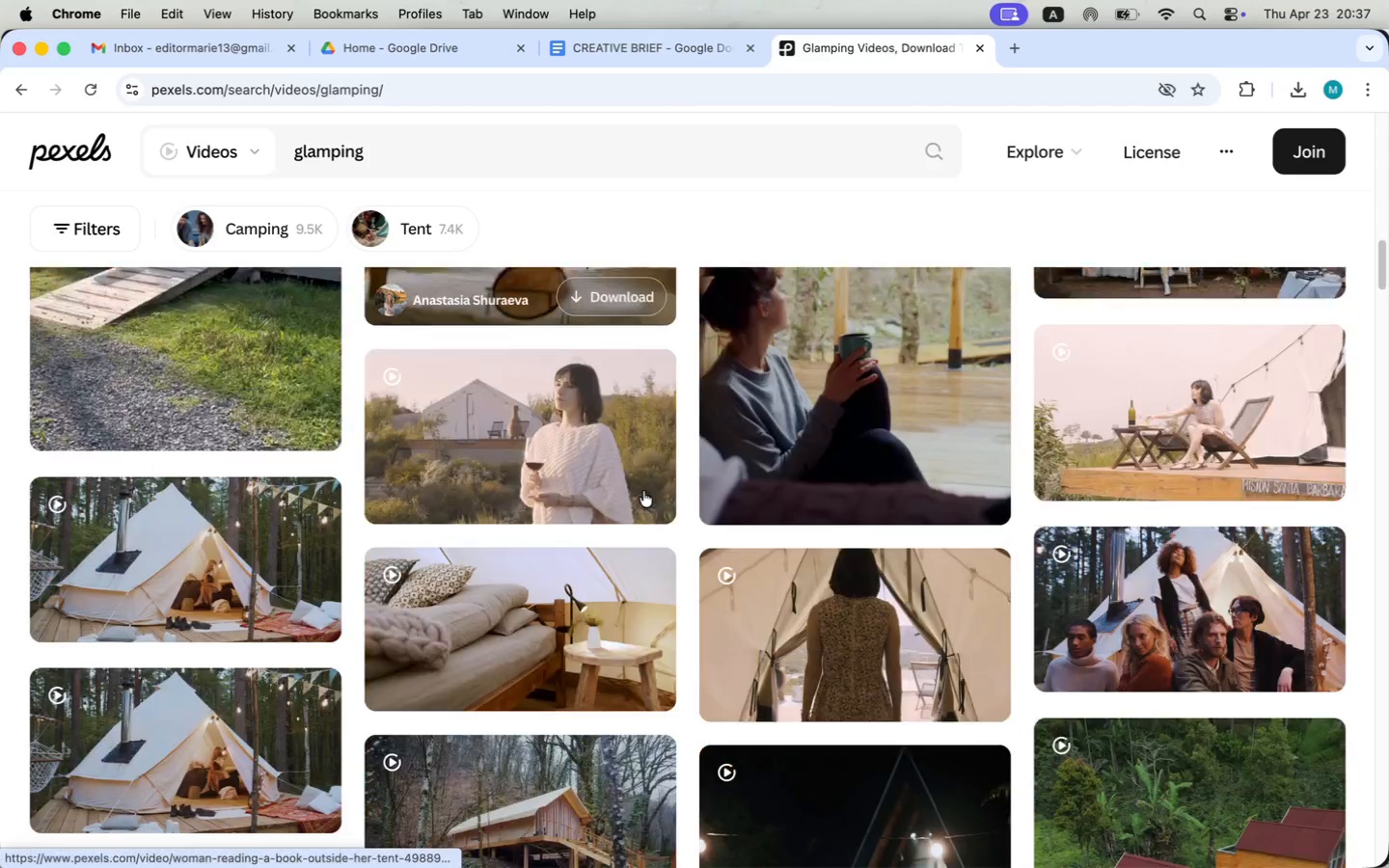 
scroll: coordinate [643, 493], scroll_direction: down, amount: 40.0
 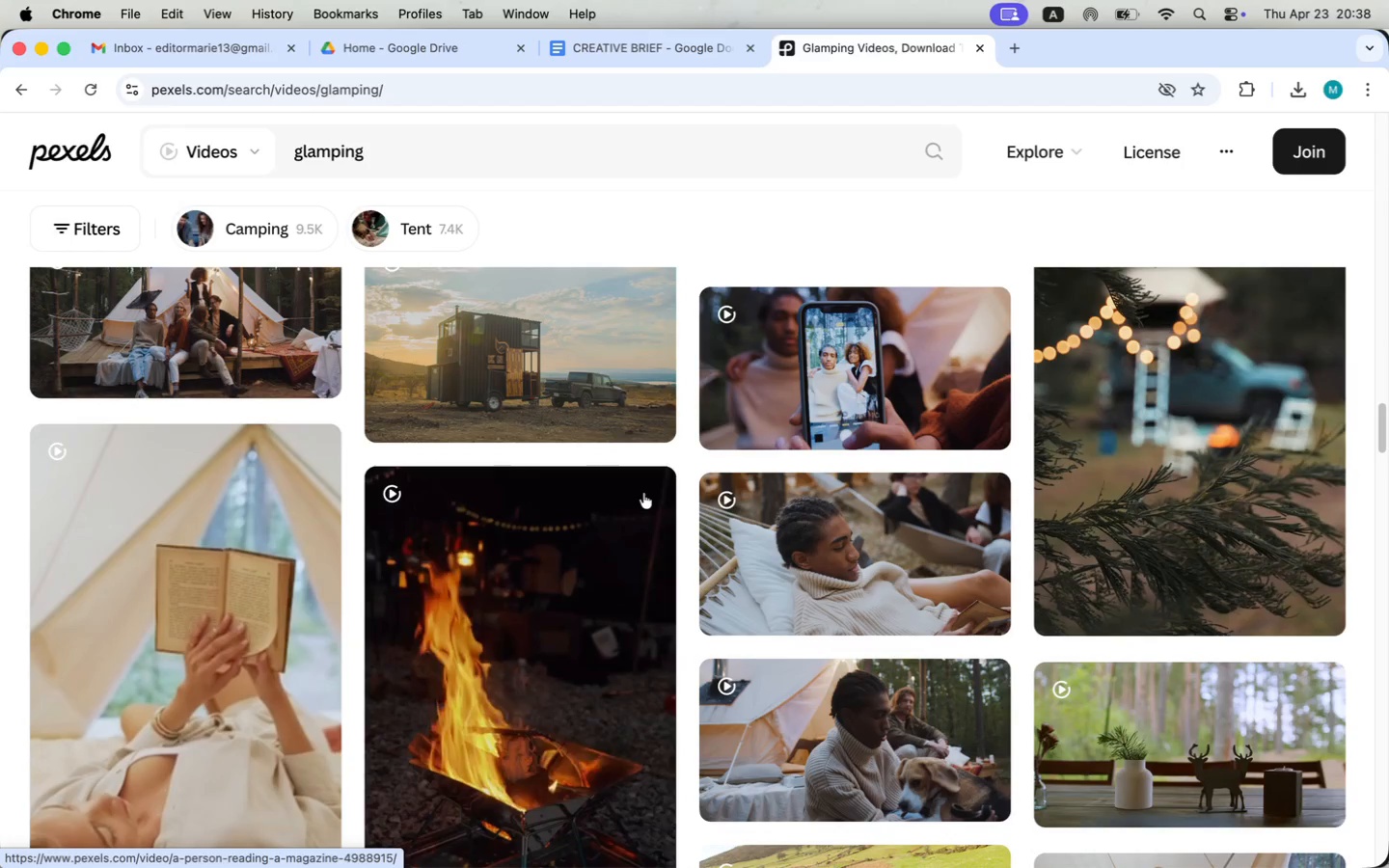 
left_click([1178, 555])
 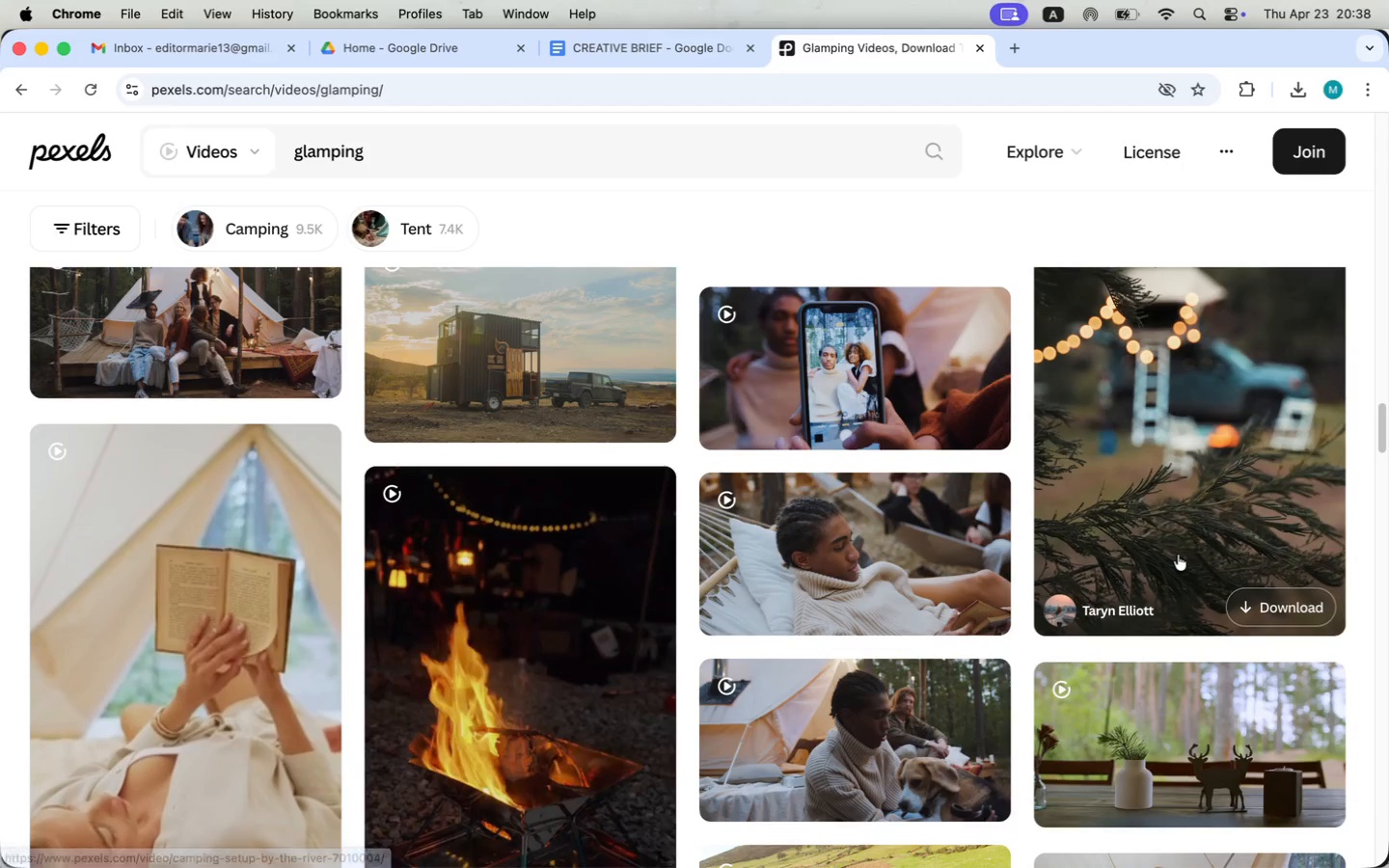 
scroll: coordinate [479, 519], scroll_direction: down, amount: 57.0
 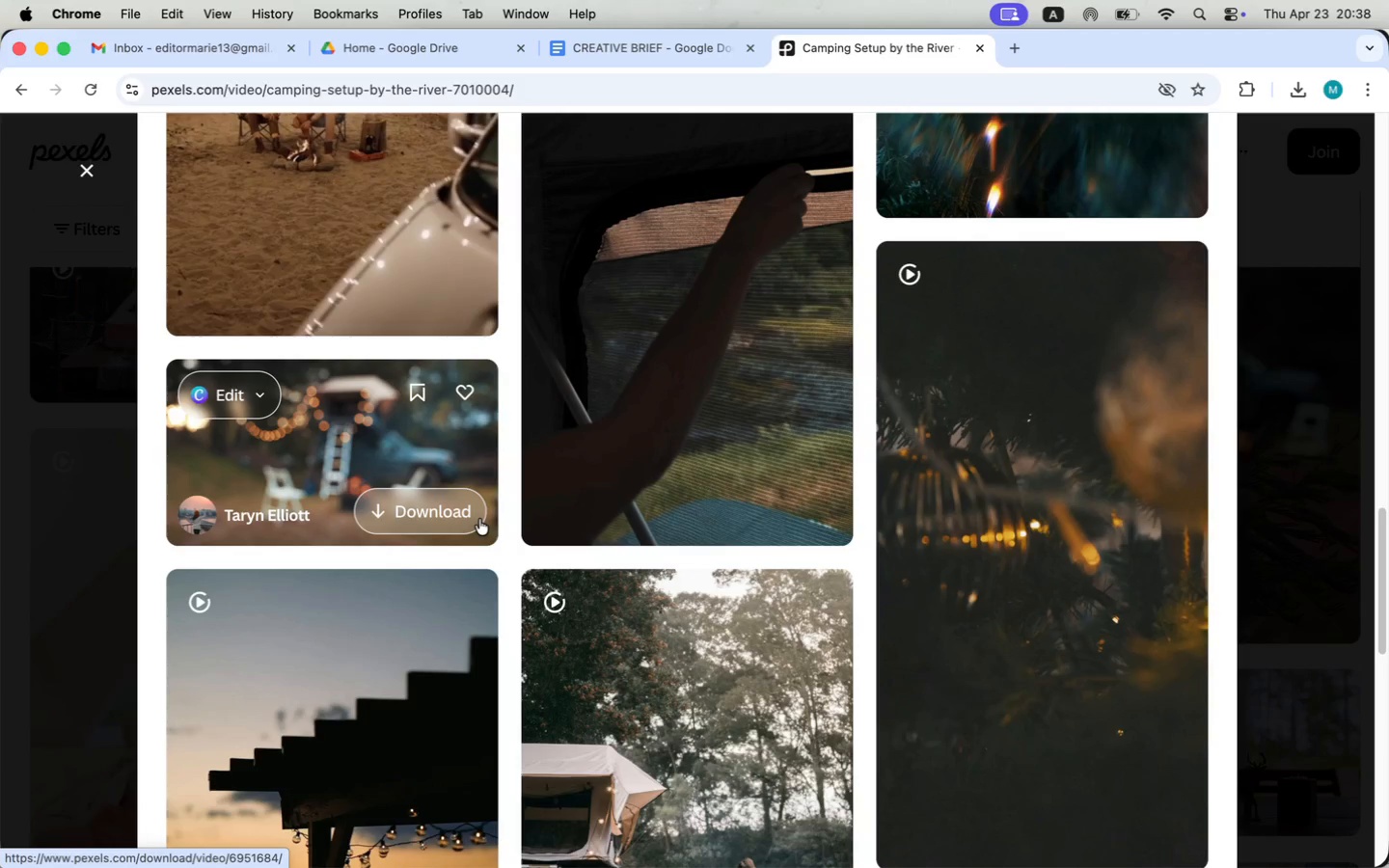 
scroll: coordinate [479, 521], scroll_direction: up, amount: 6.0
 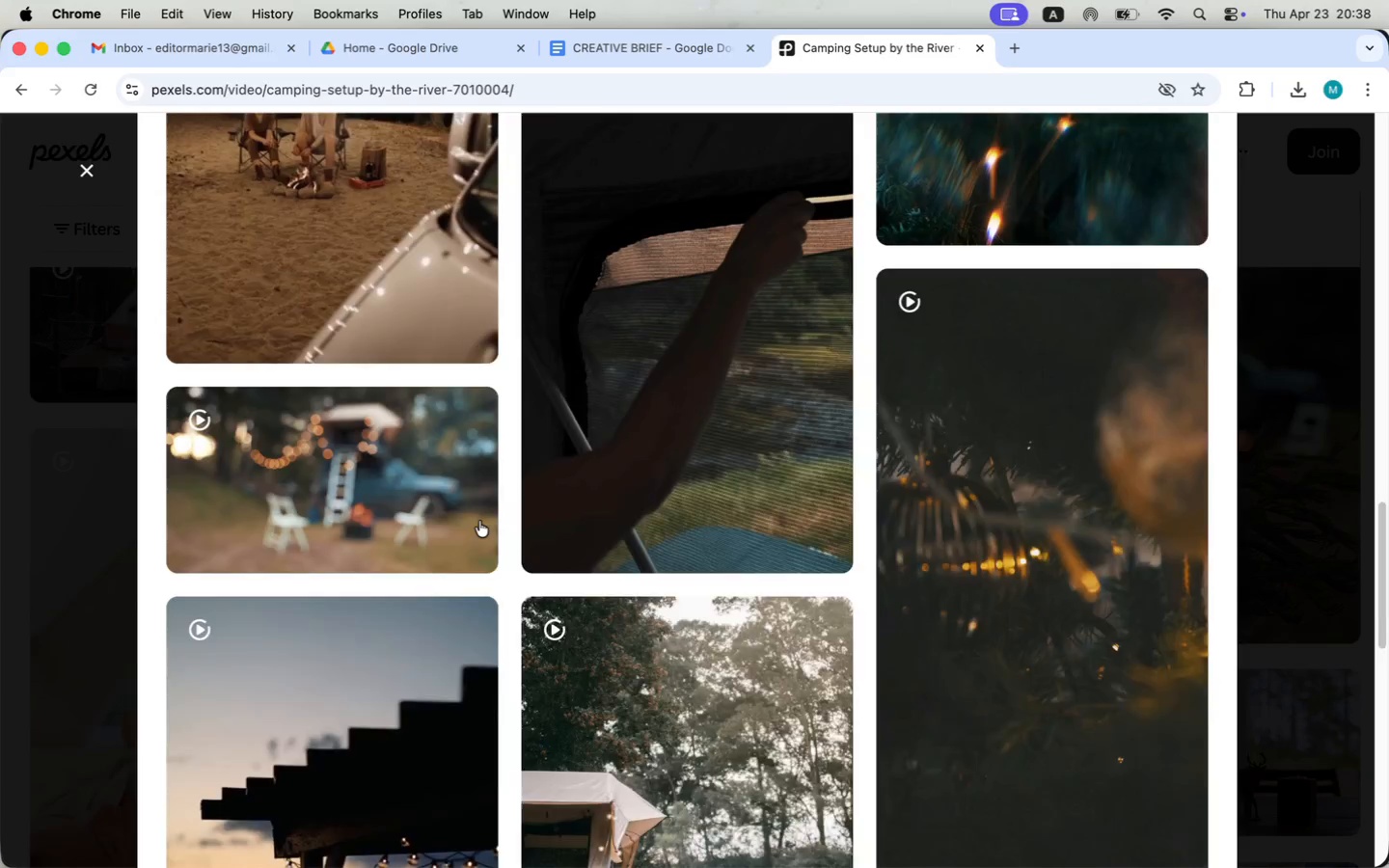 
left_click([304, 503])
 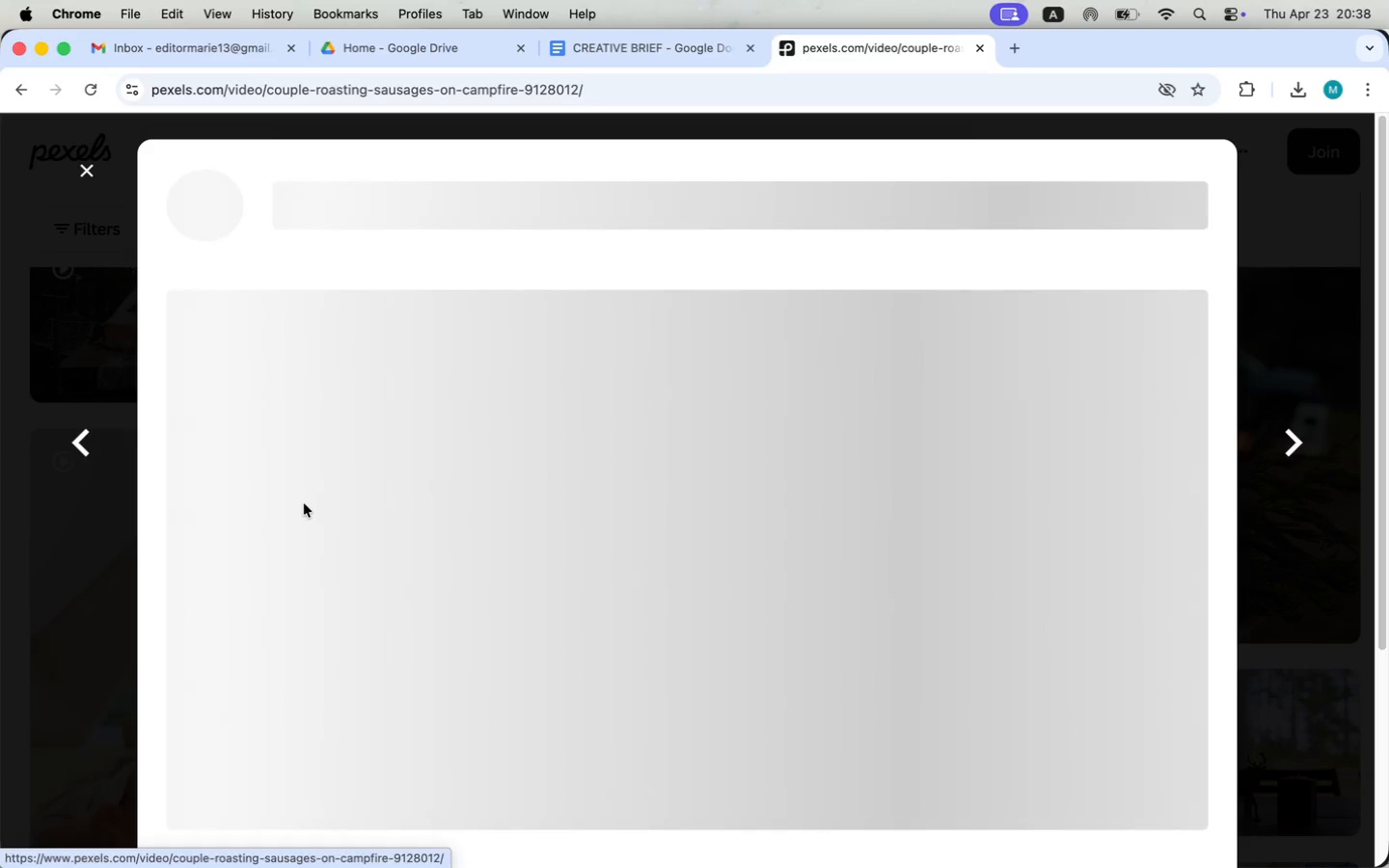 
scroll: coordinate [613, 506], scroll_direction: down, amount: 46.0
 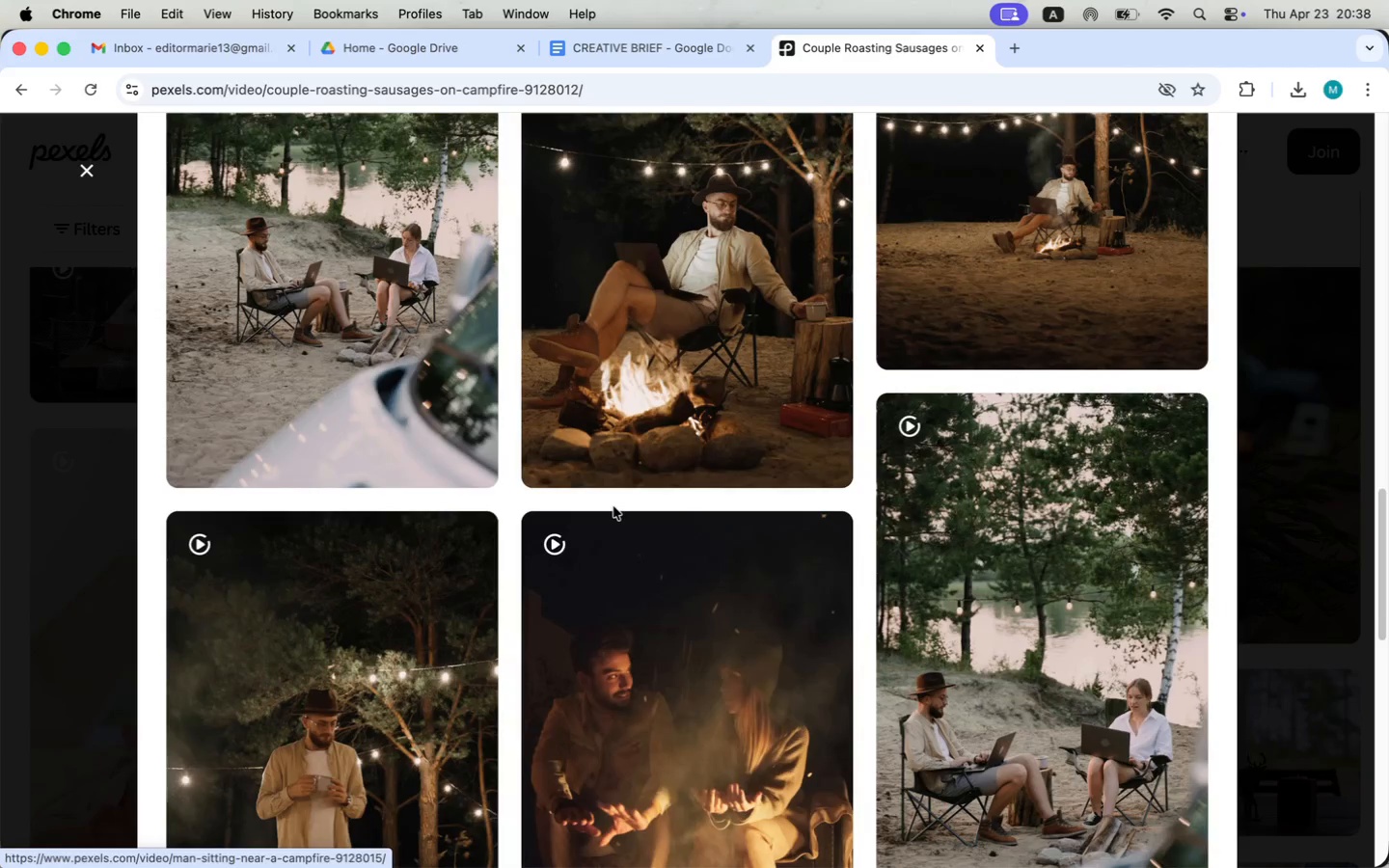 
scroll: coordinate [613, 509], scroll_direction: up, amount: 11.0
 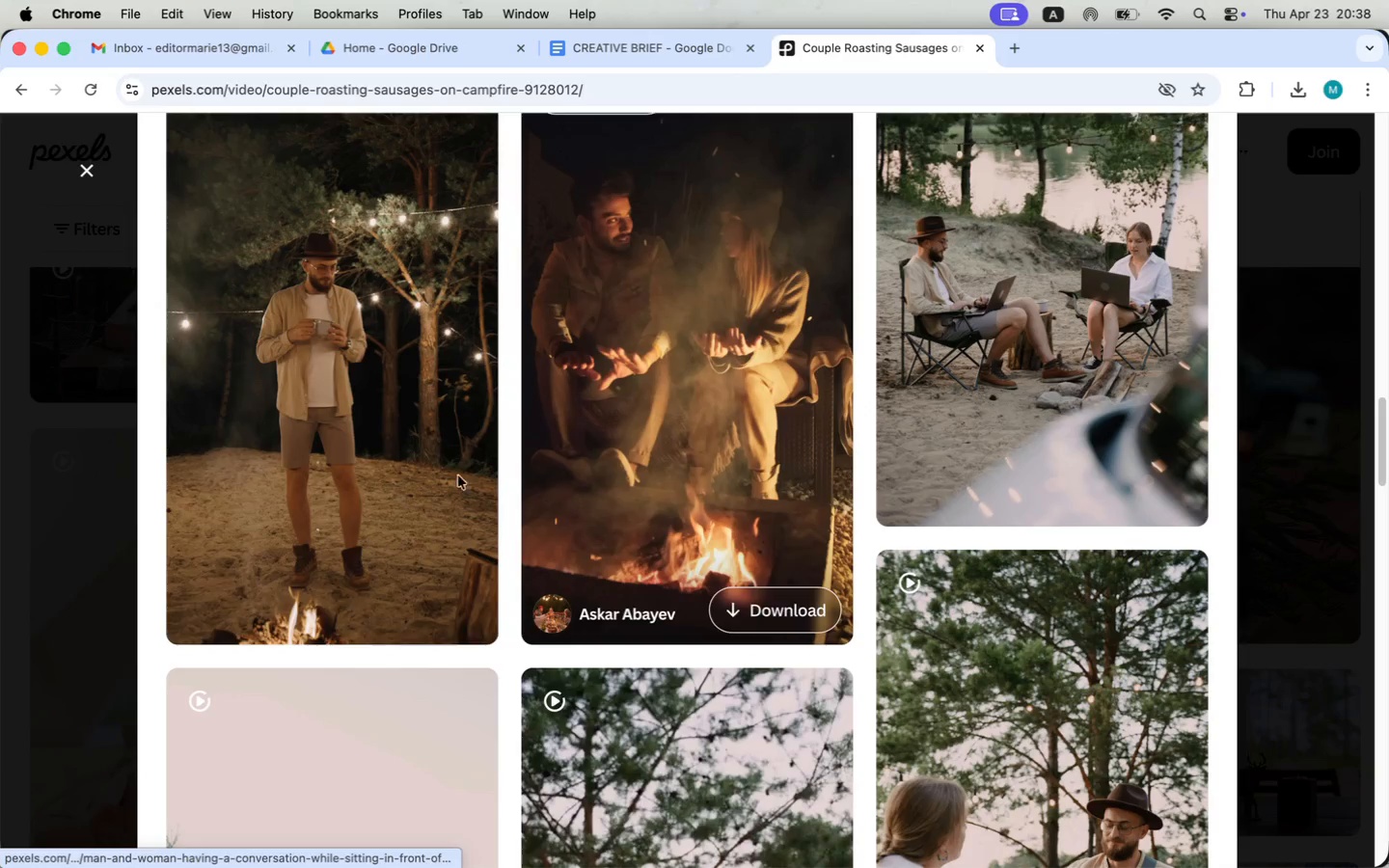 
left_click([351, 383])
 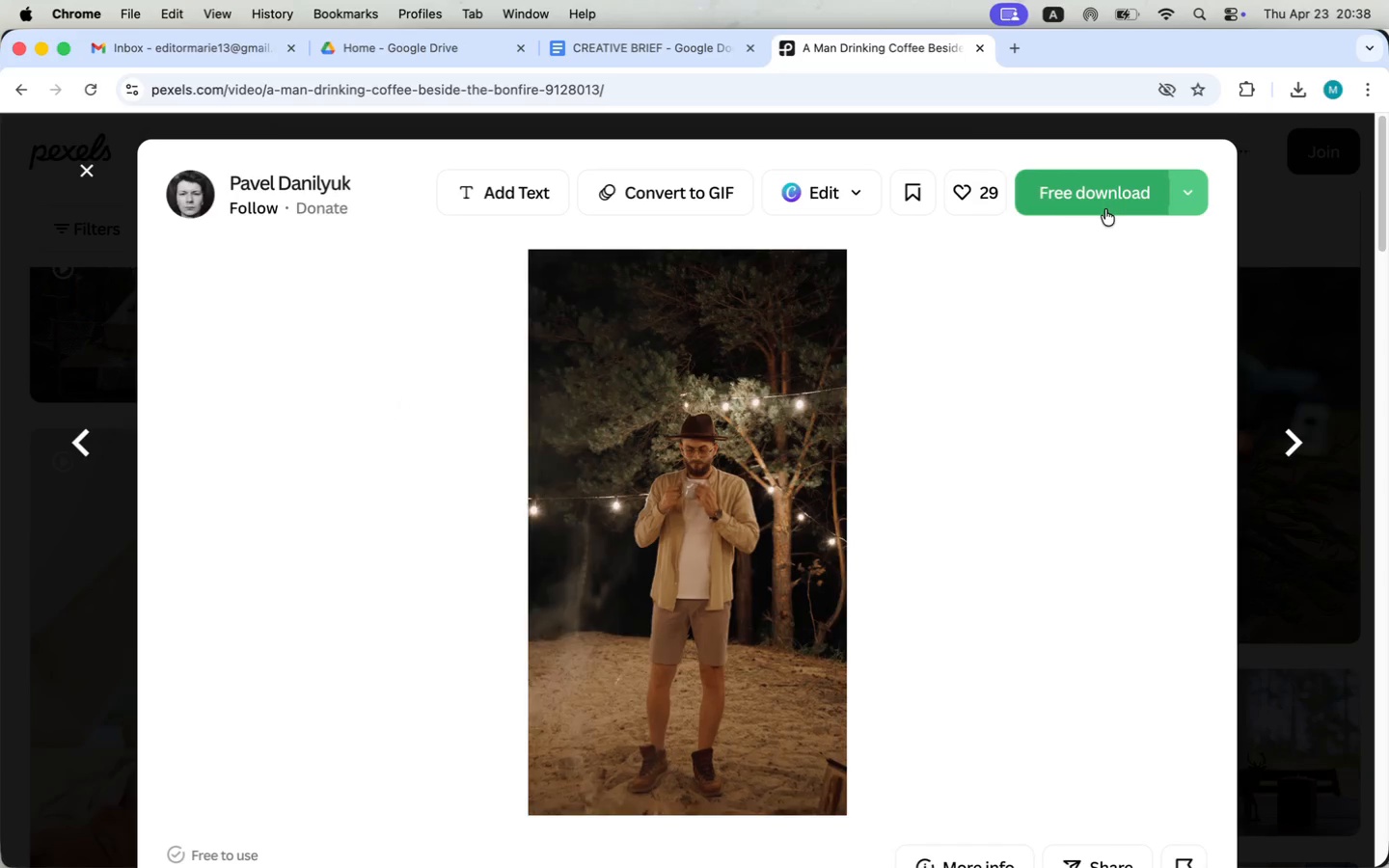 
wait(6.9)
 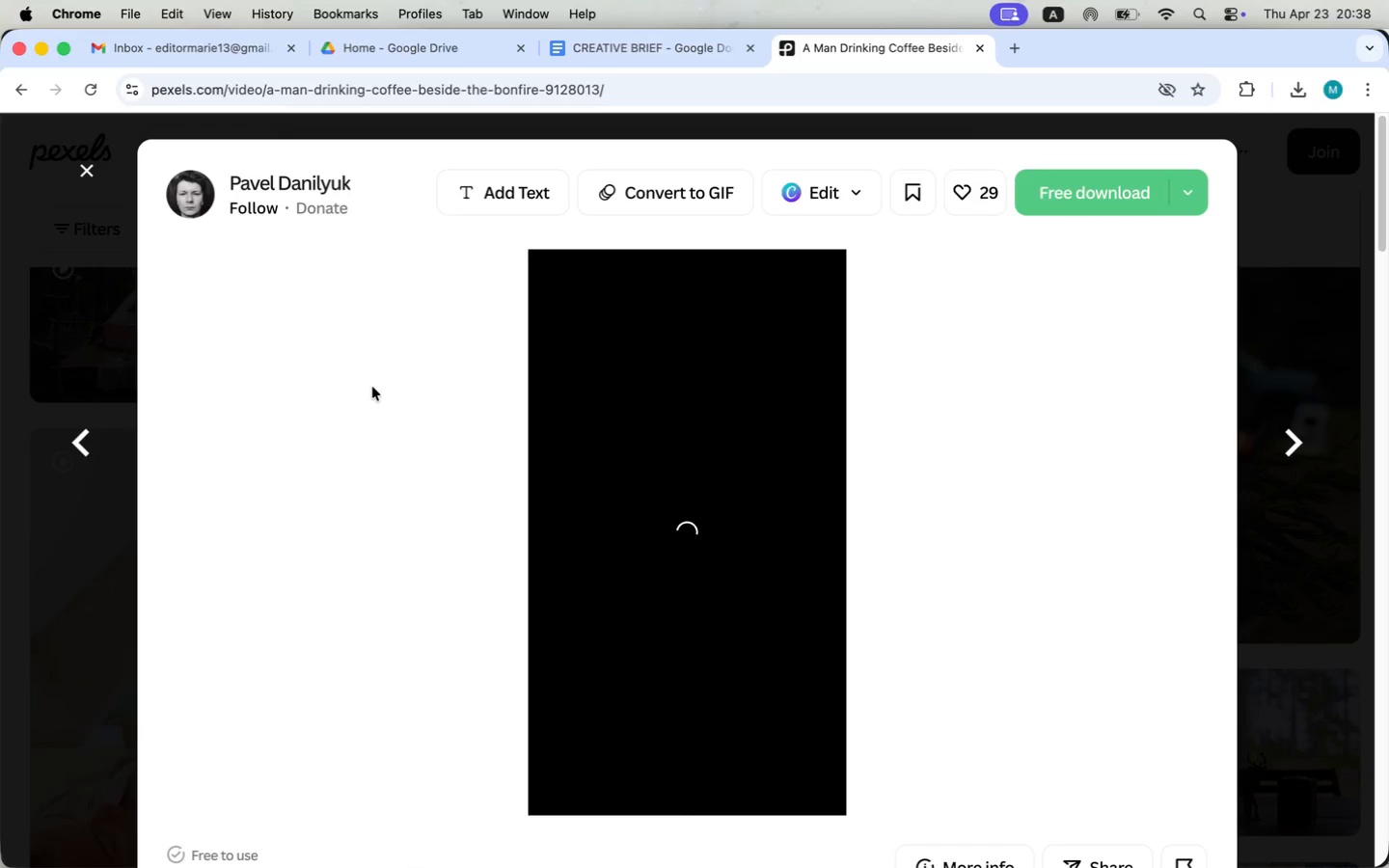 
left_click([1103, 209])
 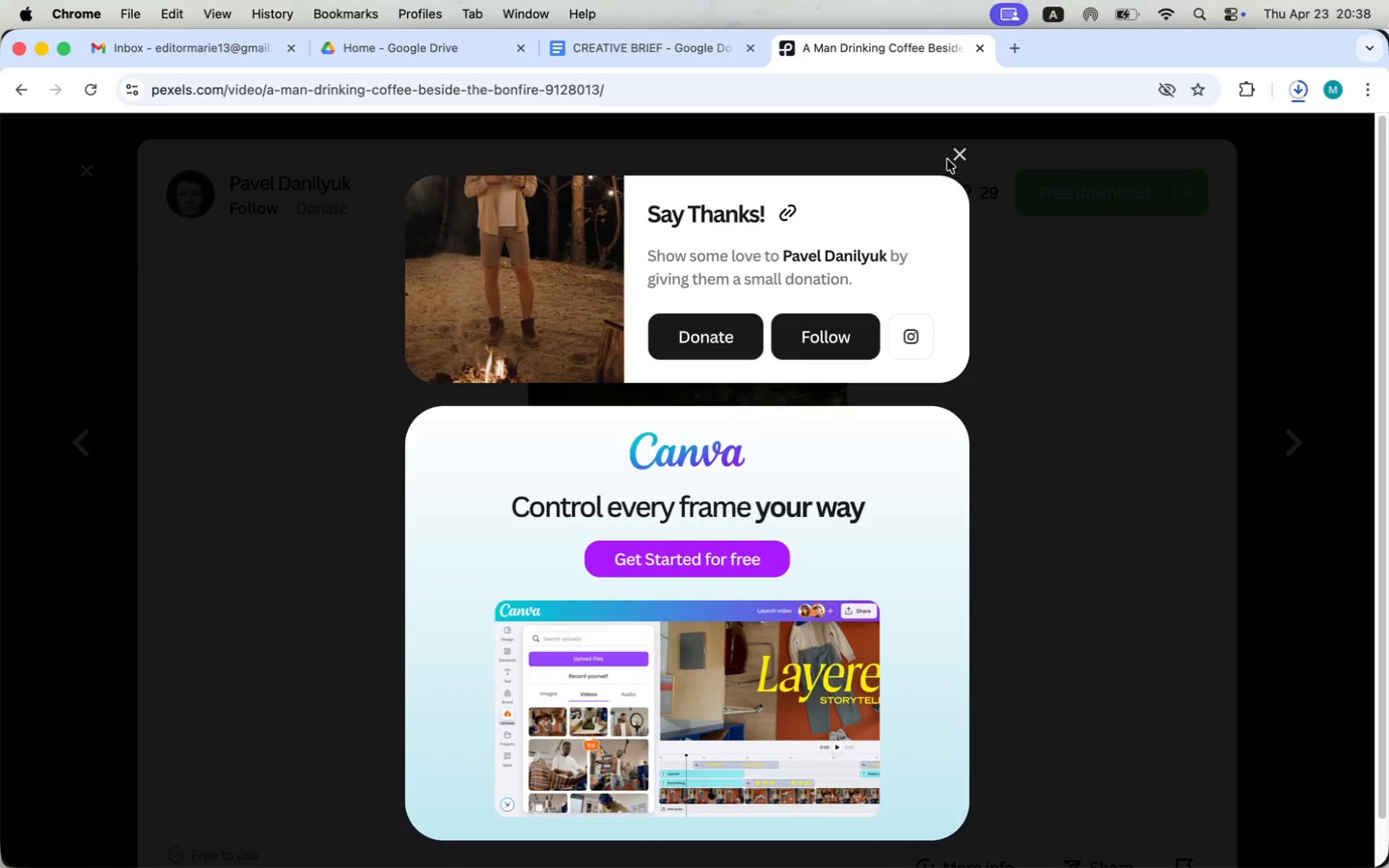 
left_click([956, 155])
 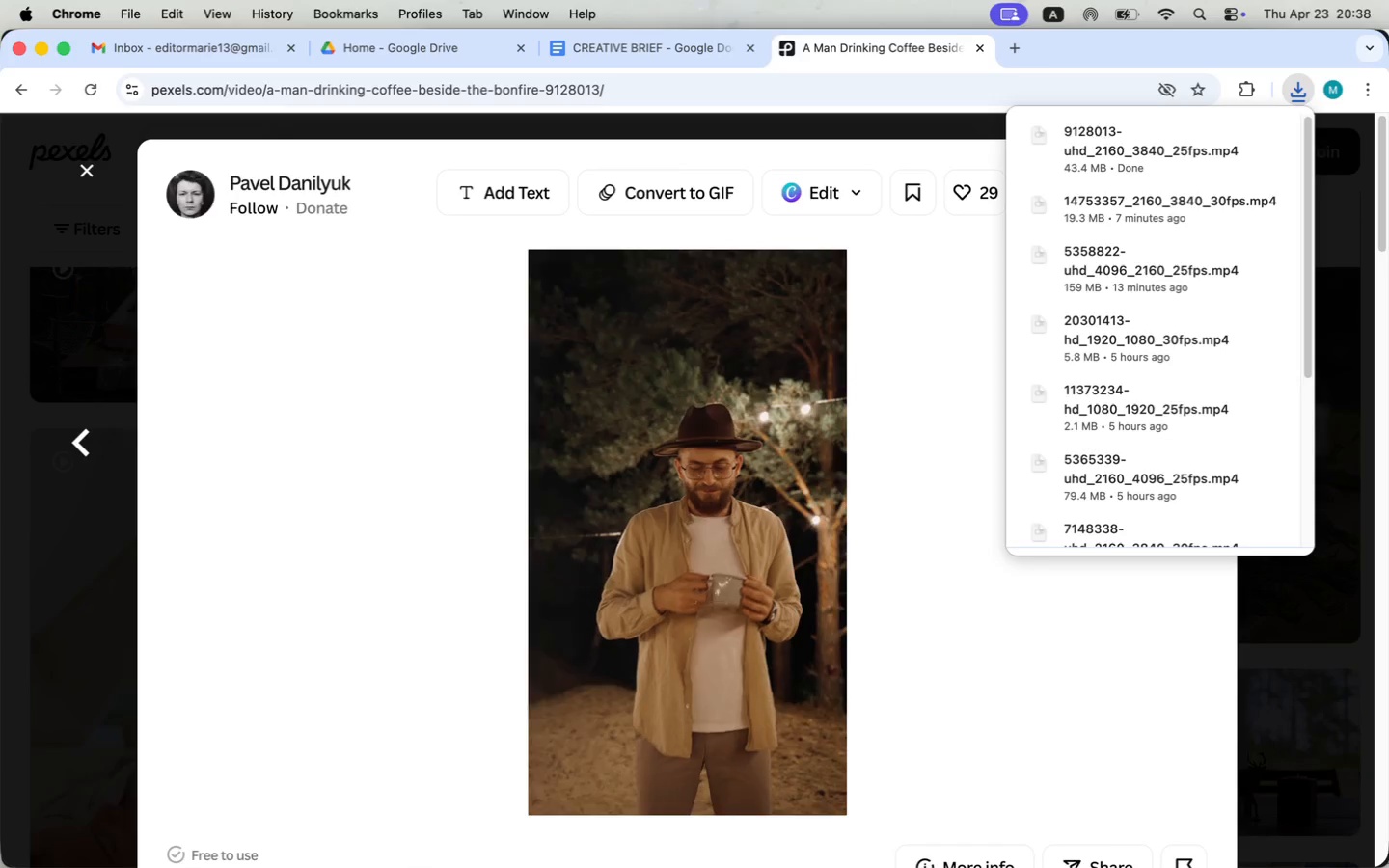 
left_click([1152, 247])
 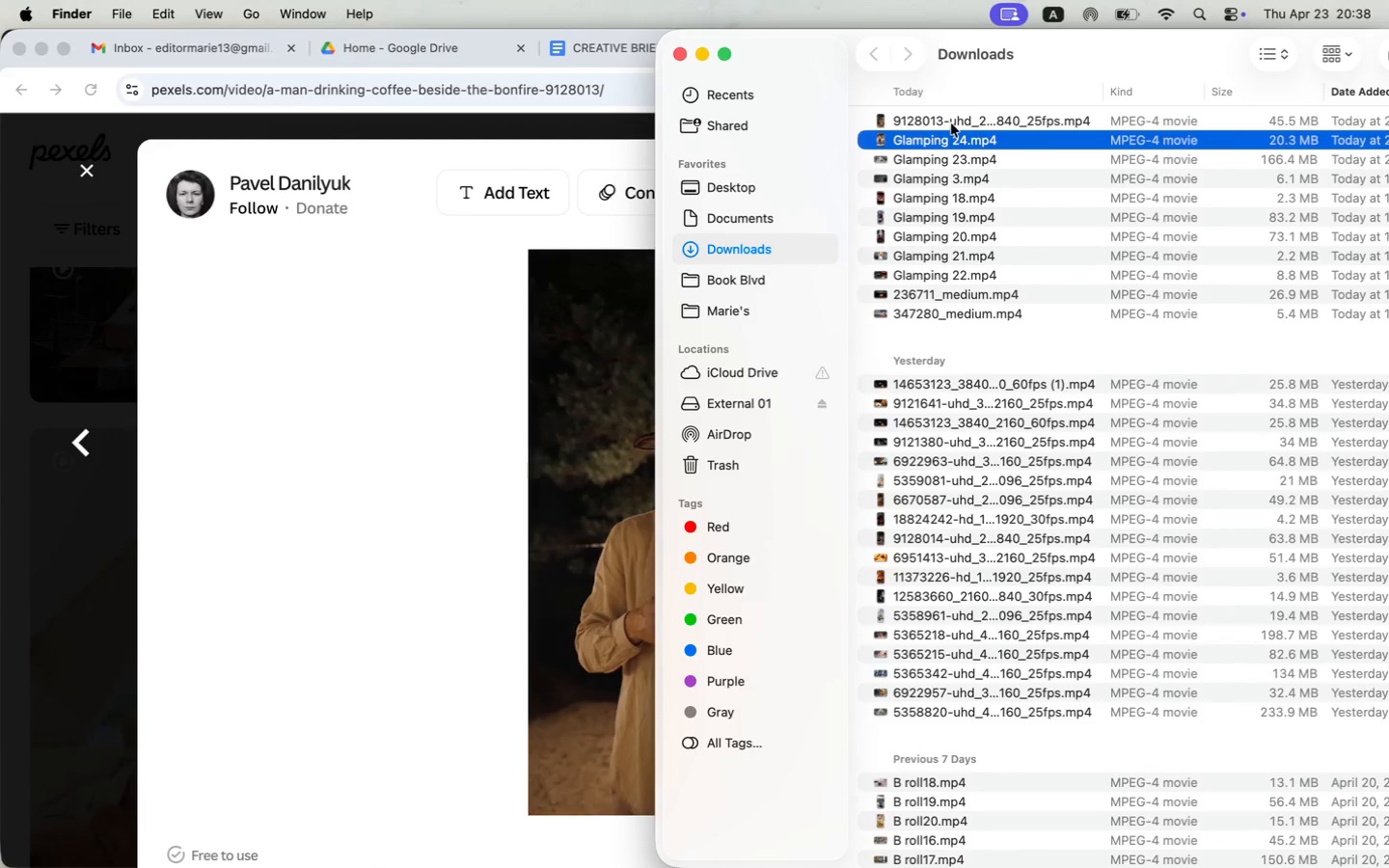 
right_click([951, 124])
 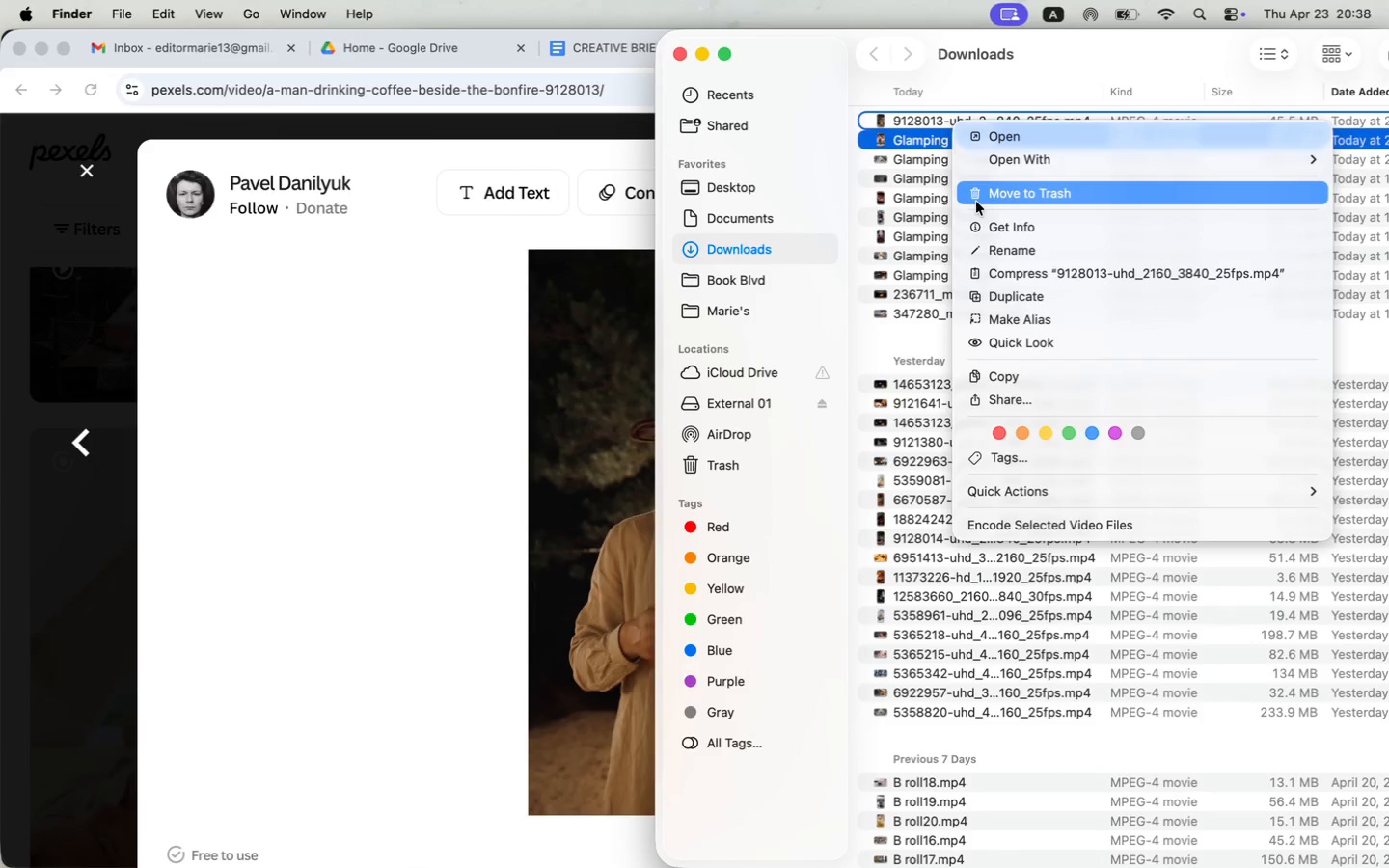 
left_click([987, 243])
 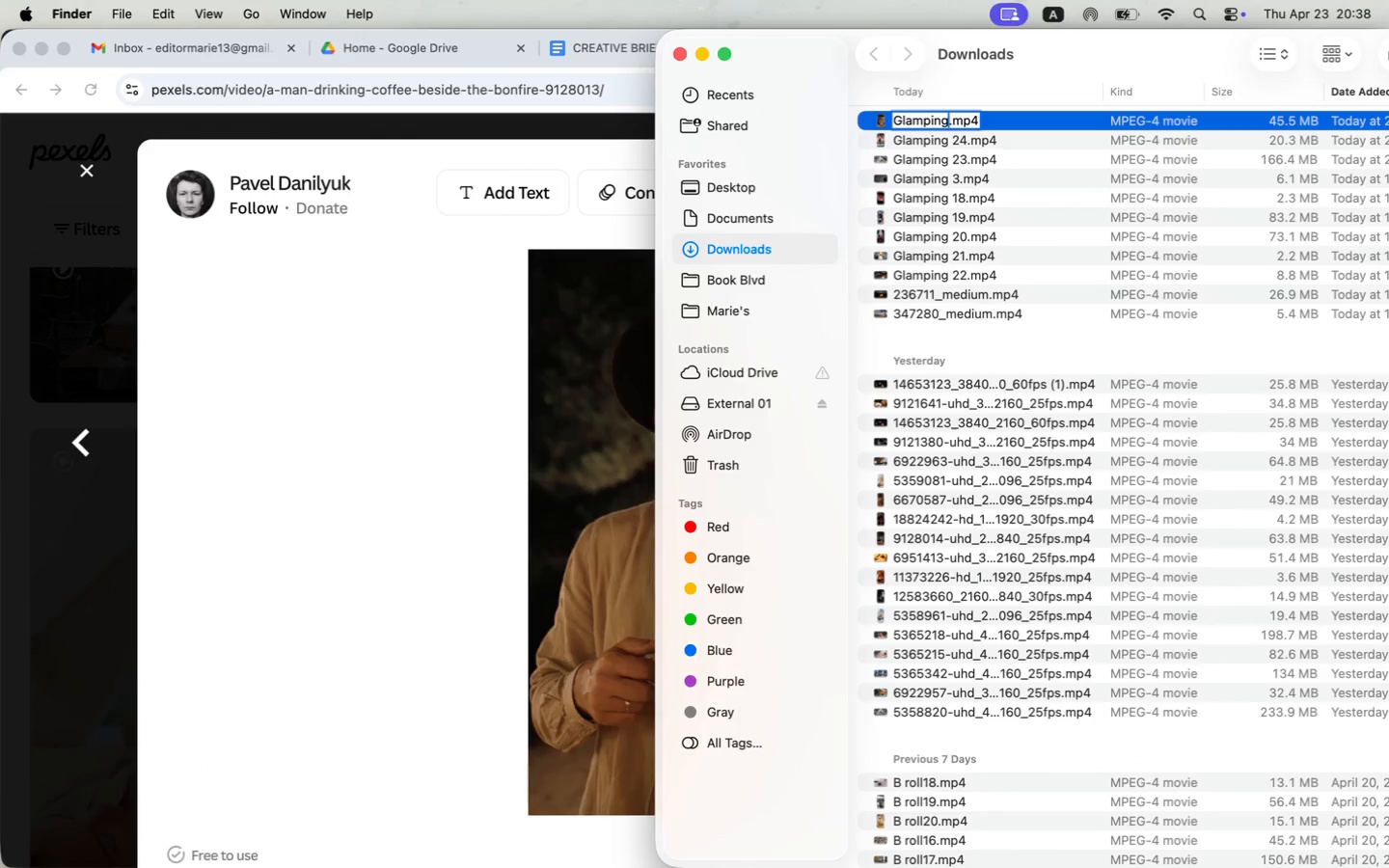 
type(Glamping 25)
 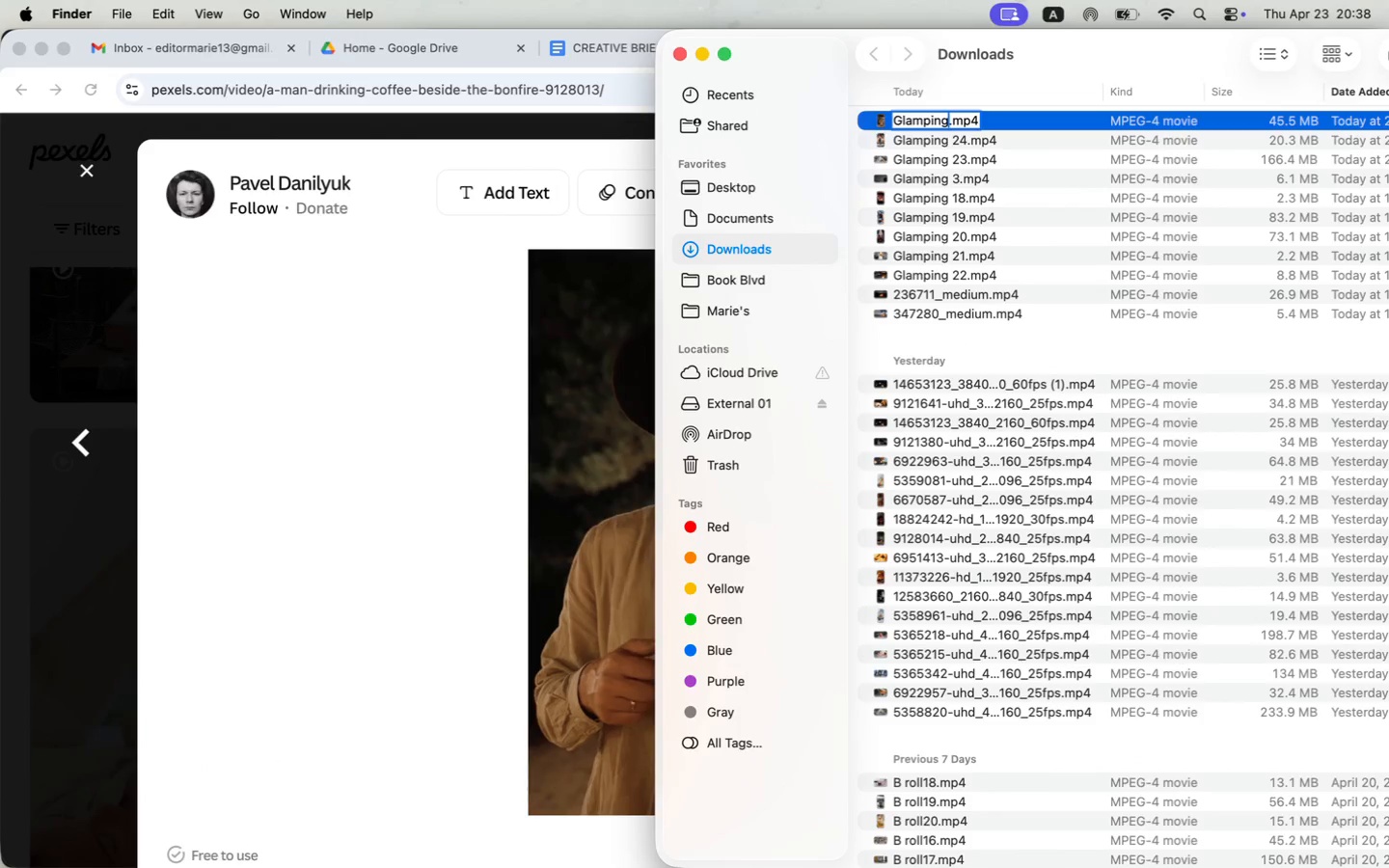 
key(Enter)
 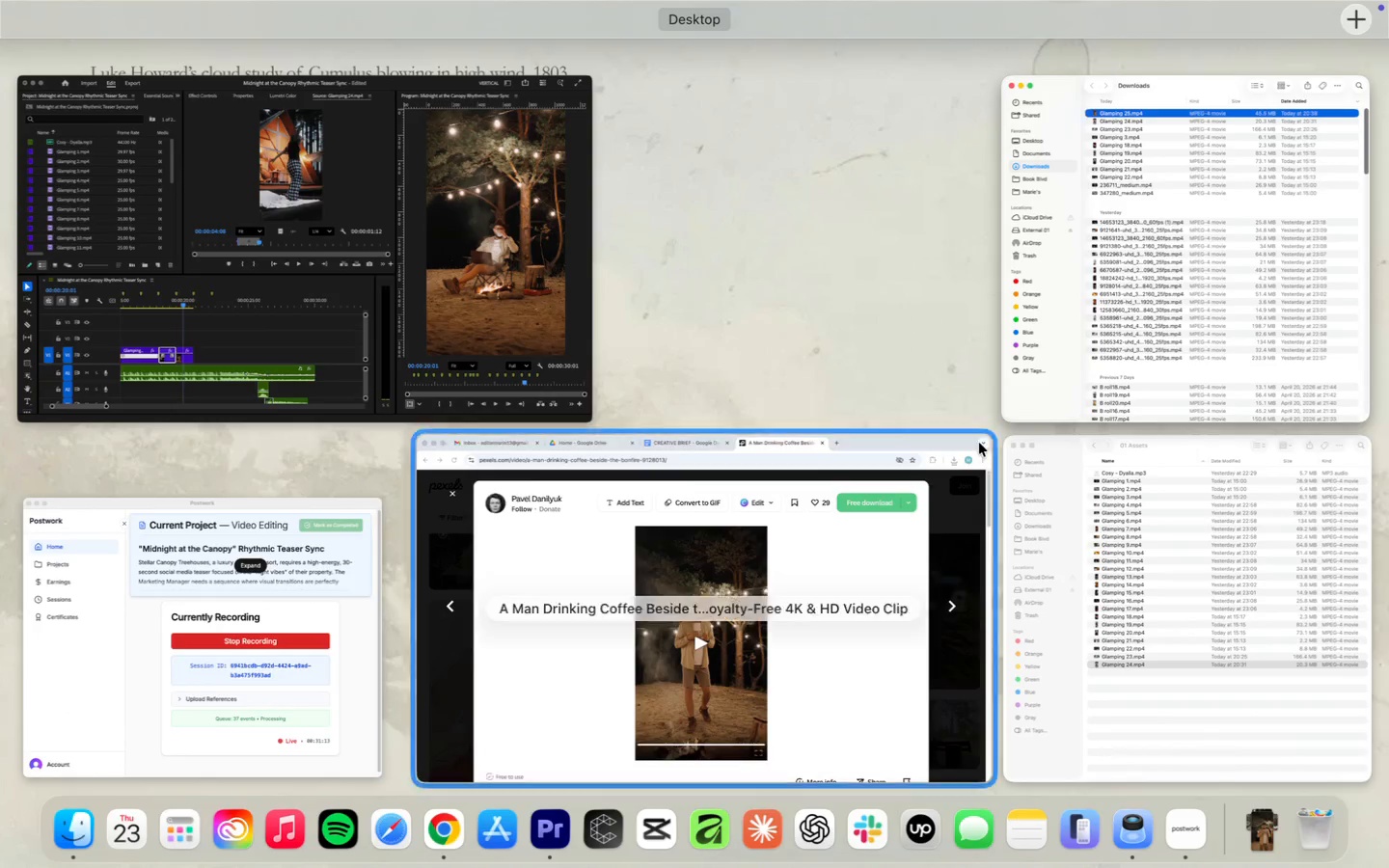 
left_click([1078, 460])
 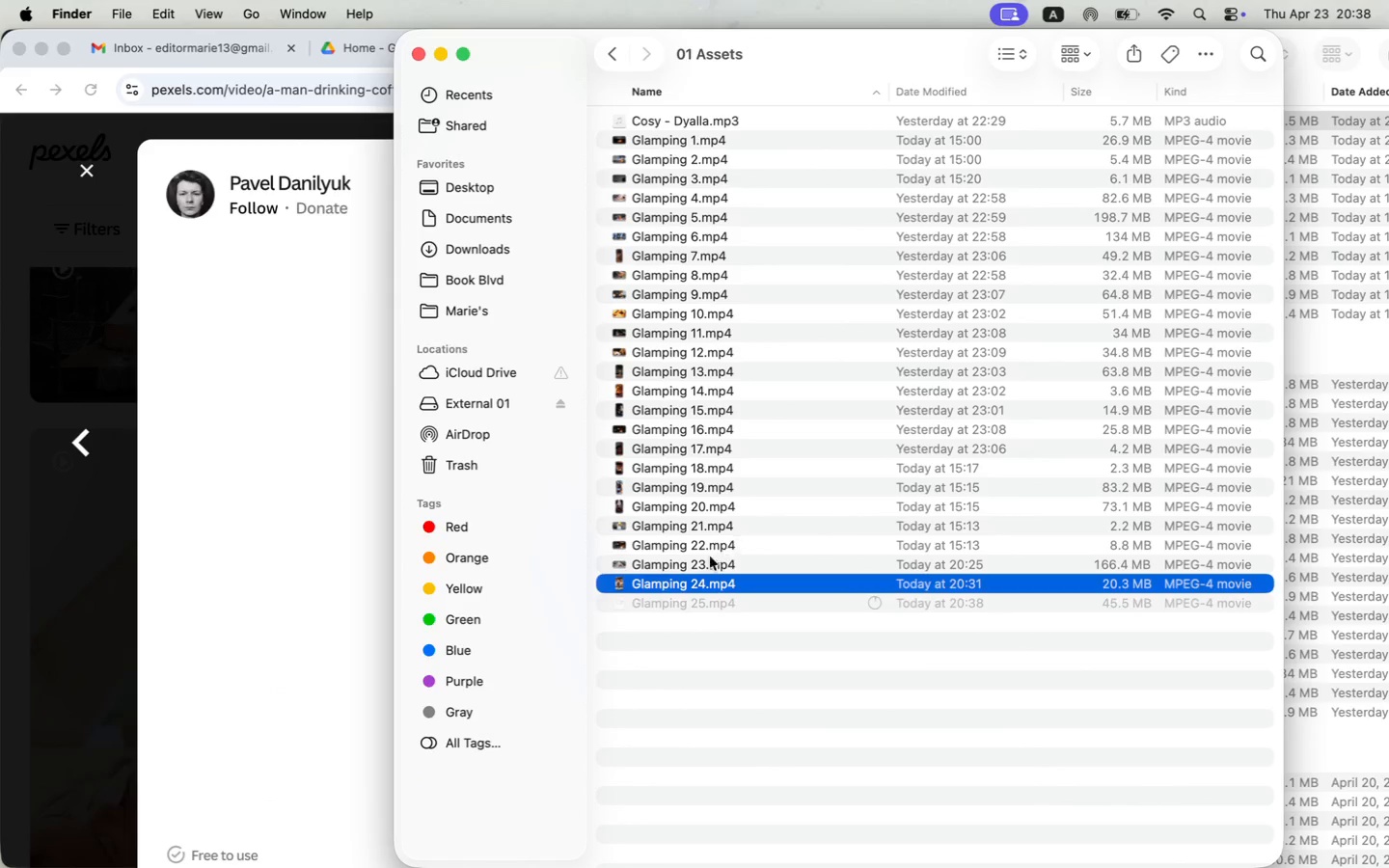 
left_click_drag(start_coordinate=[1325, 123], to_coordinate=[973, 403])
 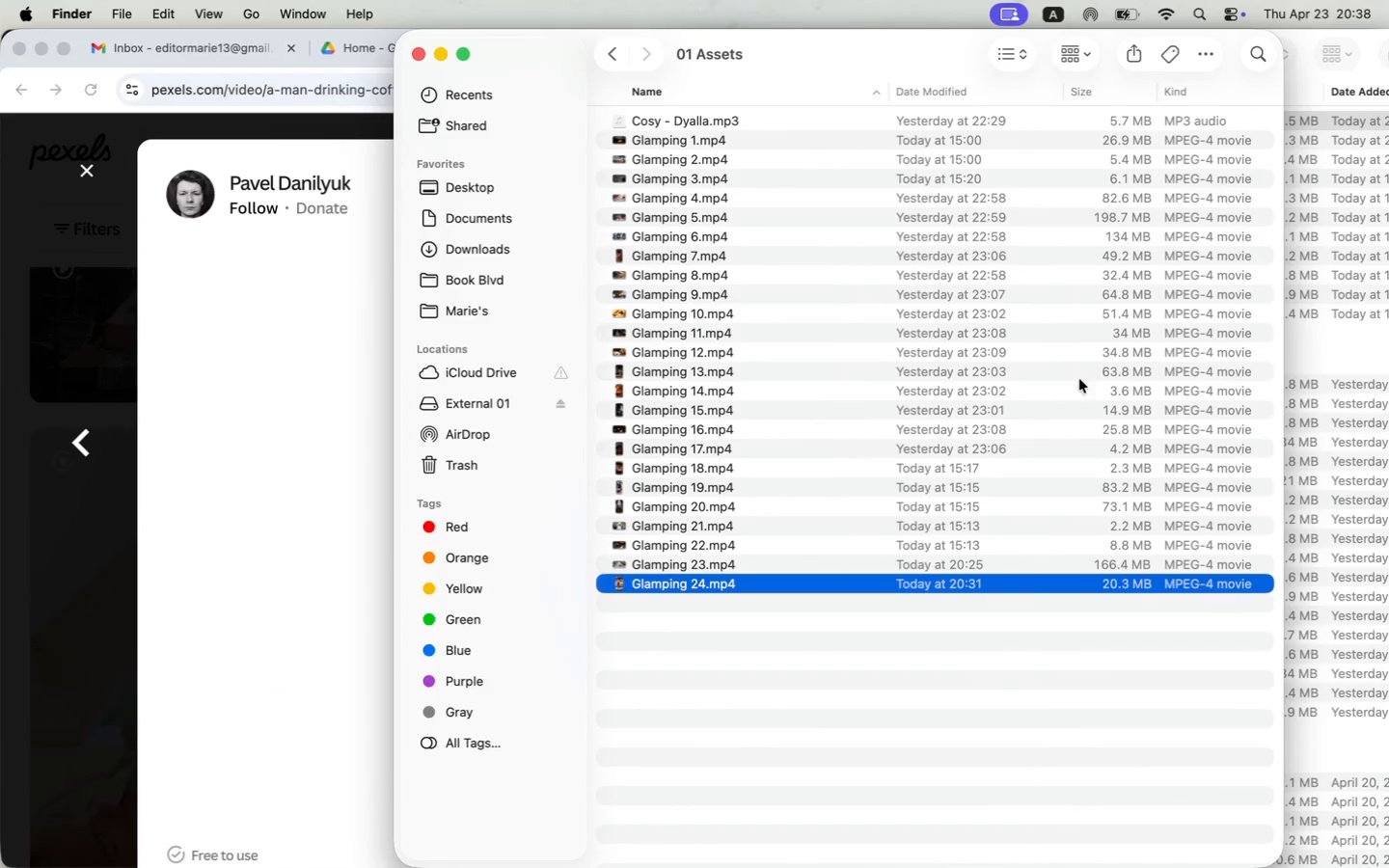 
left_click([676, 604])
 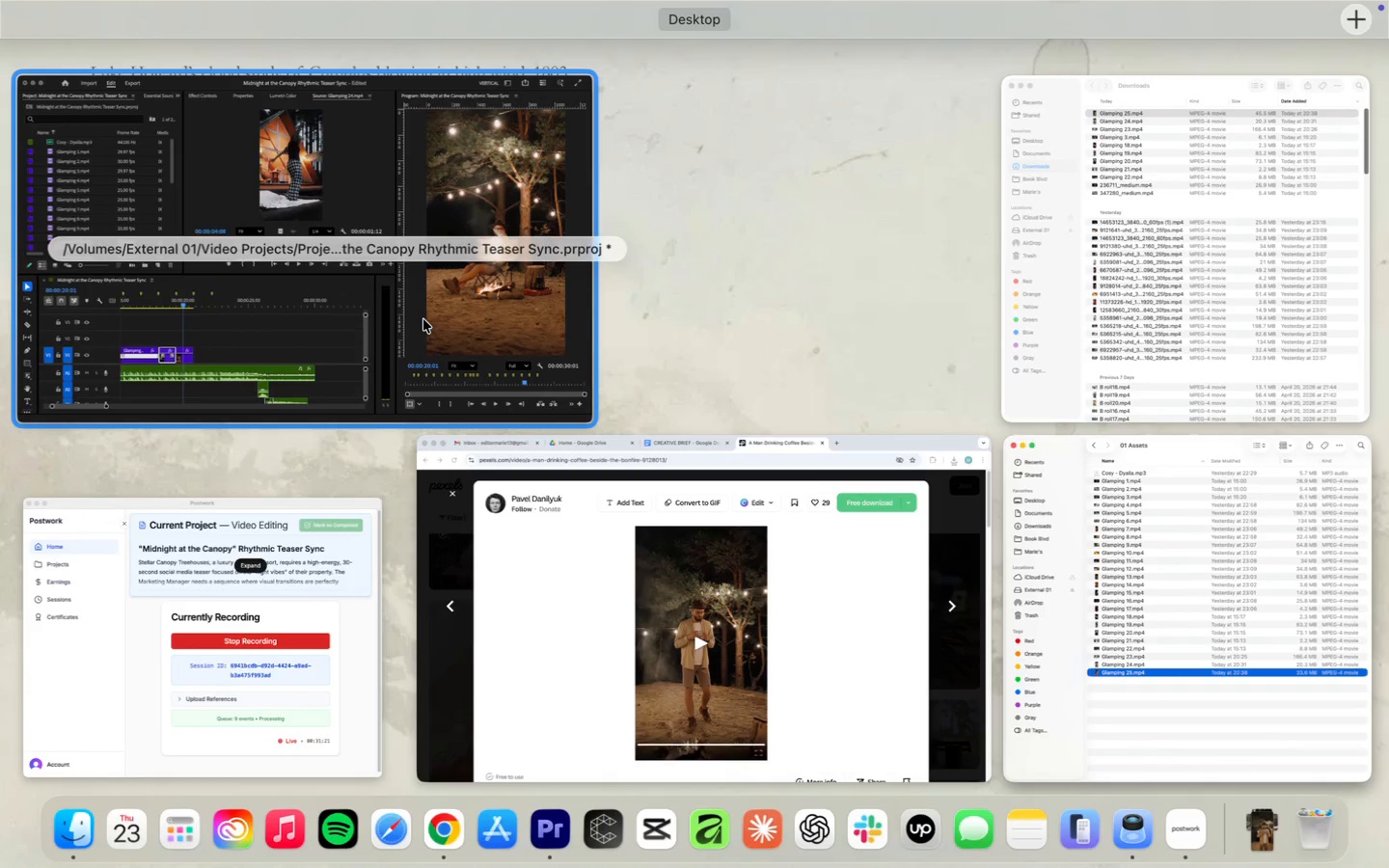 
mouse_move([538, 507])
 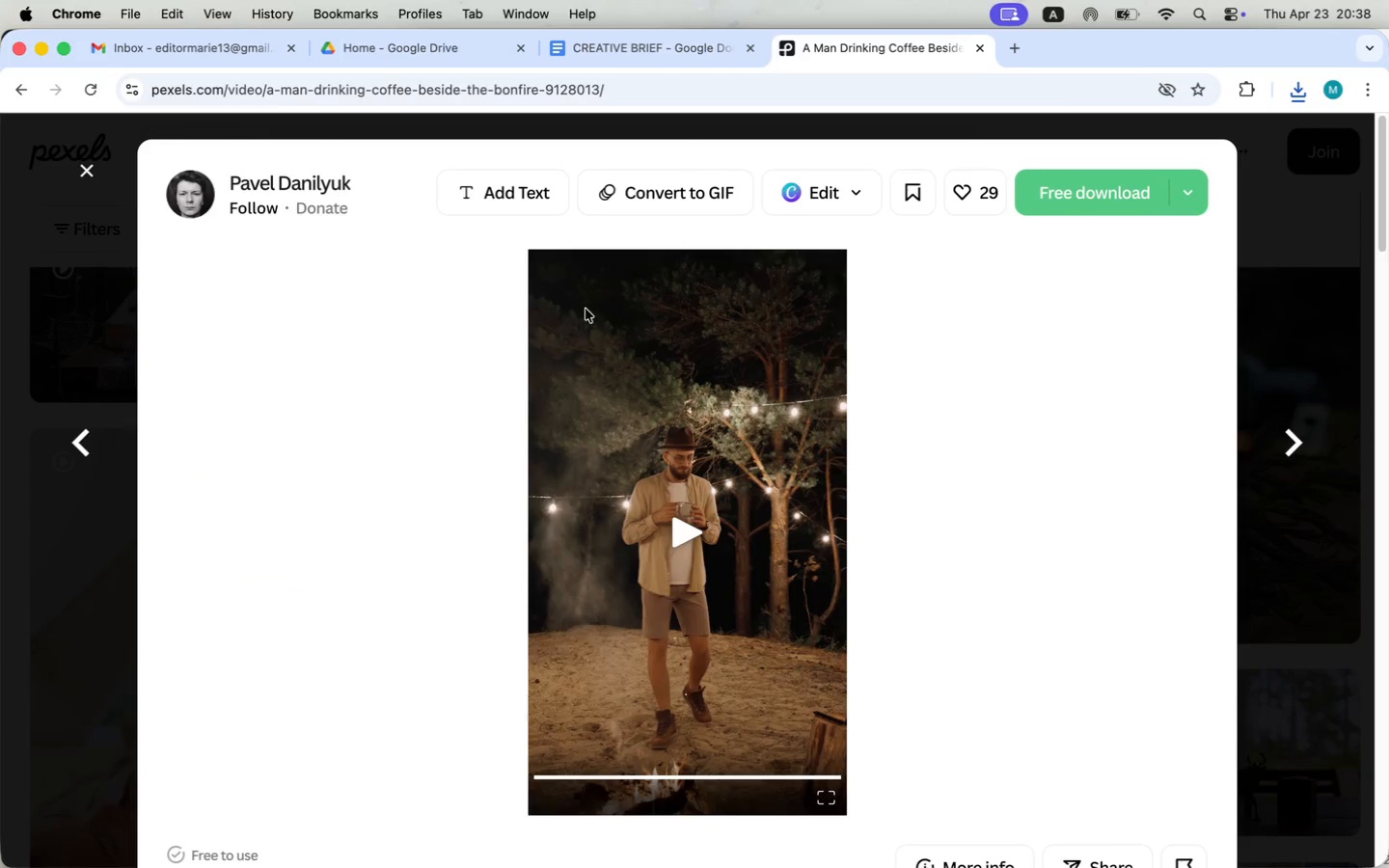 
mouse_move([20, 836])
 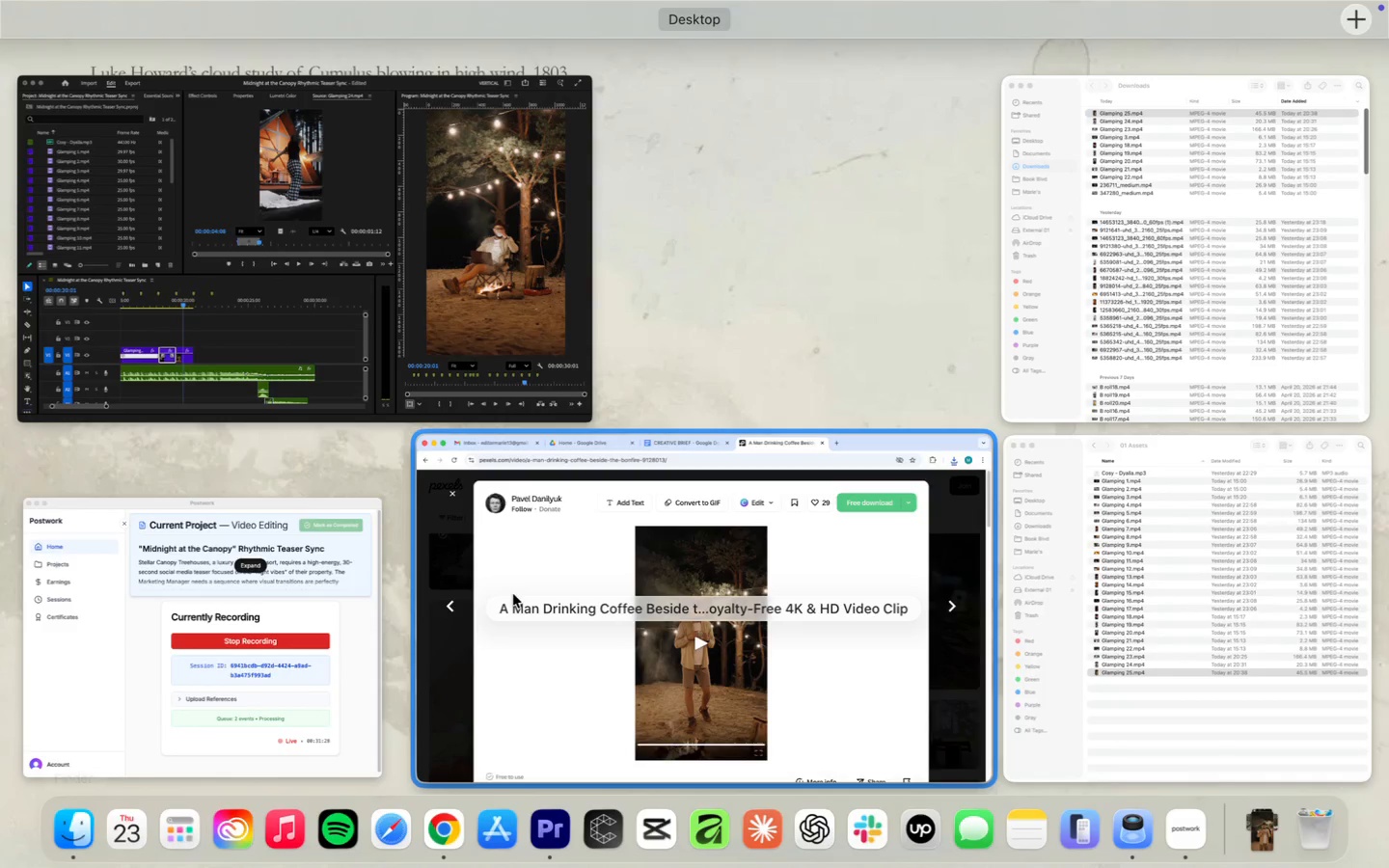 
left_click([513, 594])
 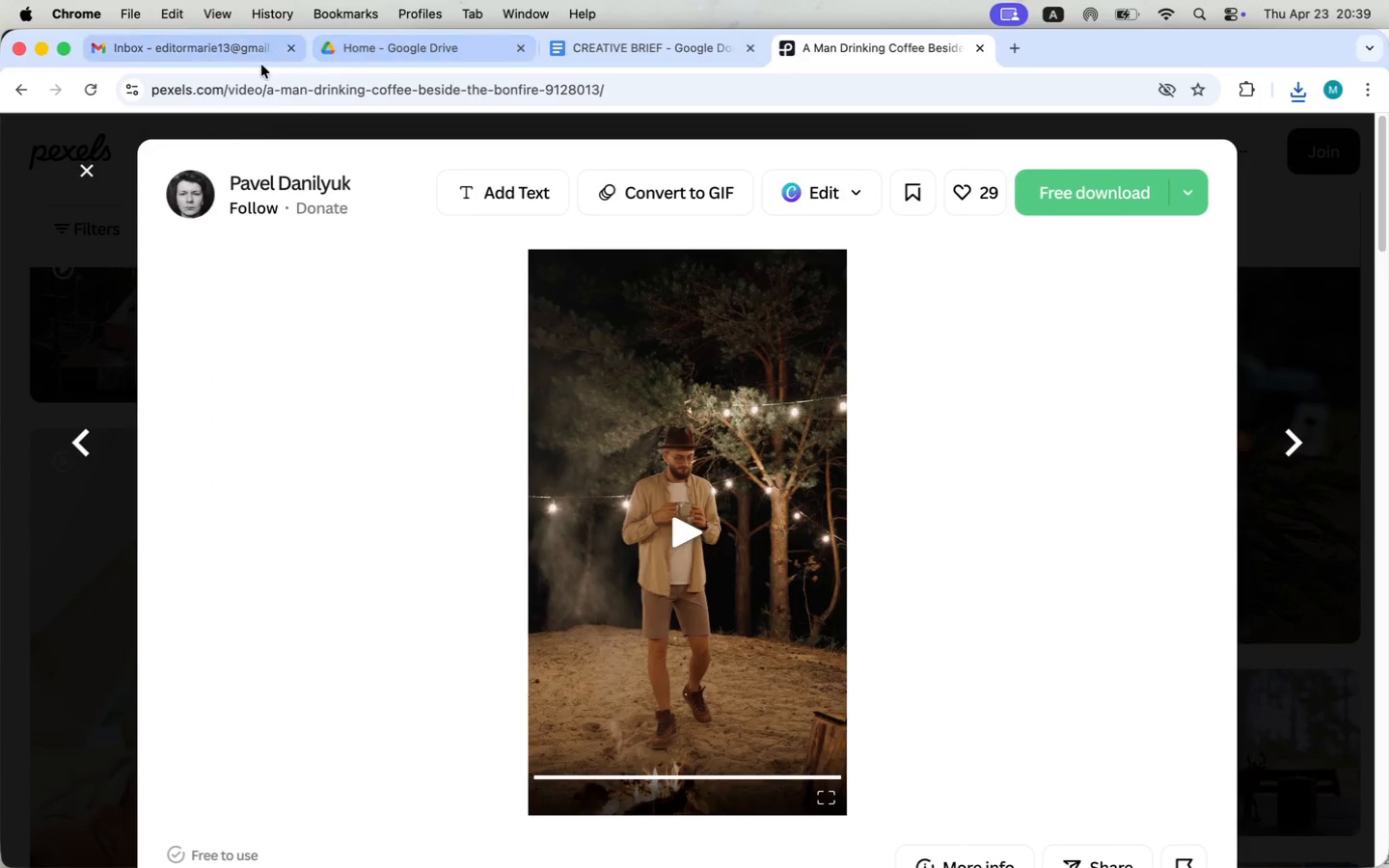 
left_click([373, 230])
 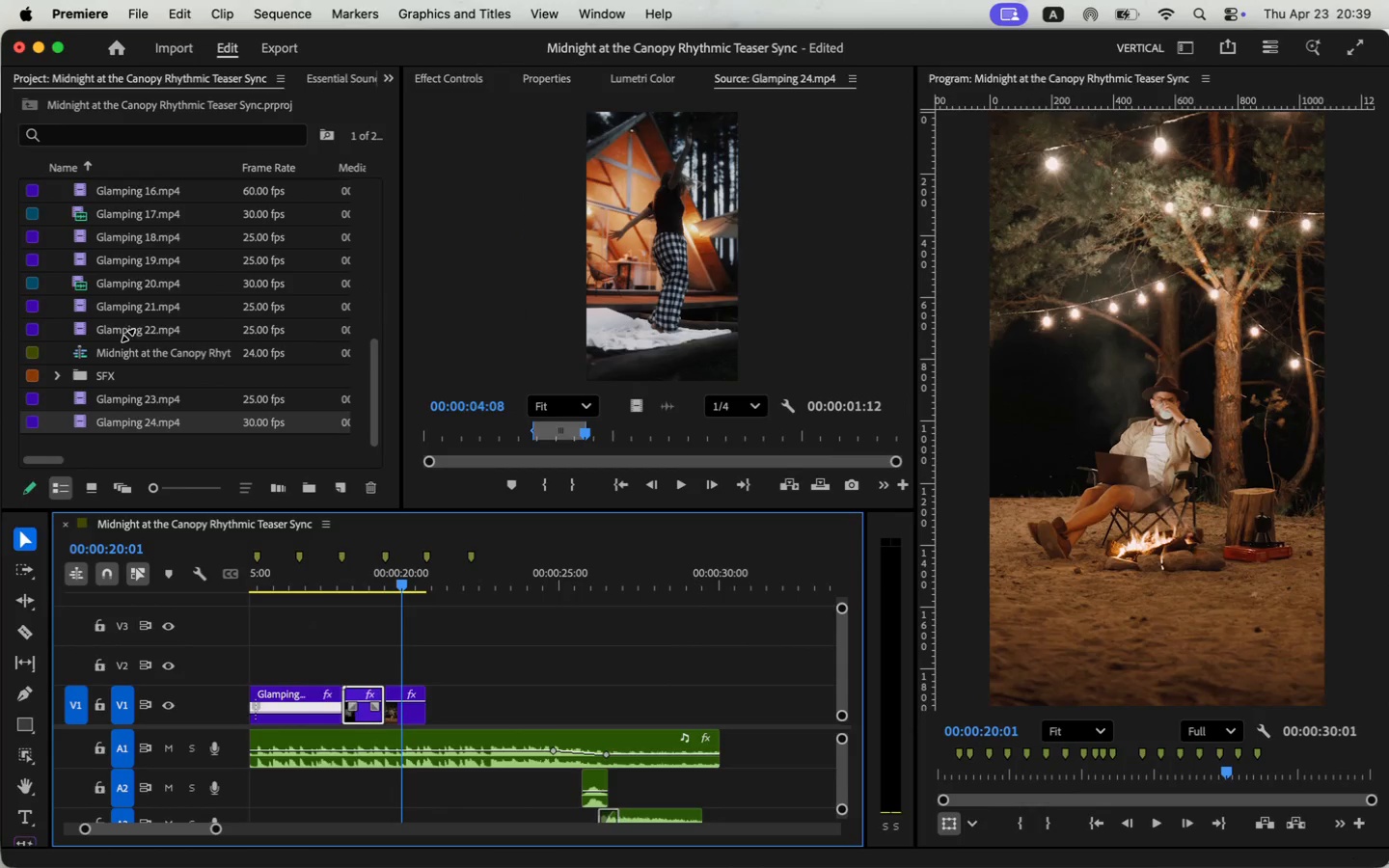 
scroll: coordinate [158, 394], scroll_direction: down, amount: 40.0
 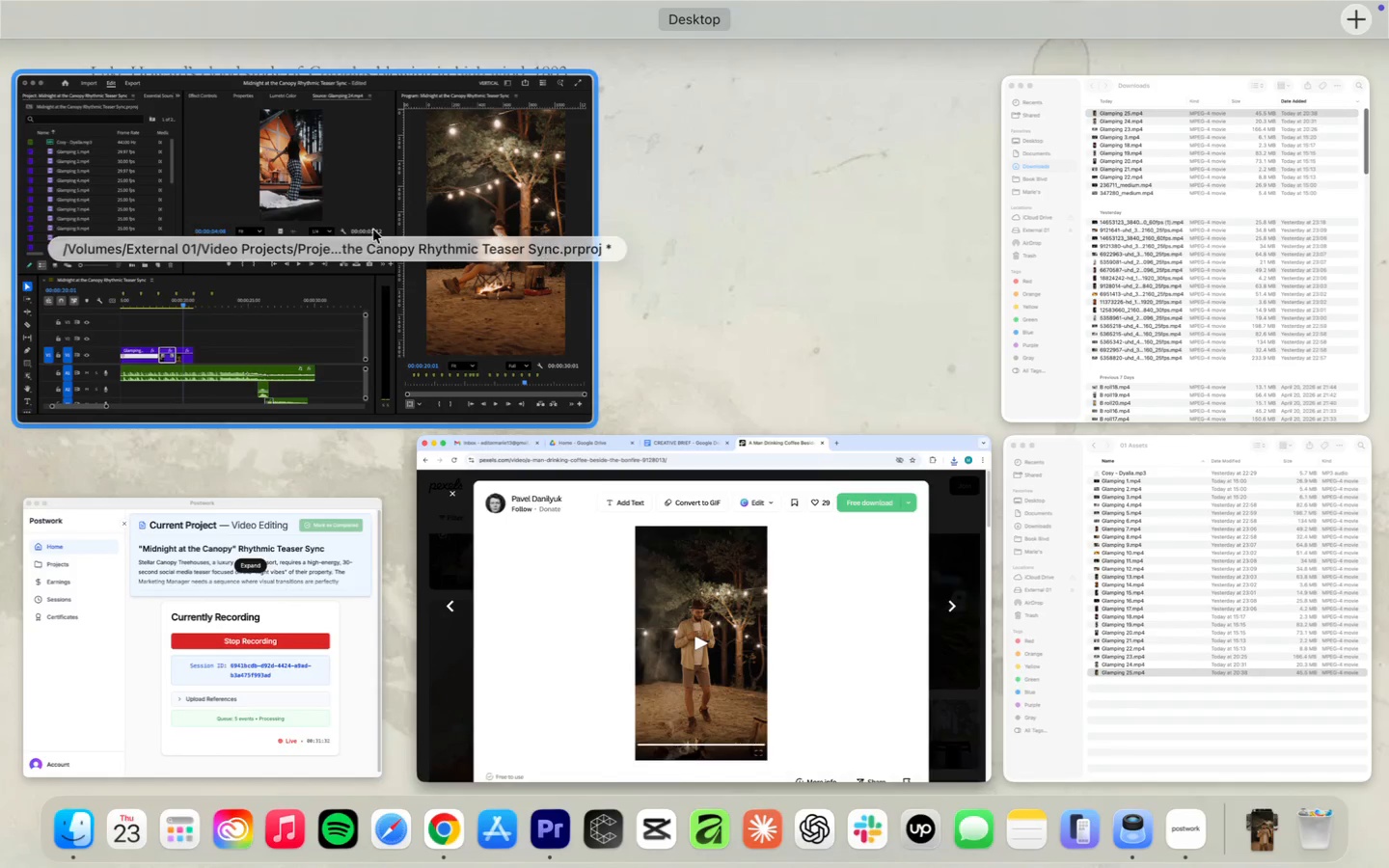 
left_click_drag(start_coordinate=[957, 120], to_coordinate=[188, 363])
 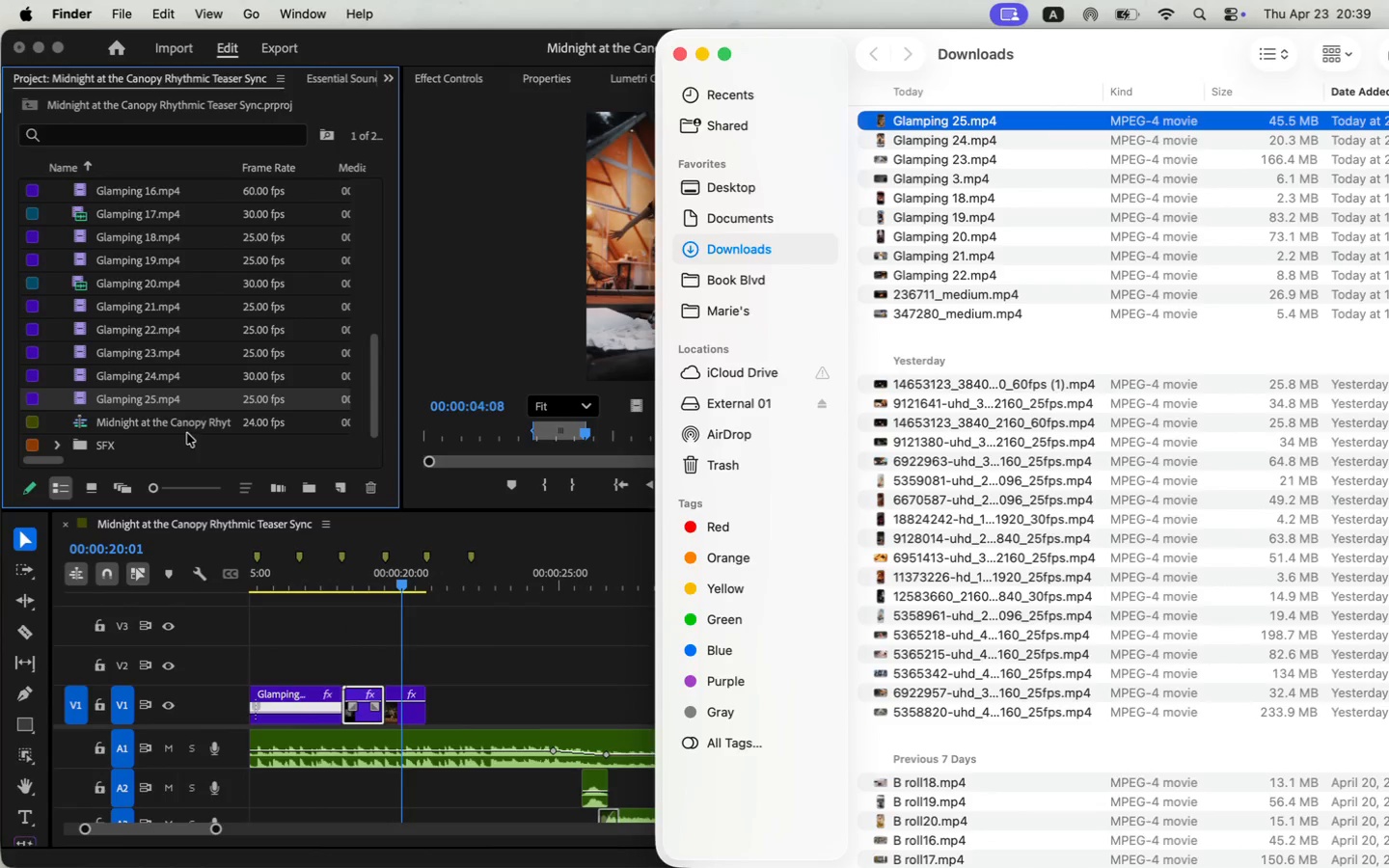 
left_click([79, 396])
 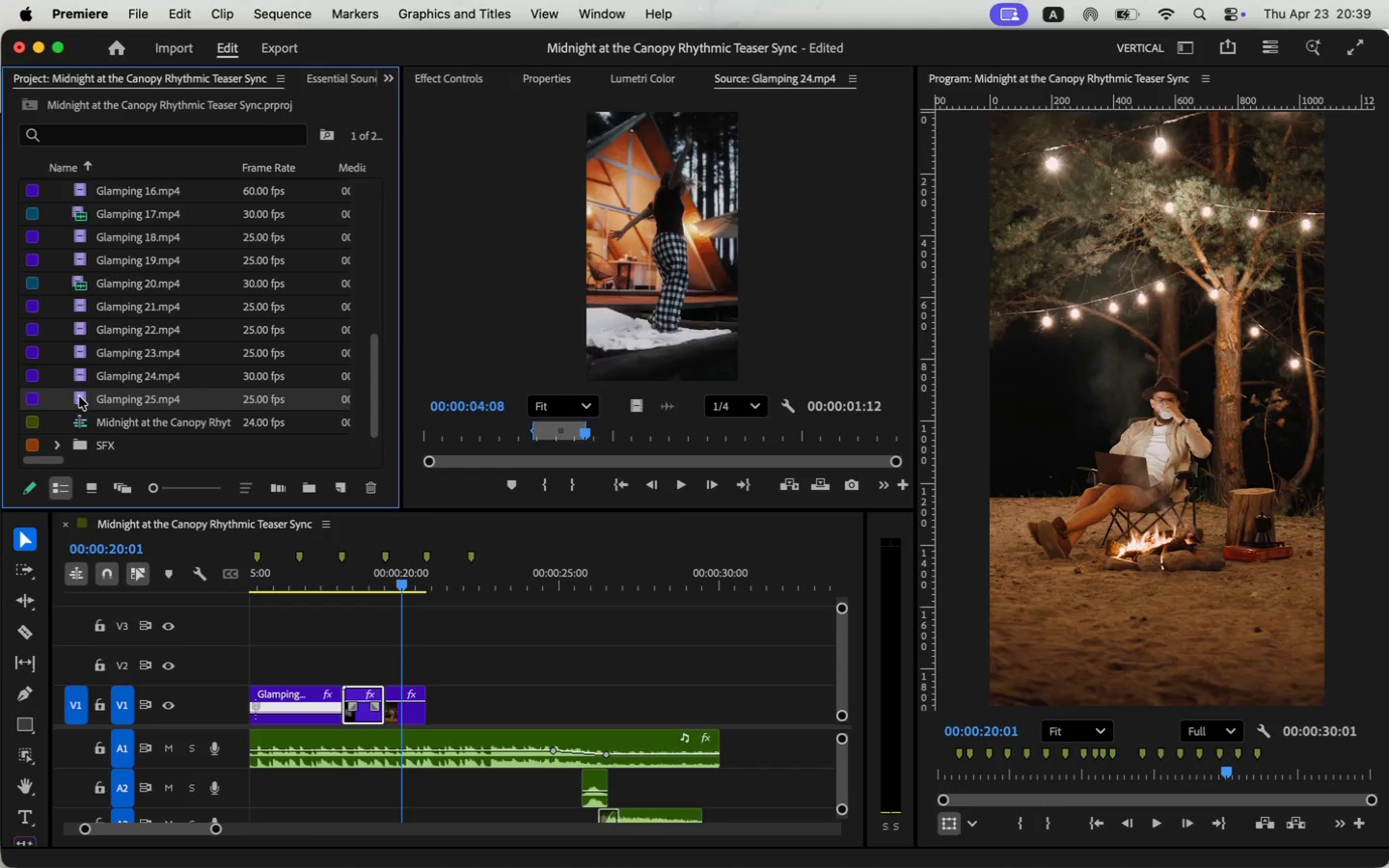 
left_click_drag(start_coordinate=[431, 434], to_coordinate=[598, 447])
 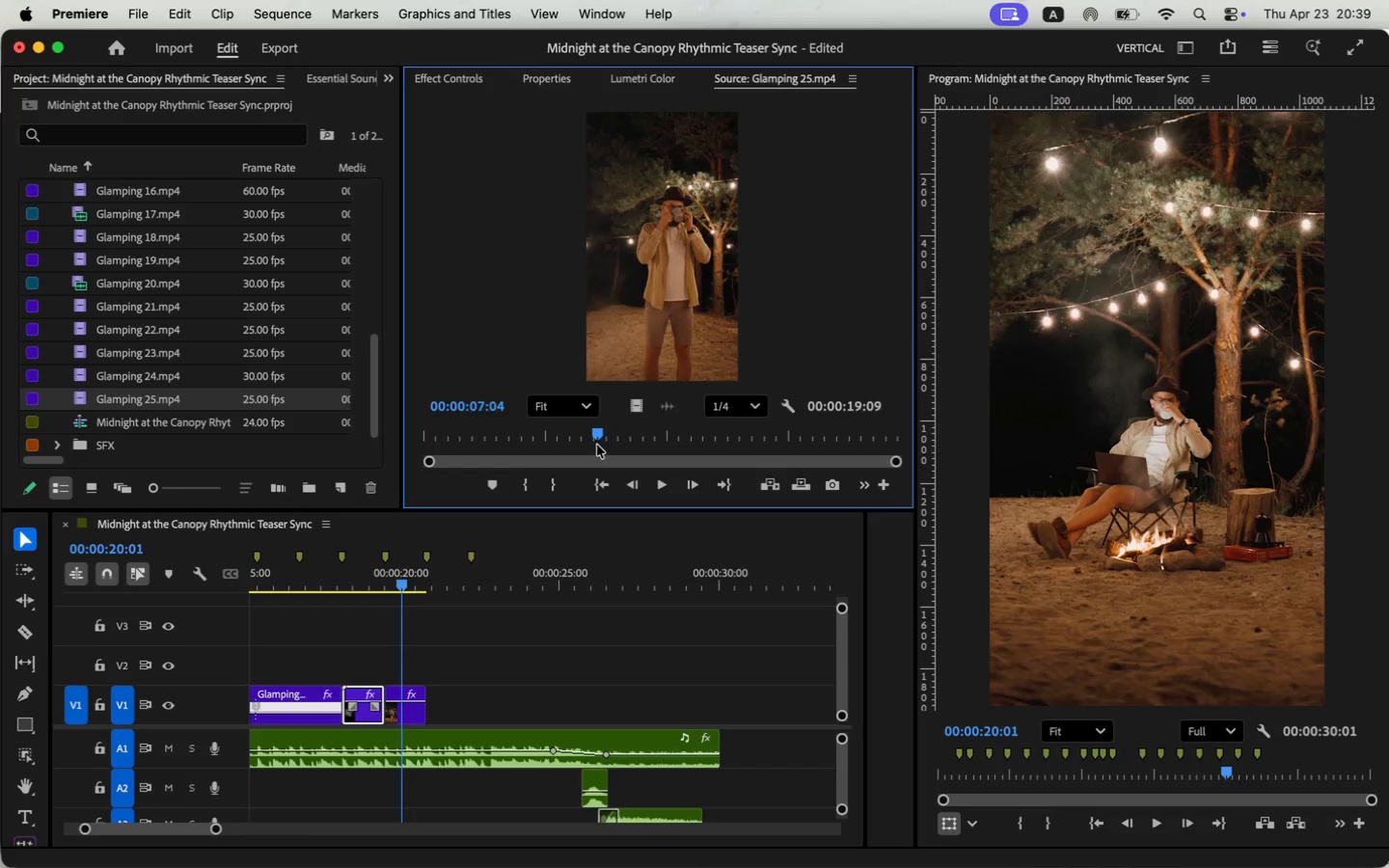 
key(I)
 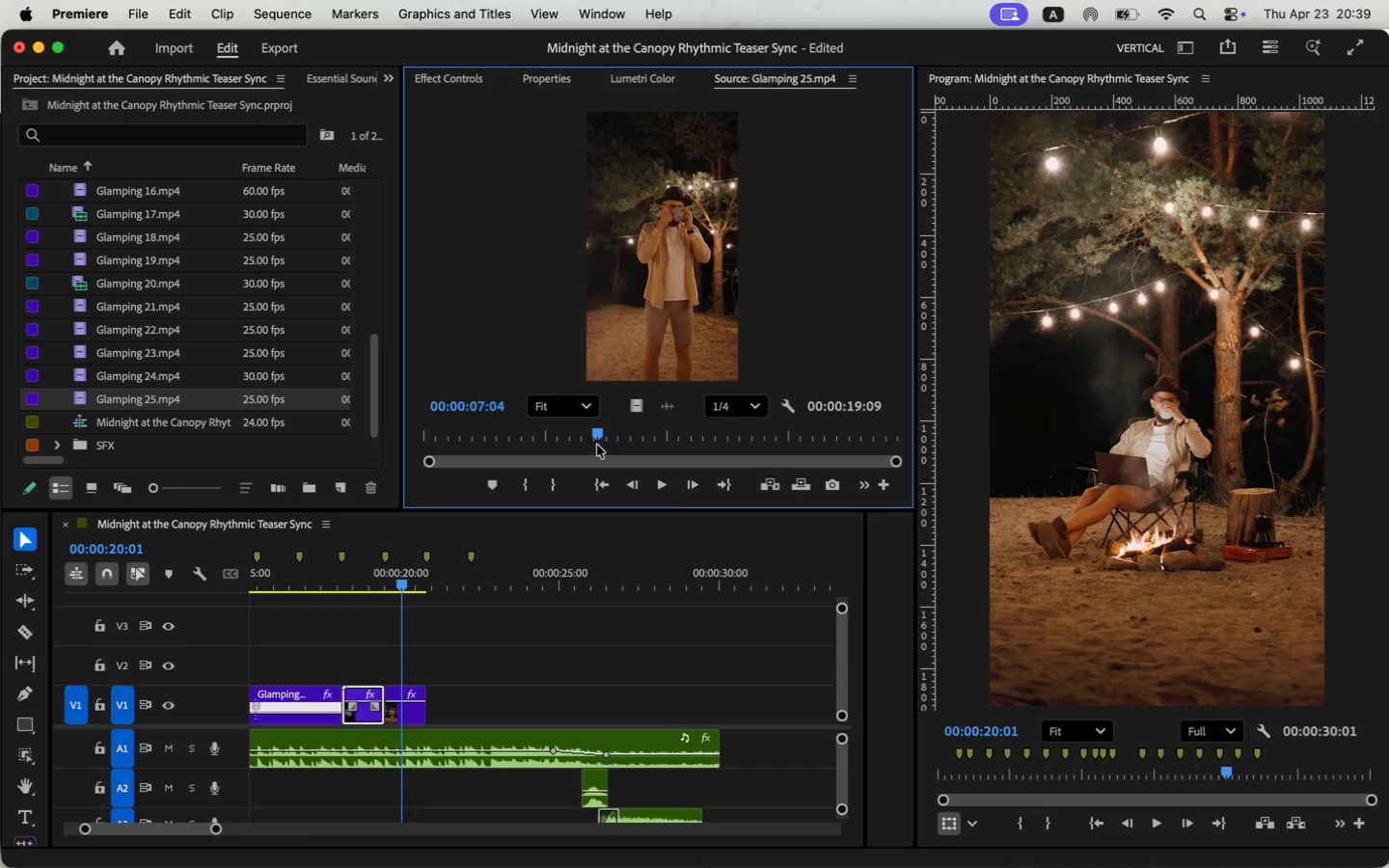 
key(Space)
 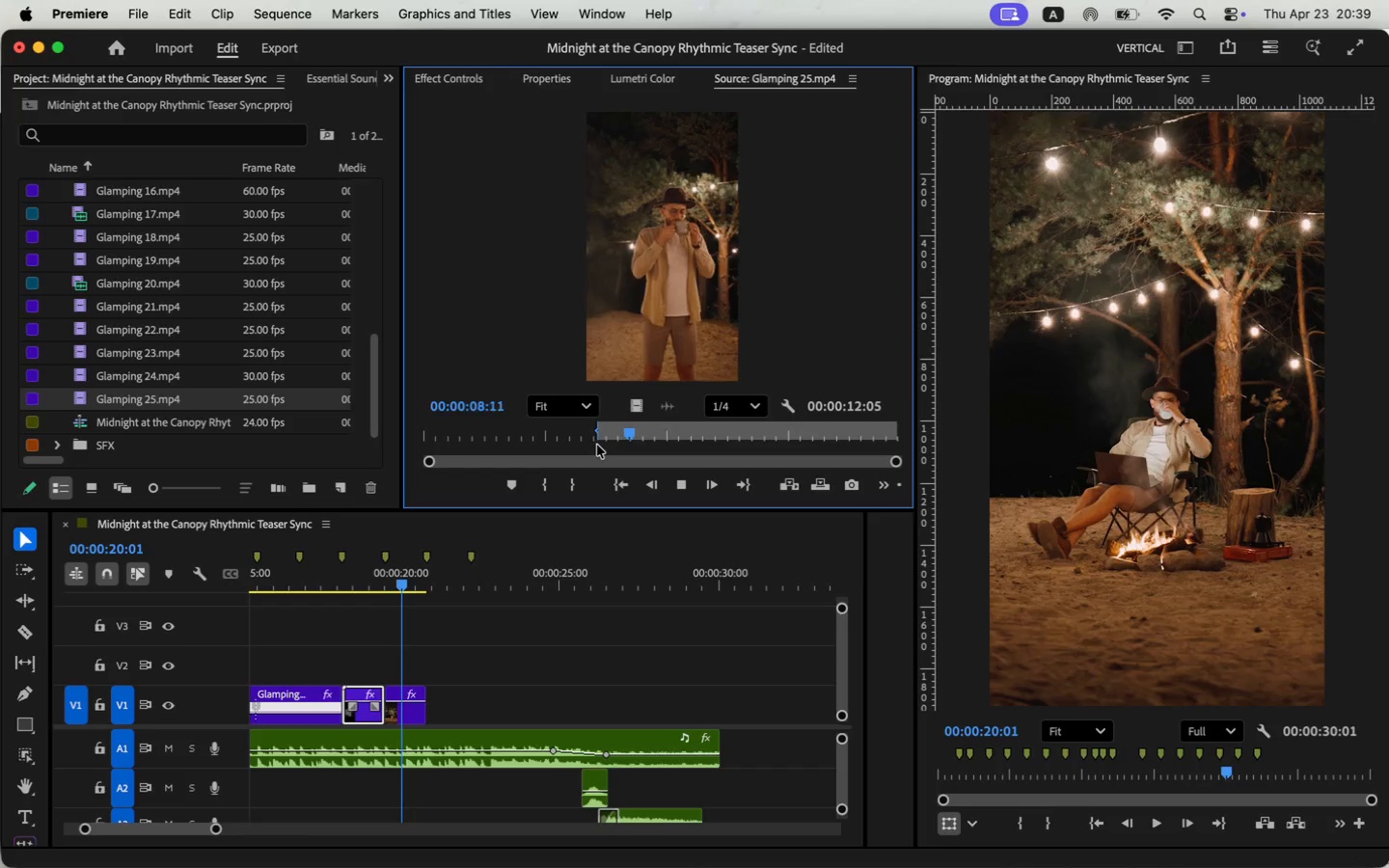 
key(Space)
 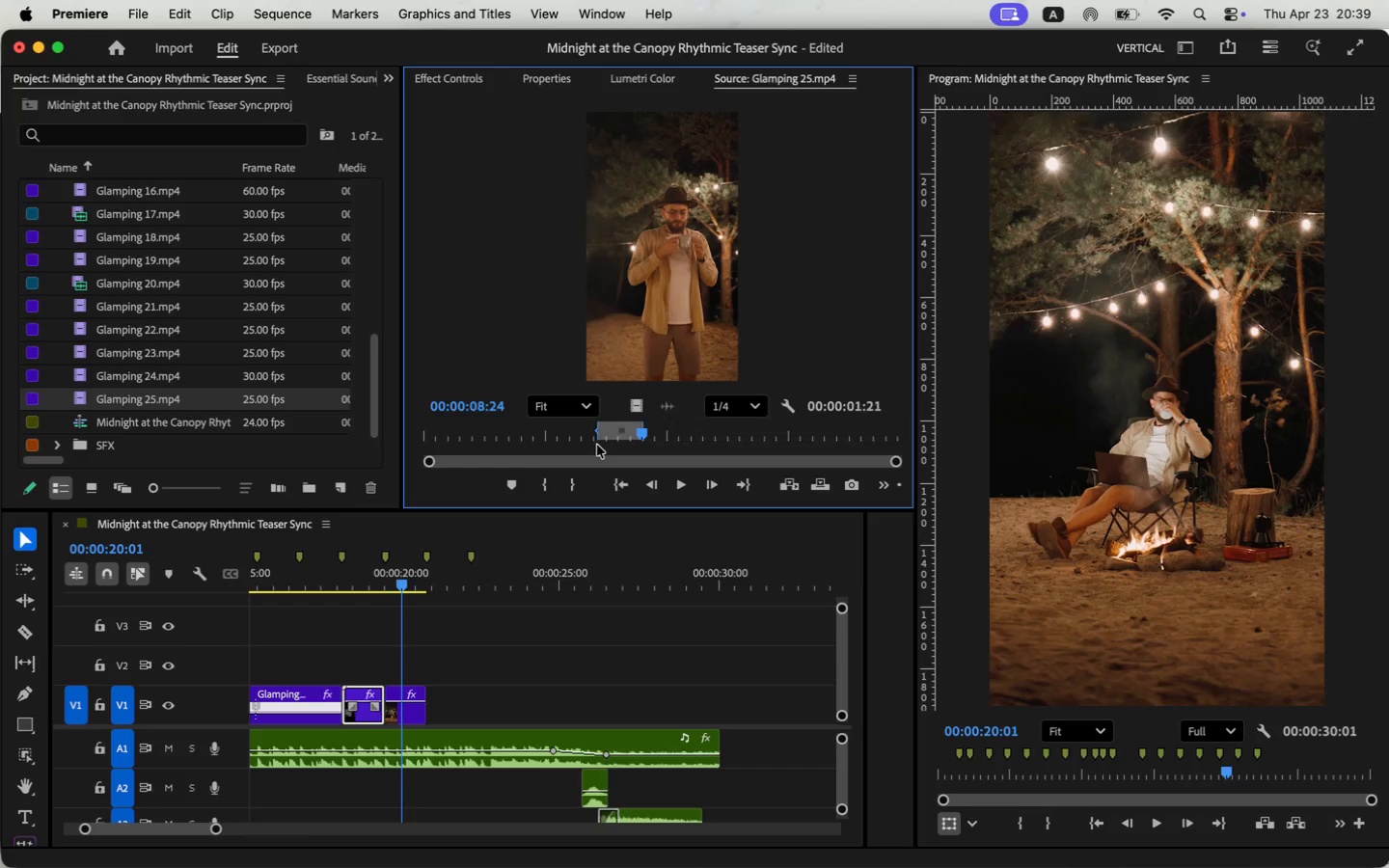 
key(O)
 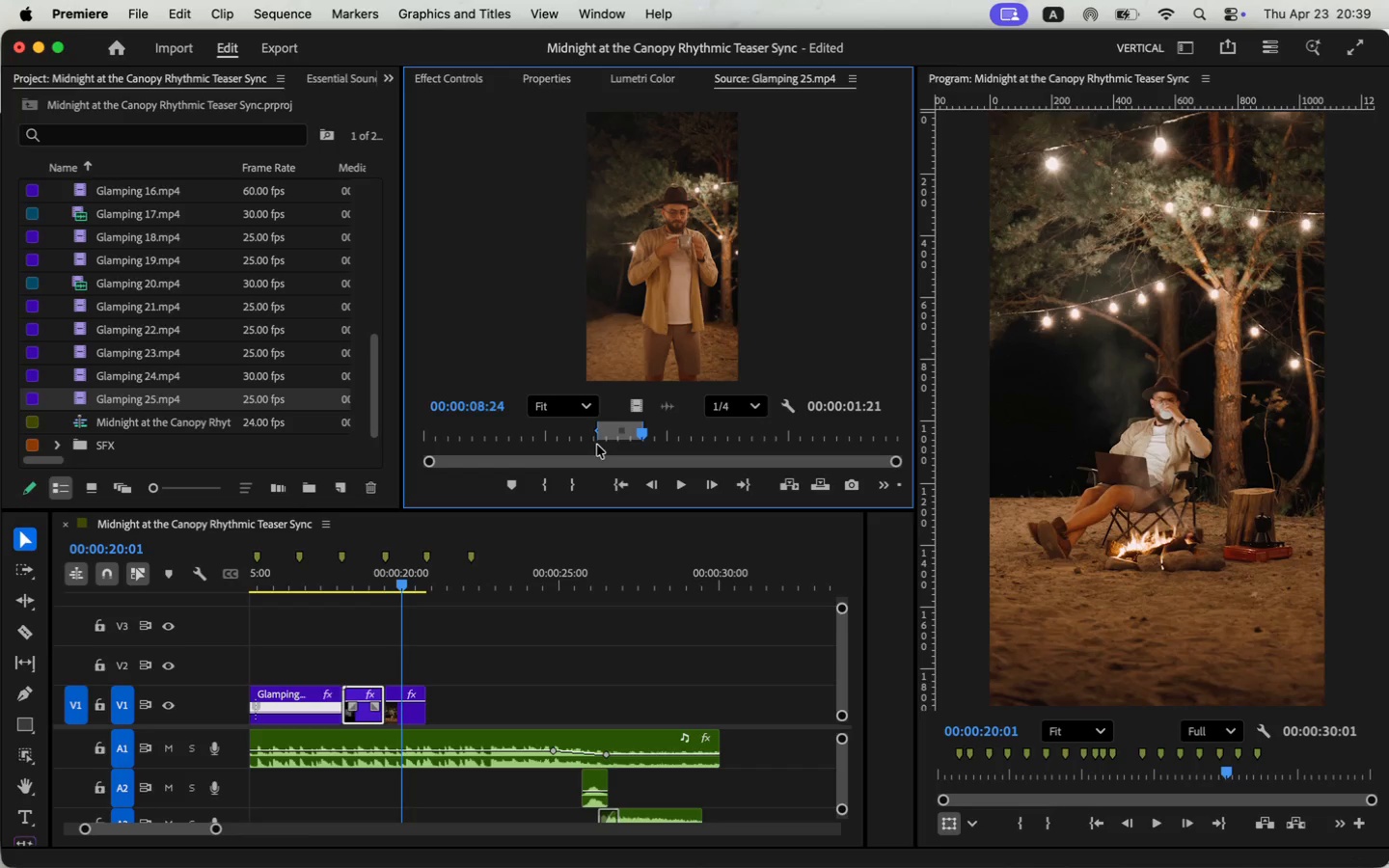 
left_click_drag(start_coordinate=[640, 407], to_coordinate=[432, 717])
 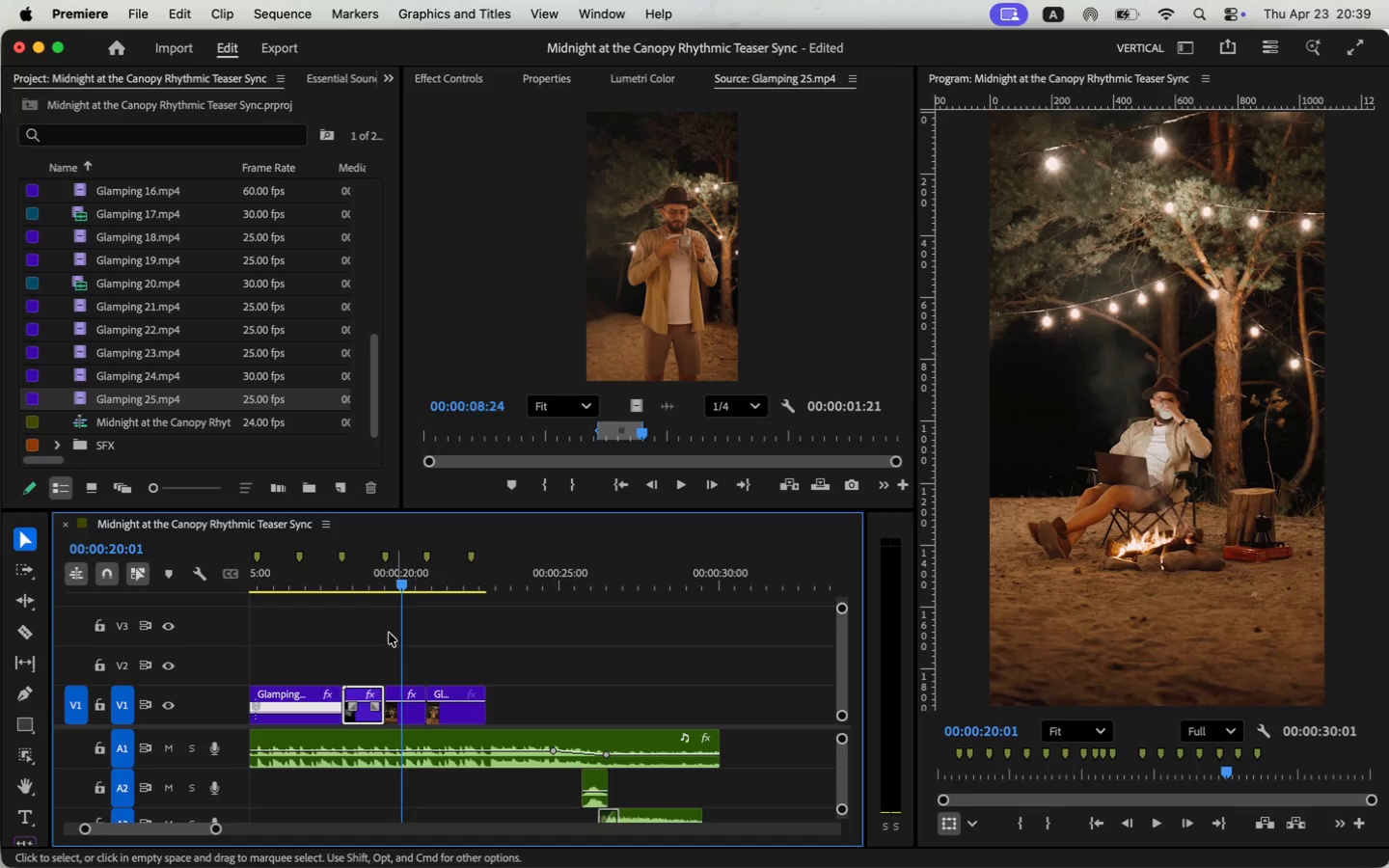 
key(Space)
 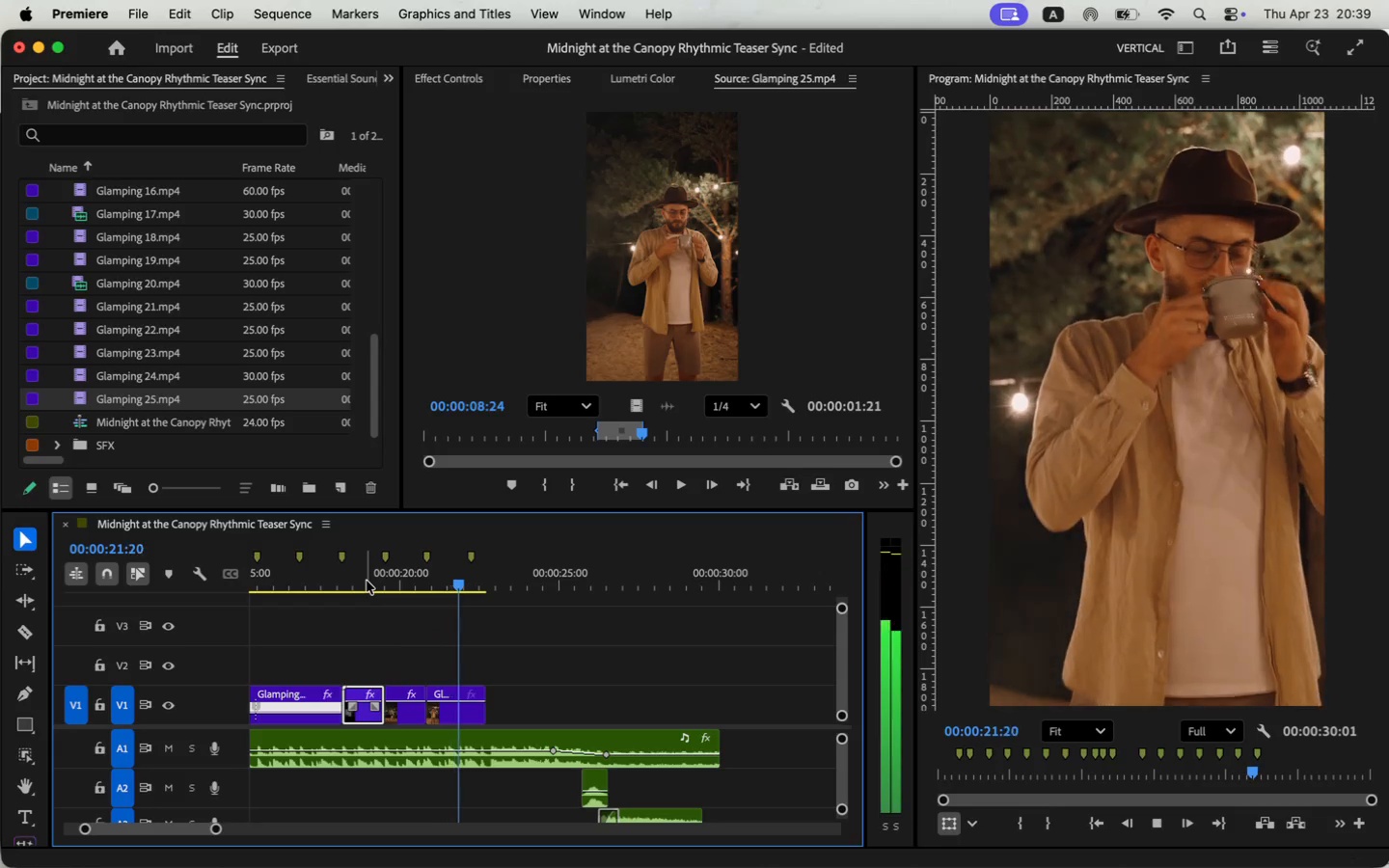 
key(Space)
 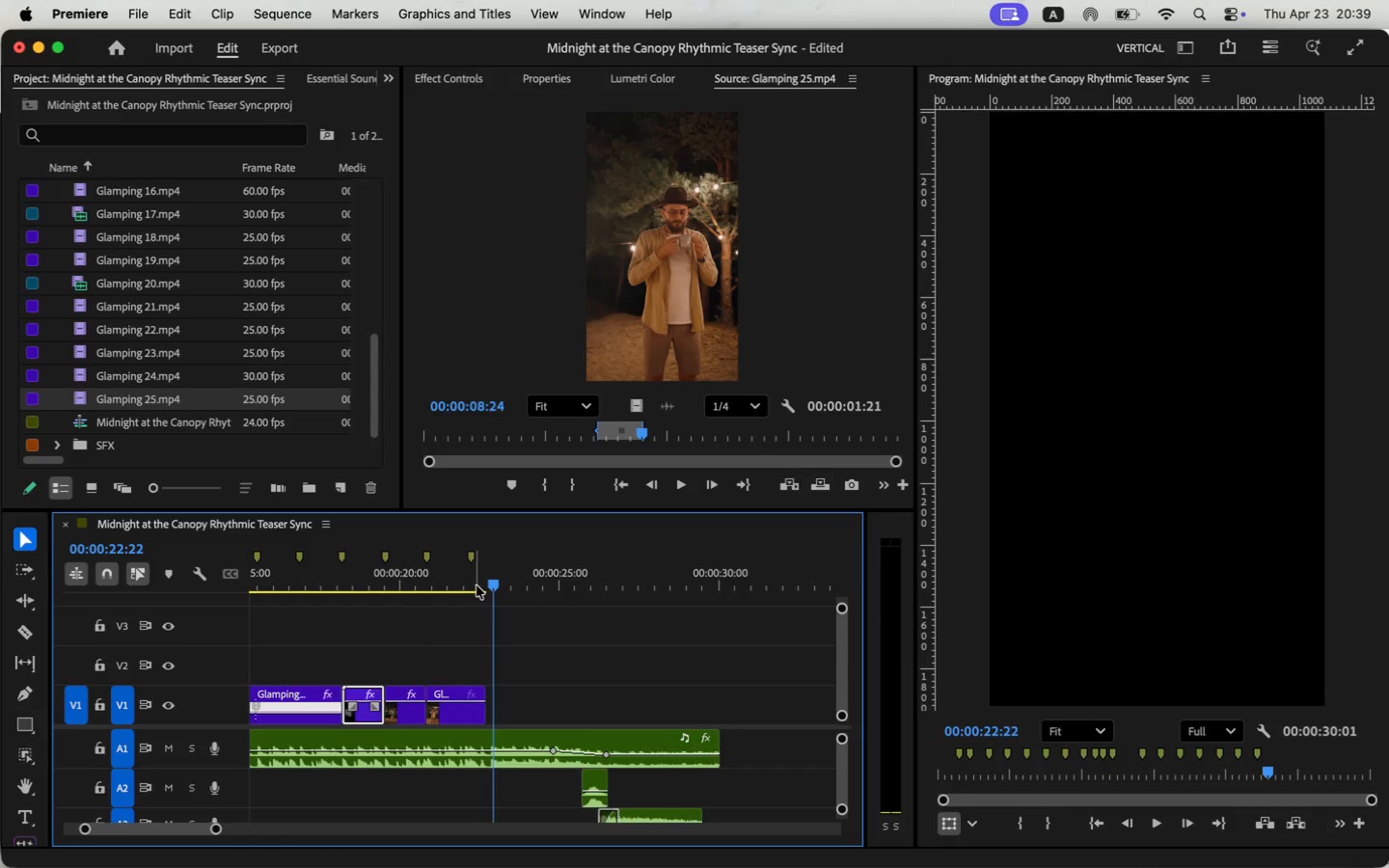 
left_click_drag(start_coordinate=[480, 712], to_coordinate=[490, 712])
 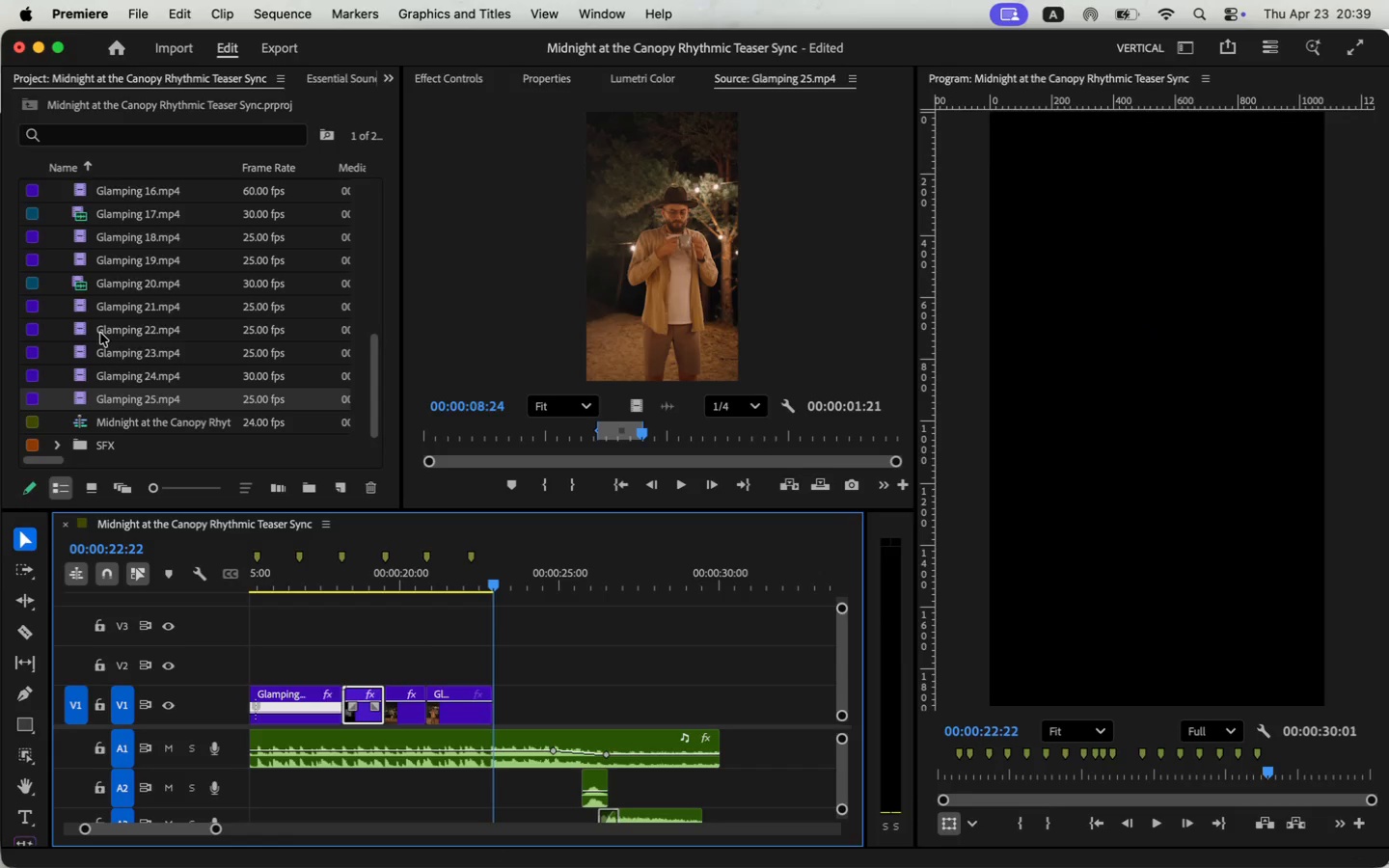 
left_click([85, 376])
 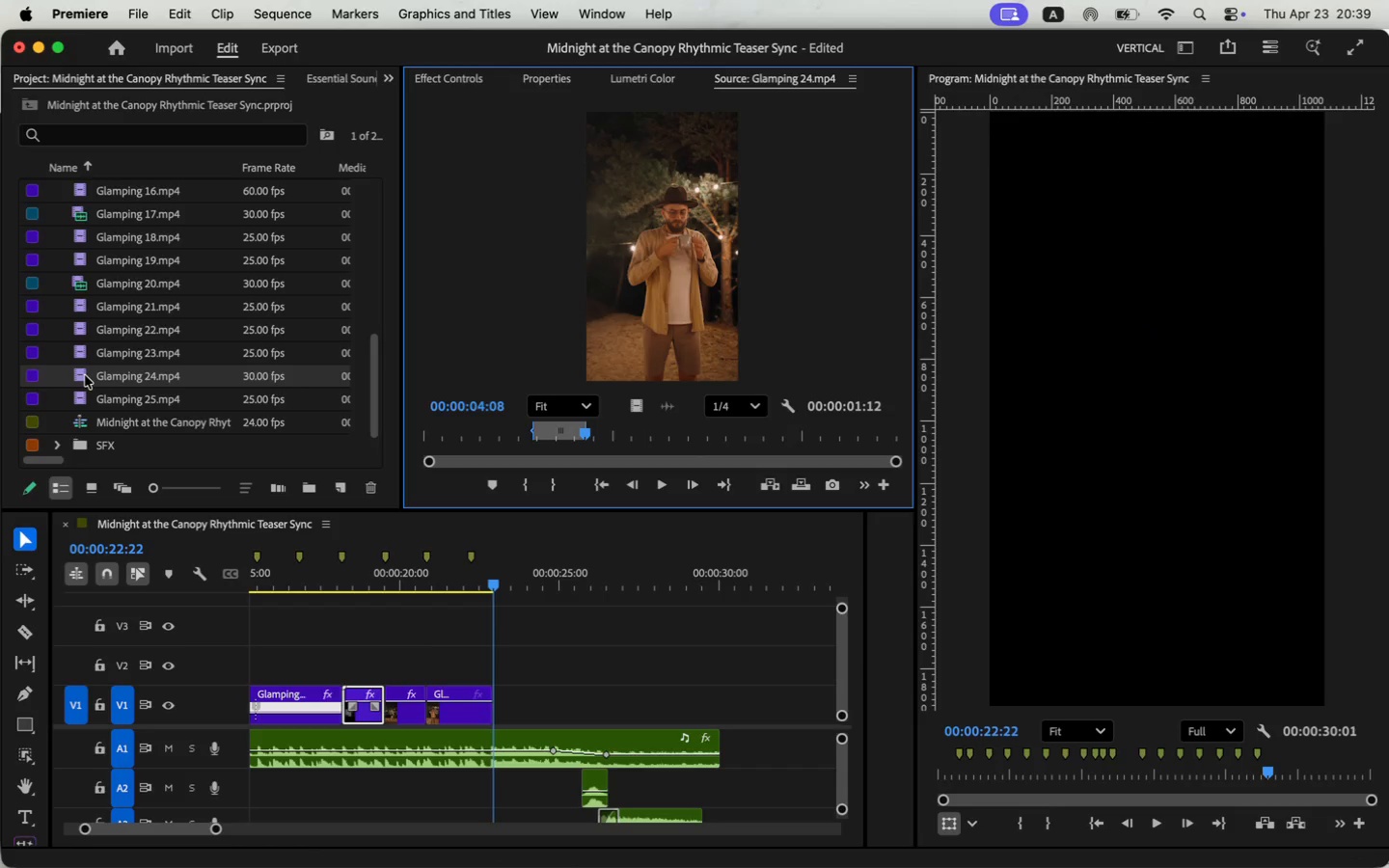 
scroll: coordinate [95, 314], scroll_direction: up, amount: 20.0
 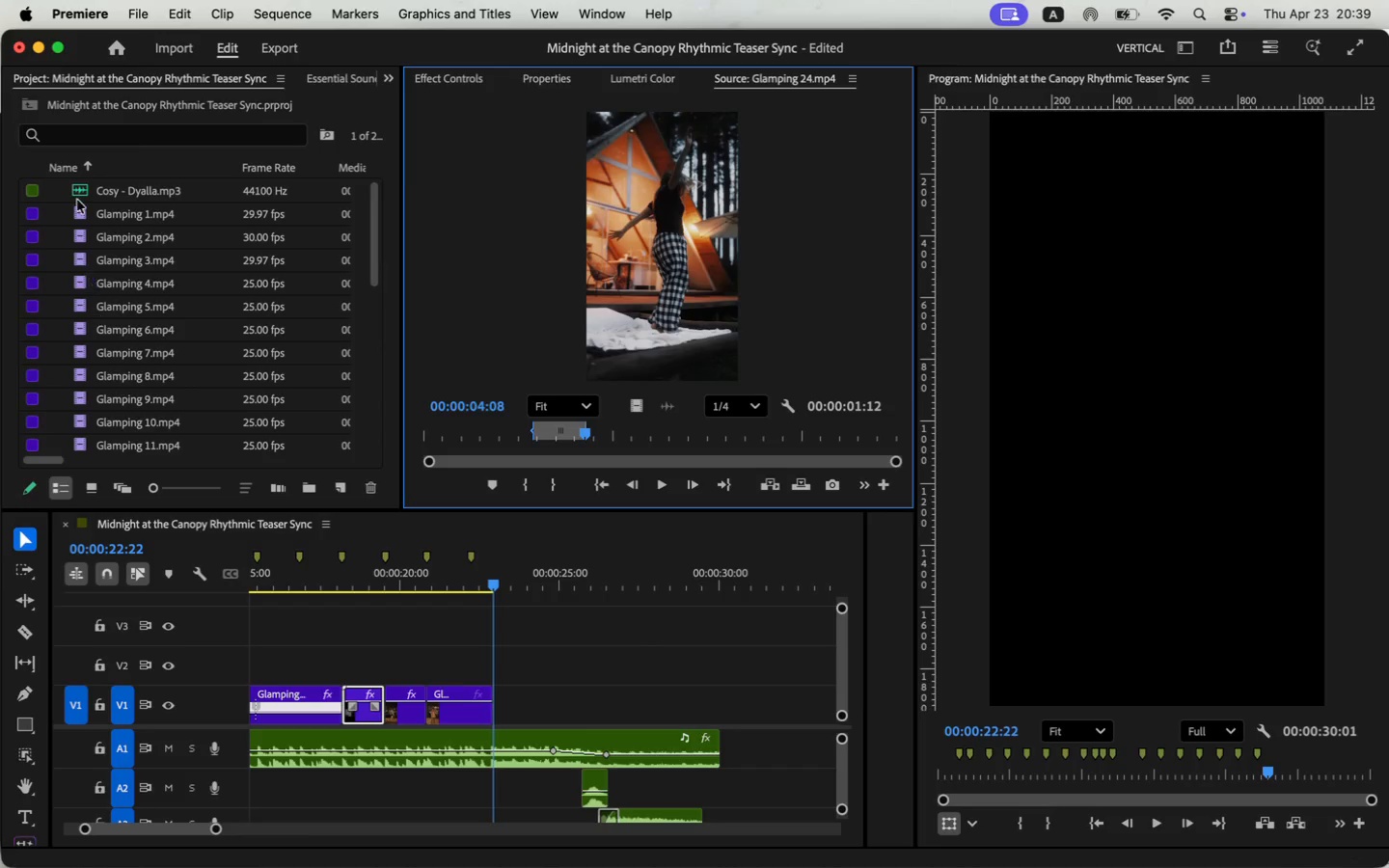 
double_click([81, 208])
 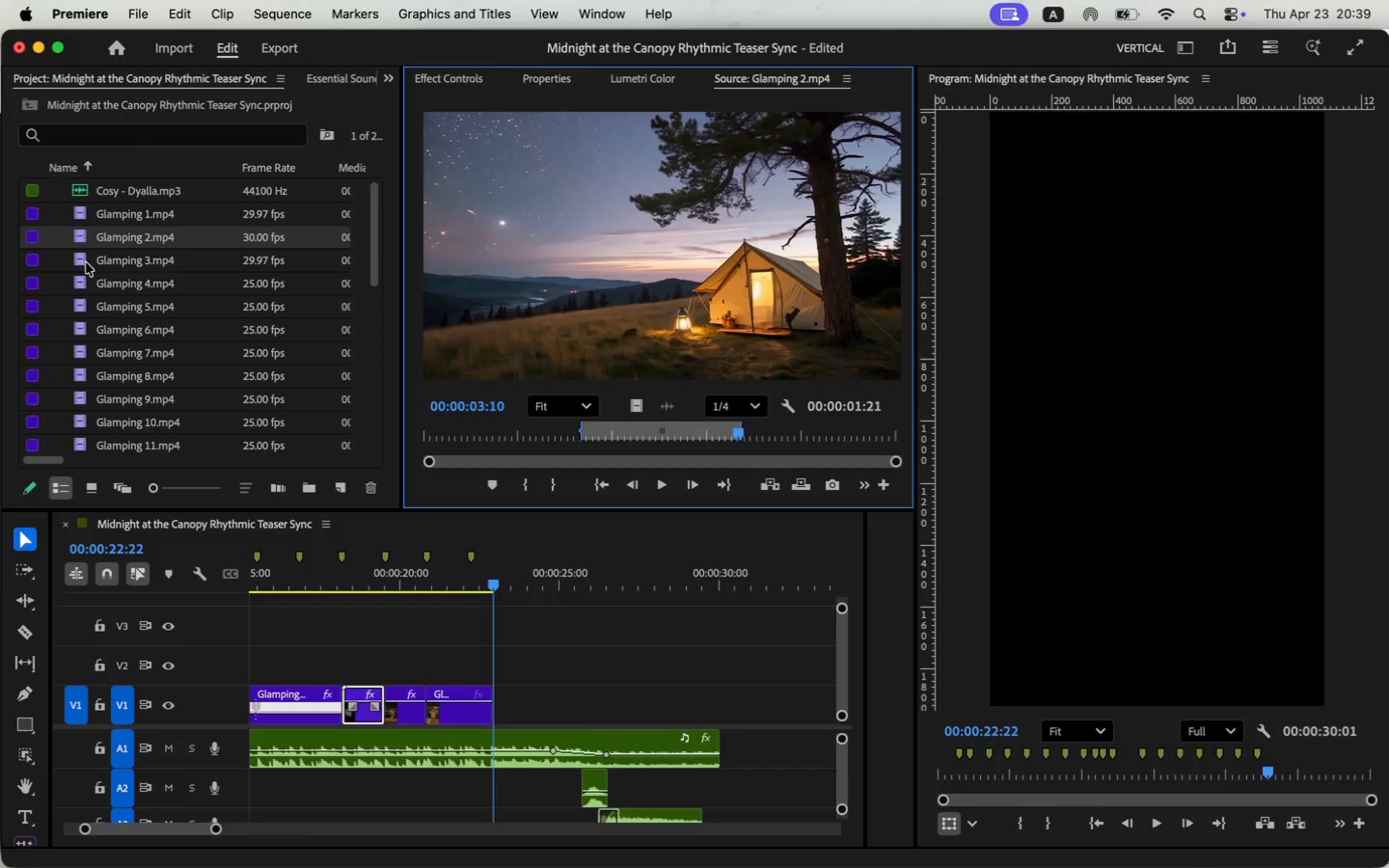 
double_click([81, 261])
 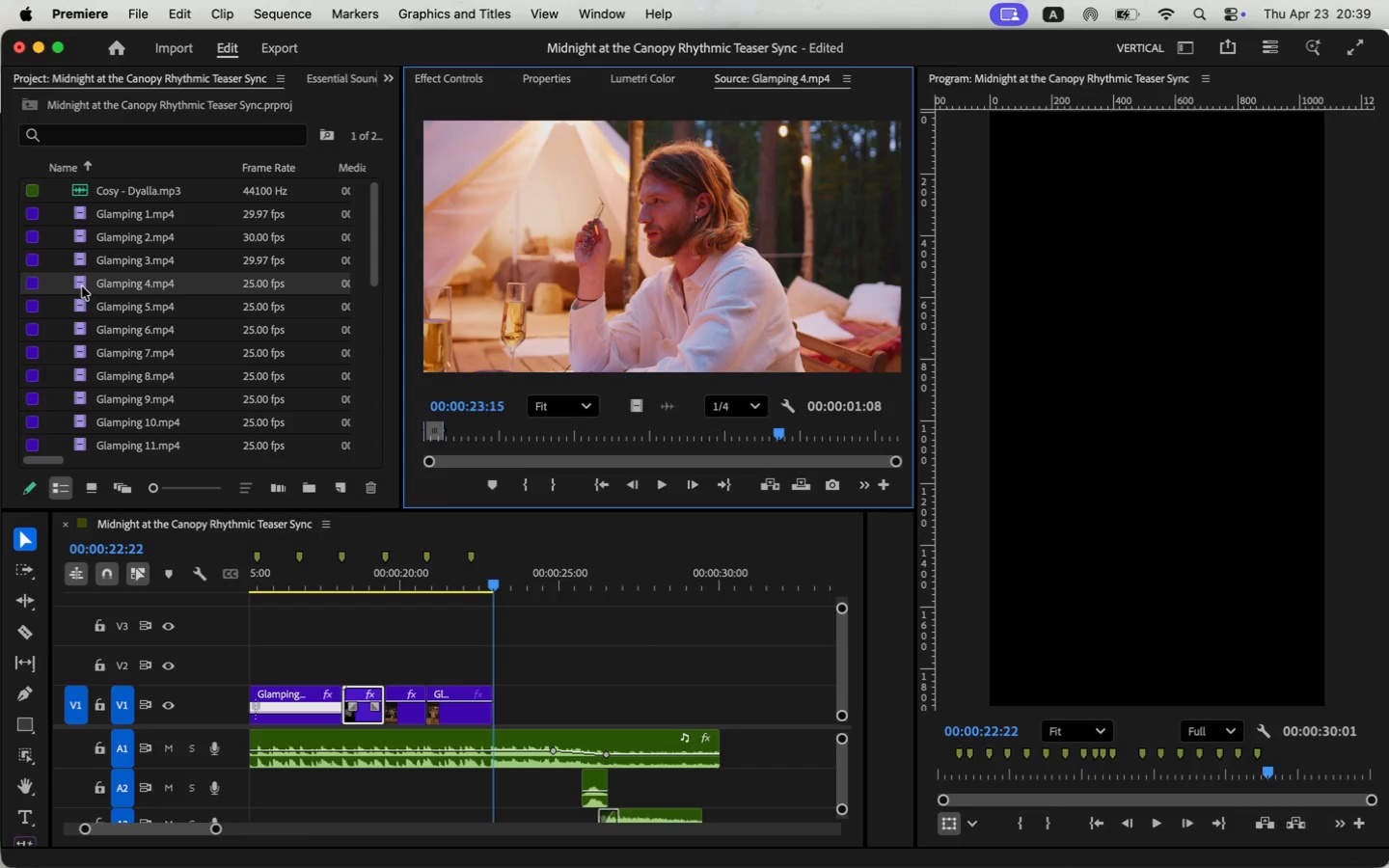 
left_click([80, 312])
 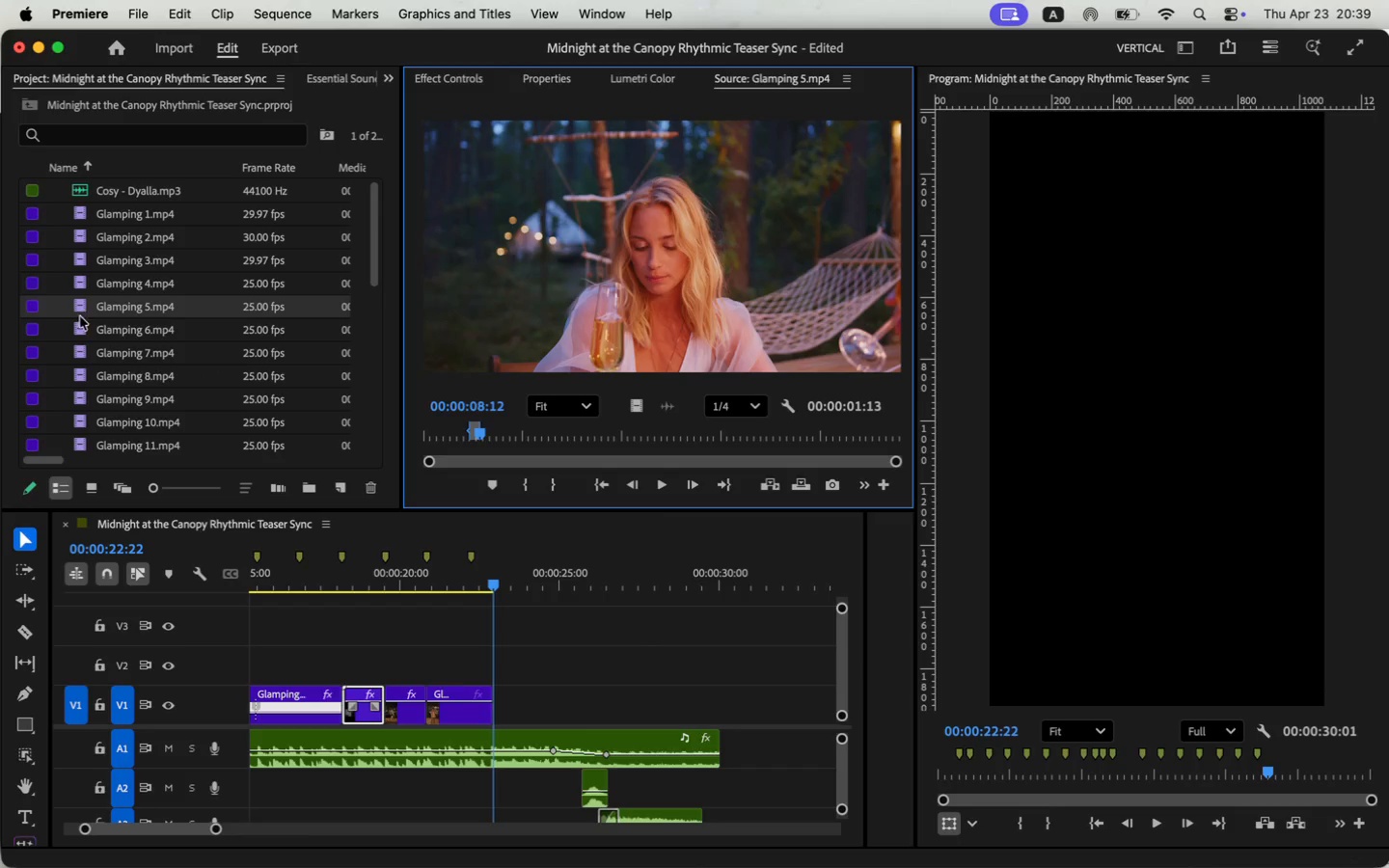 
left_click([83, 331])
 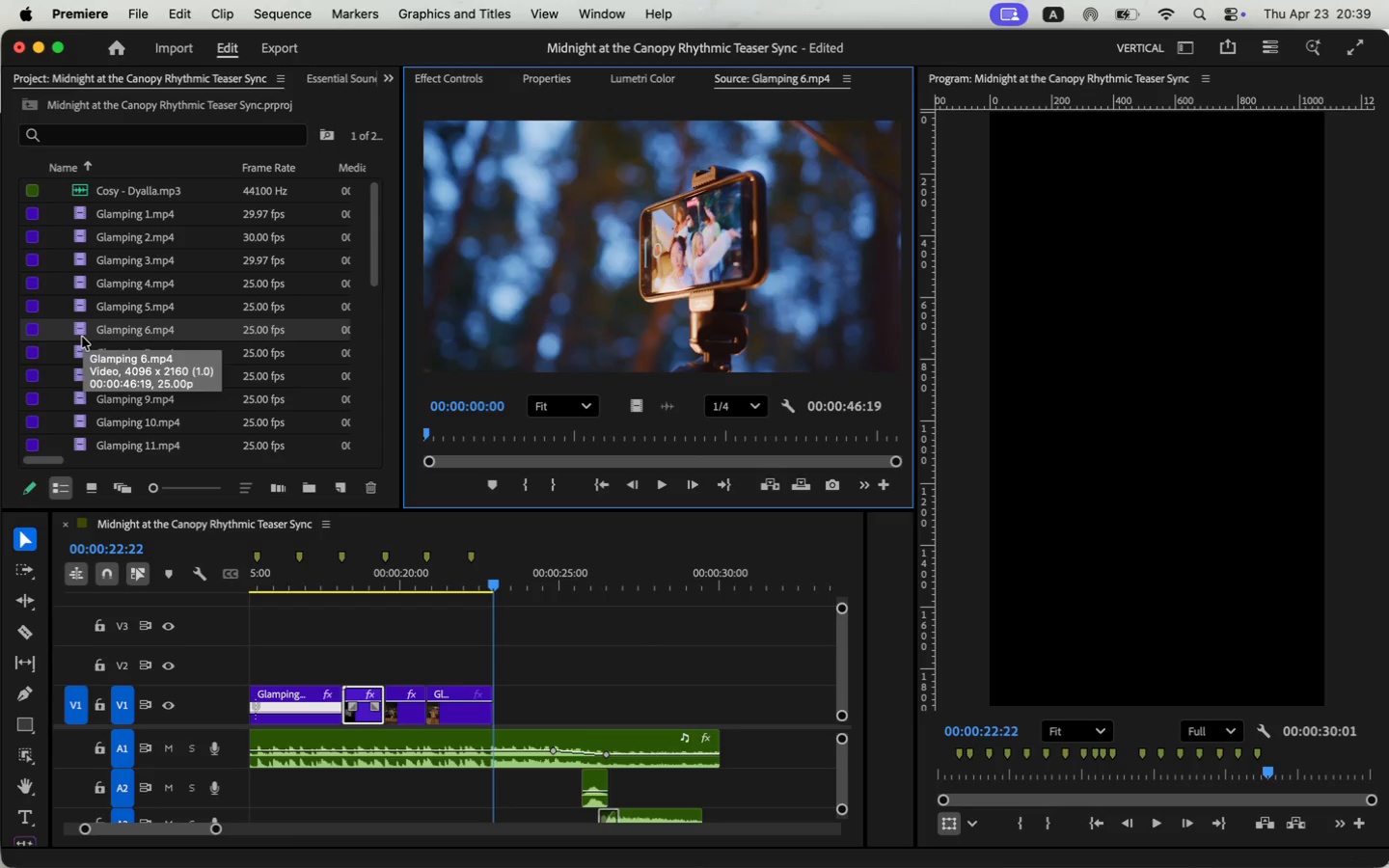 
double_click([82, 349])
 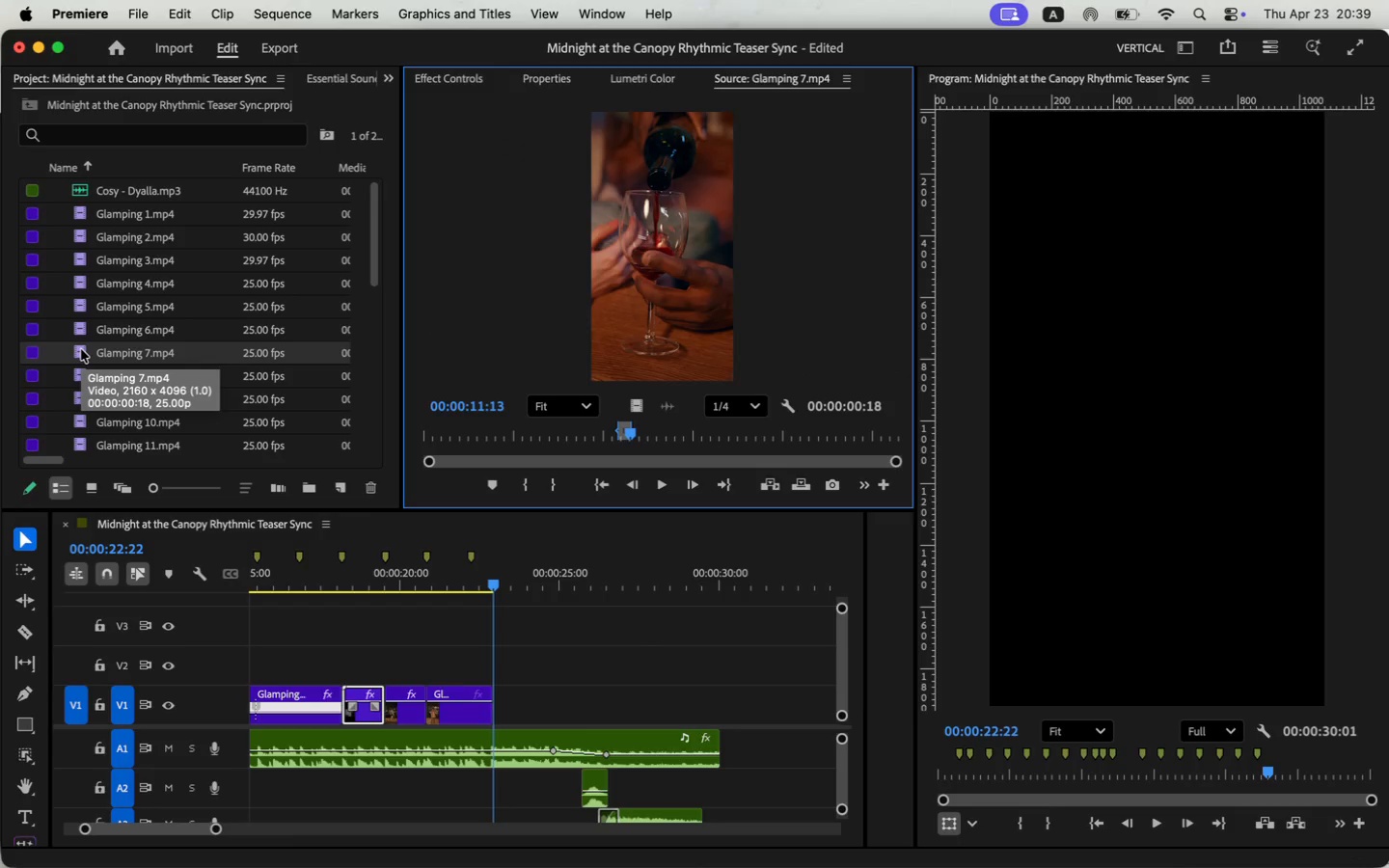 
double_click([80, 368])
 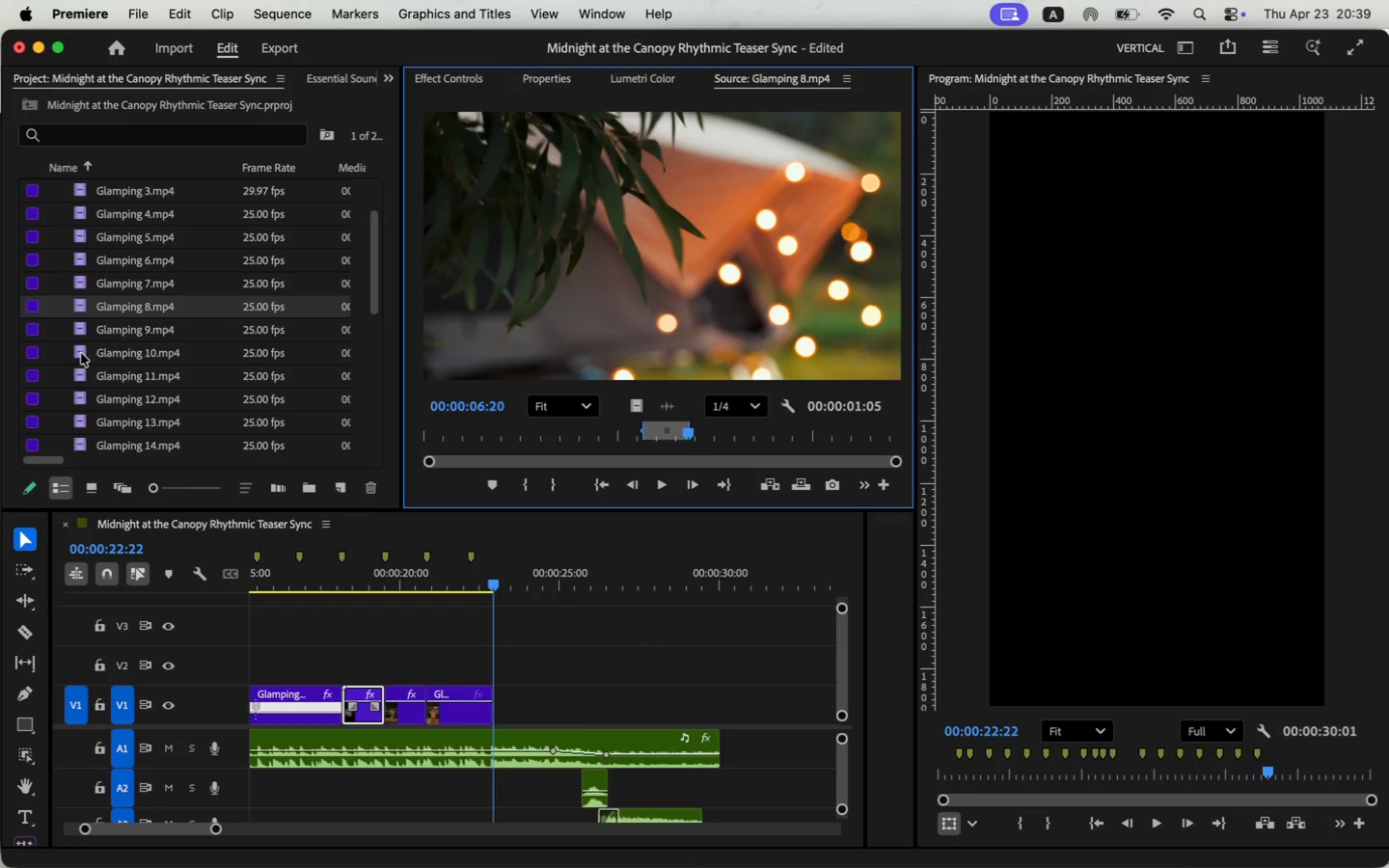 
scroll: coordinate [80, 368], scroll_direction: down, amount: 3.0
 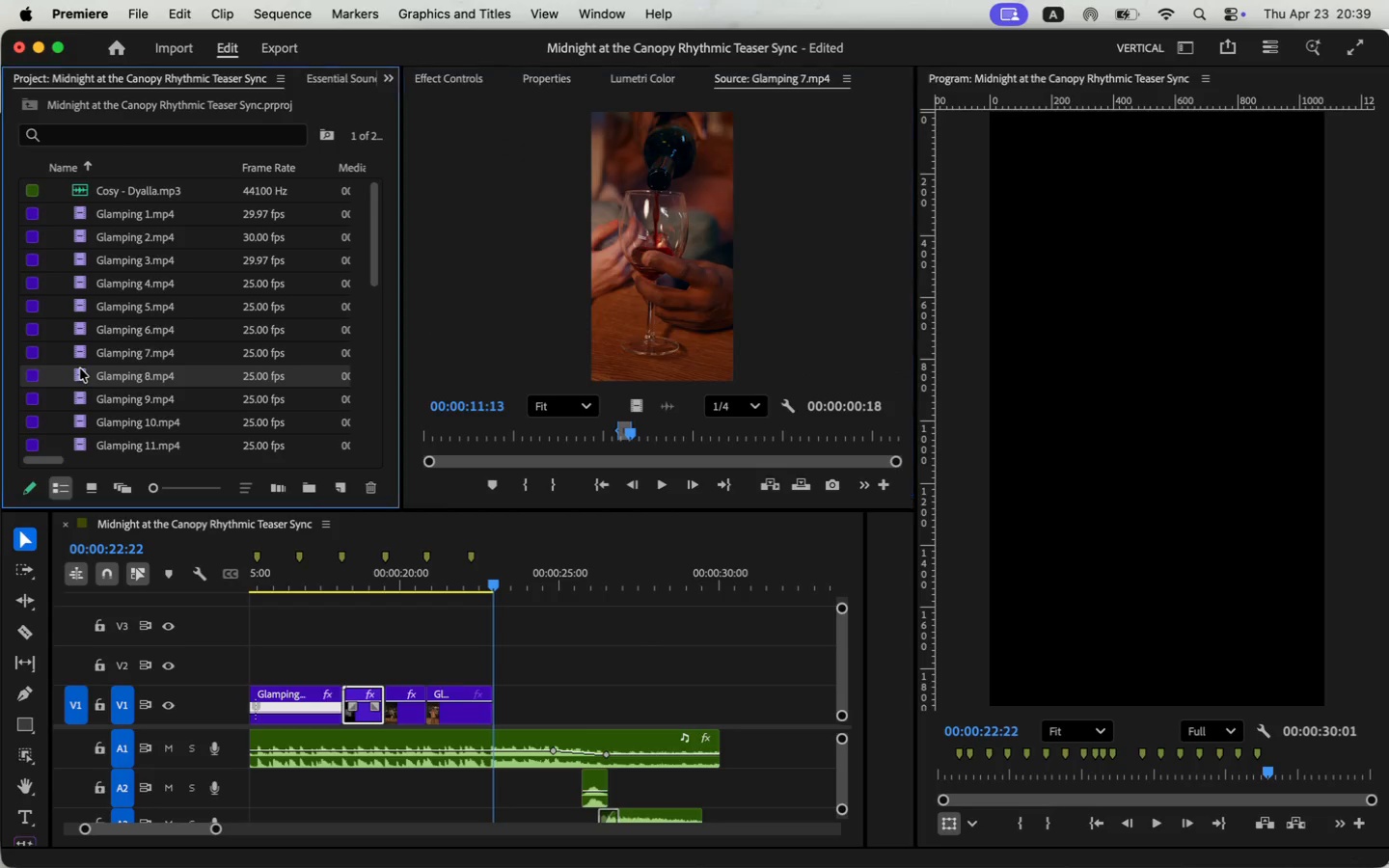 
double_click([81, 333])
 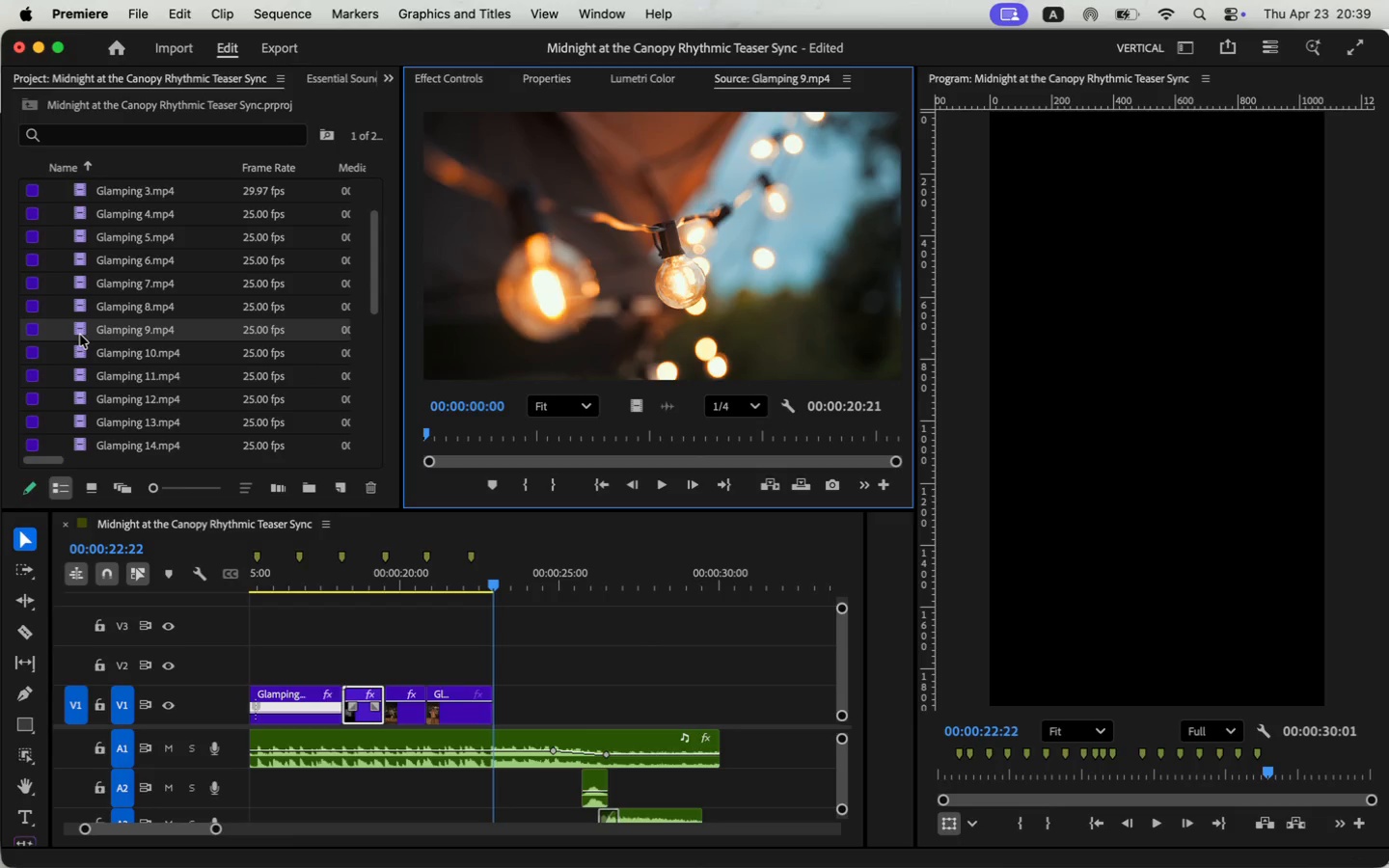 
double_click([80, 354])
 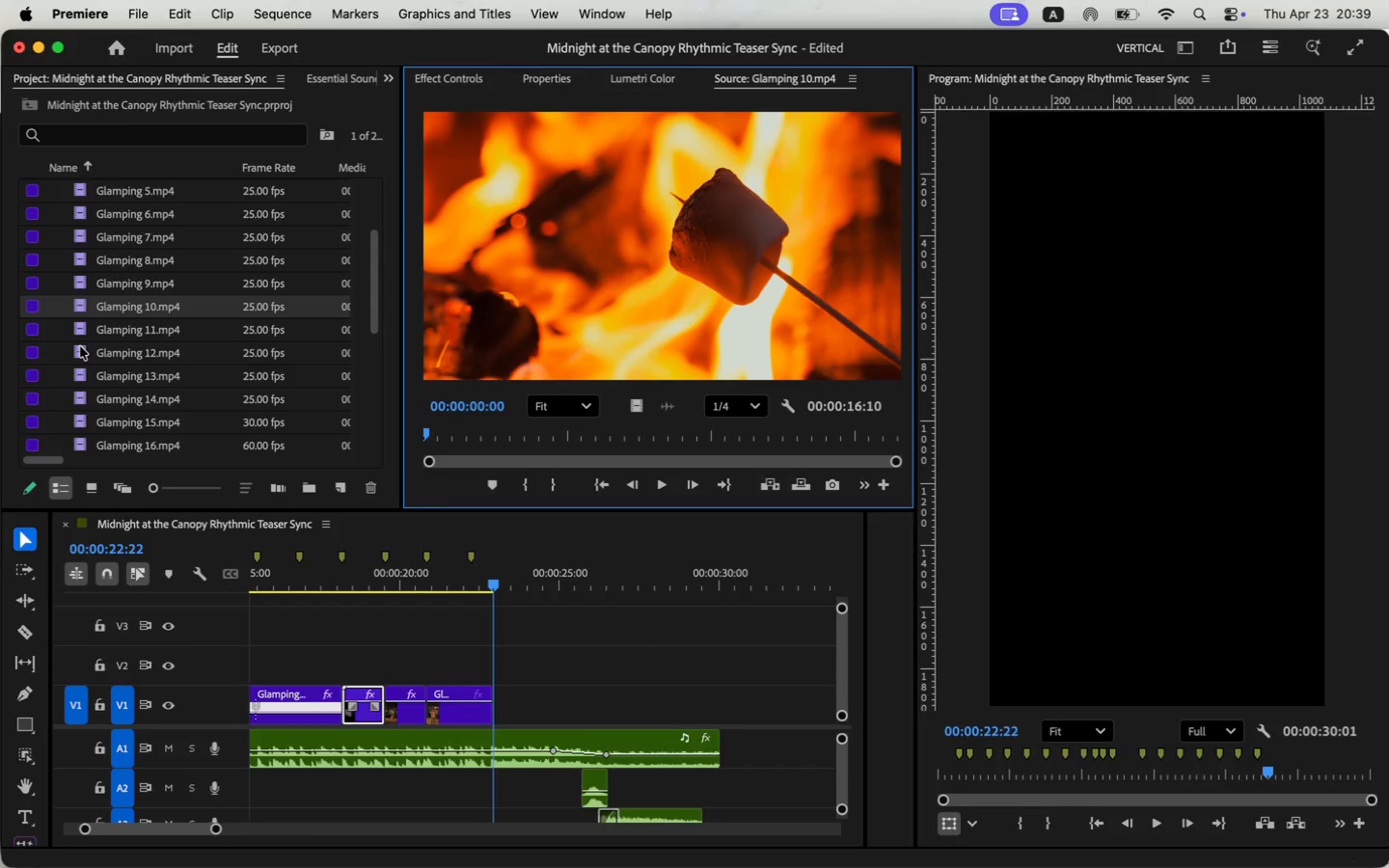 
scroll: coordinate [80, 354], scroll_direction: down, amount: 2.0
 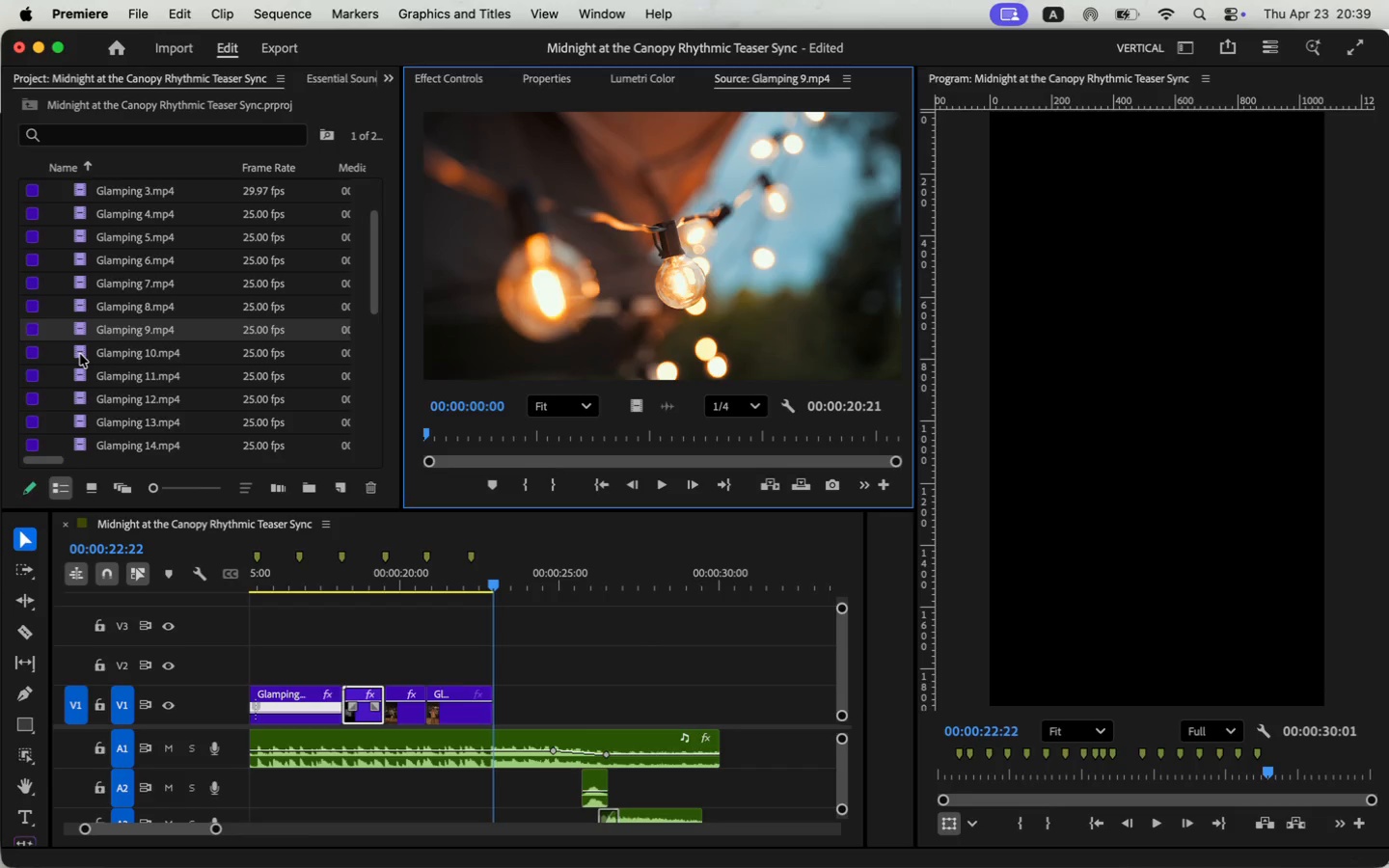 
double_click([82, 334])
 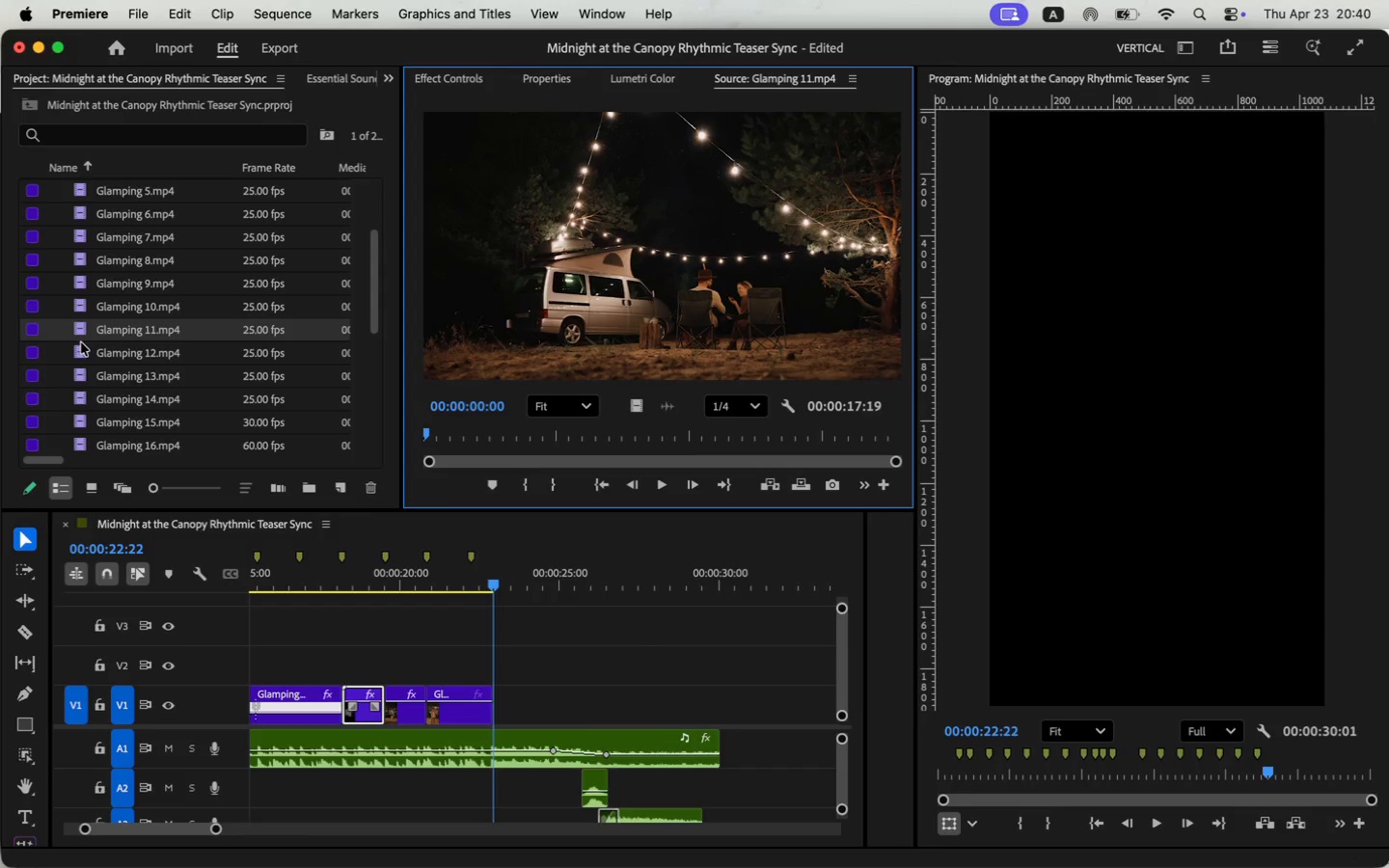 
double_click([82, 352])
 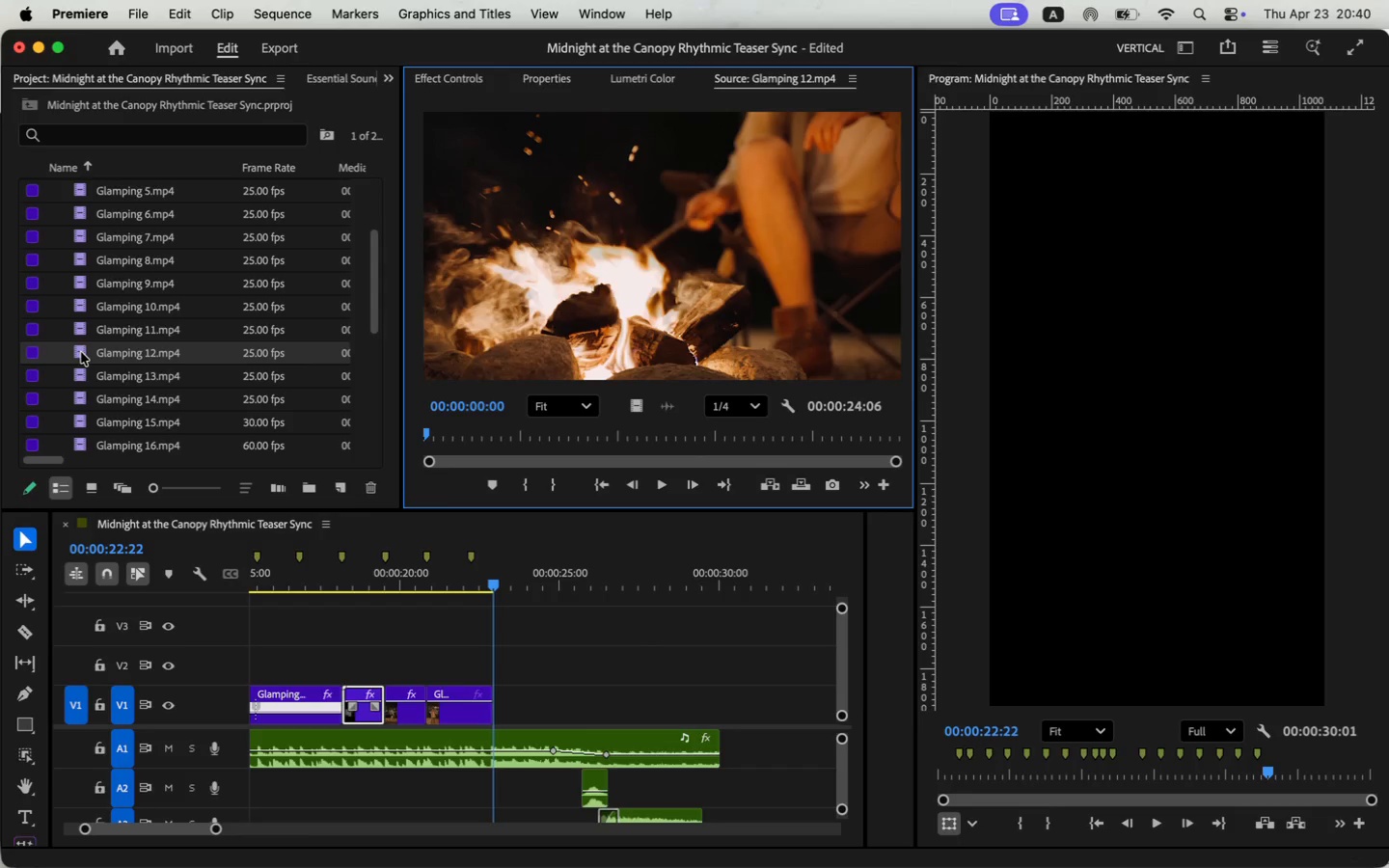 
left_click_drag(start_coordinate=[91, 352], to_coordinate=[500, 708])
 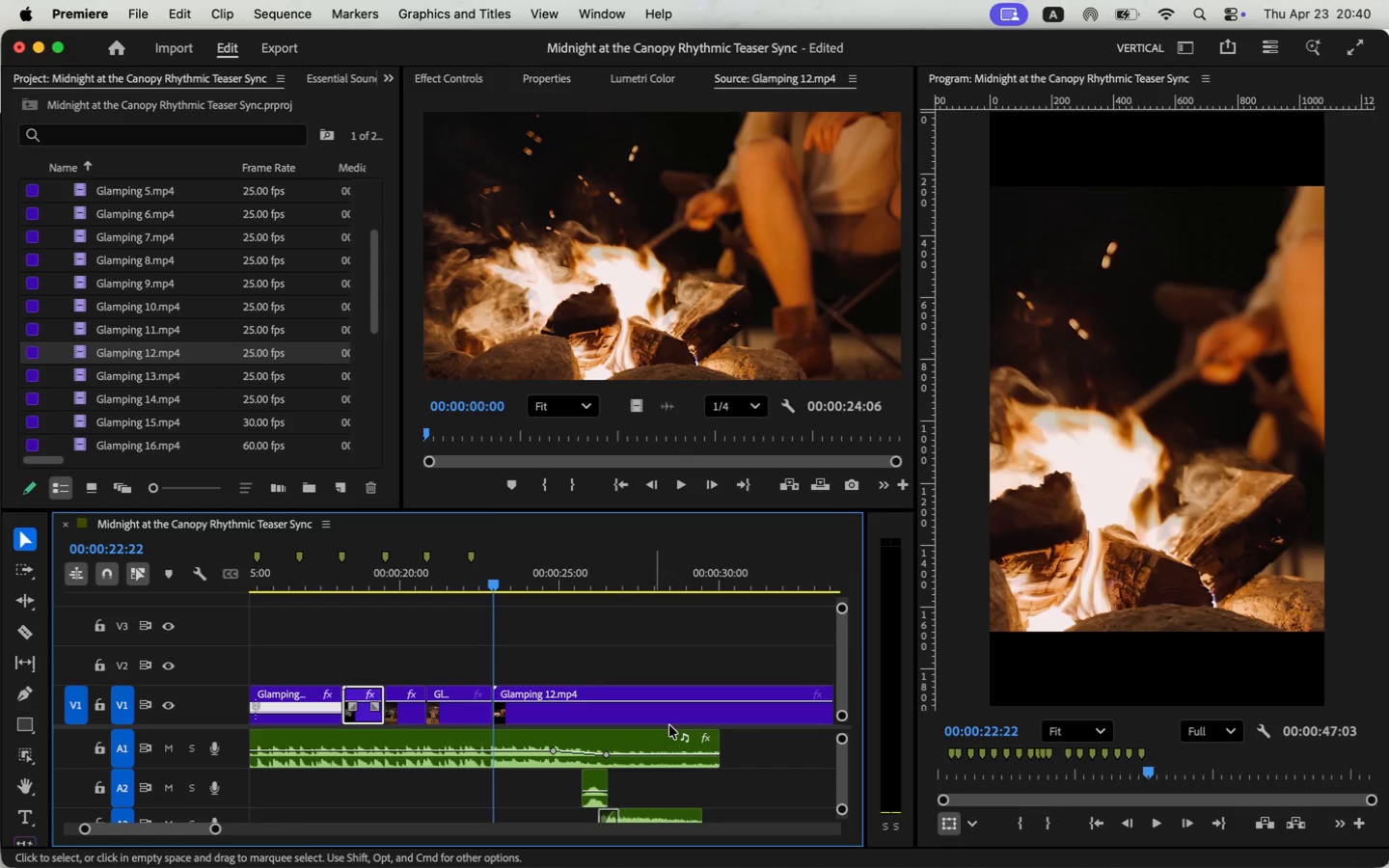 
key(C)
 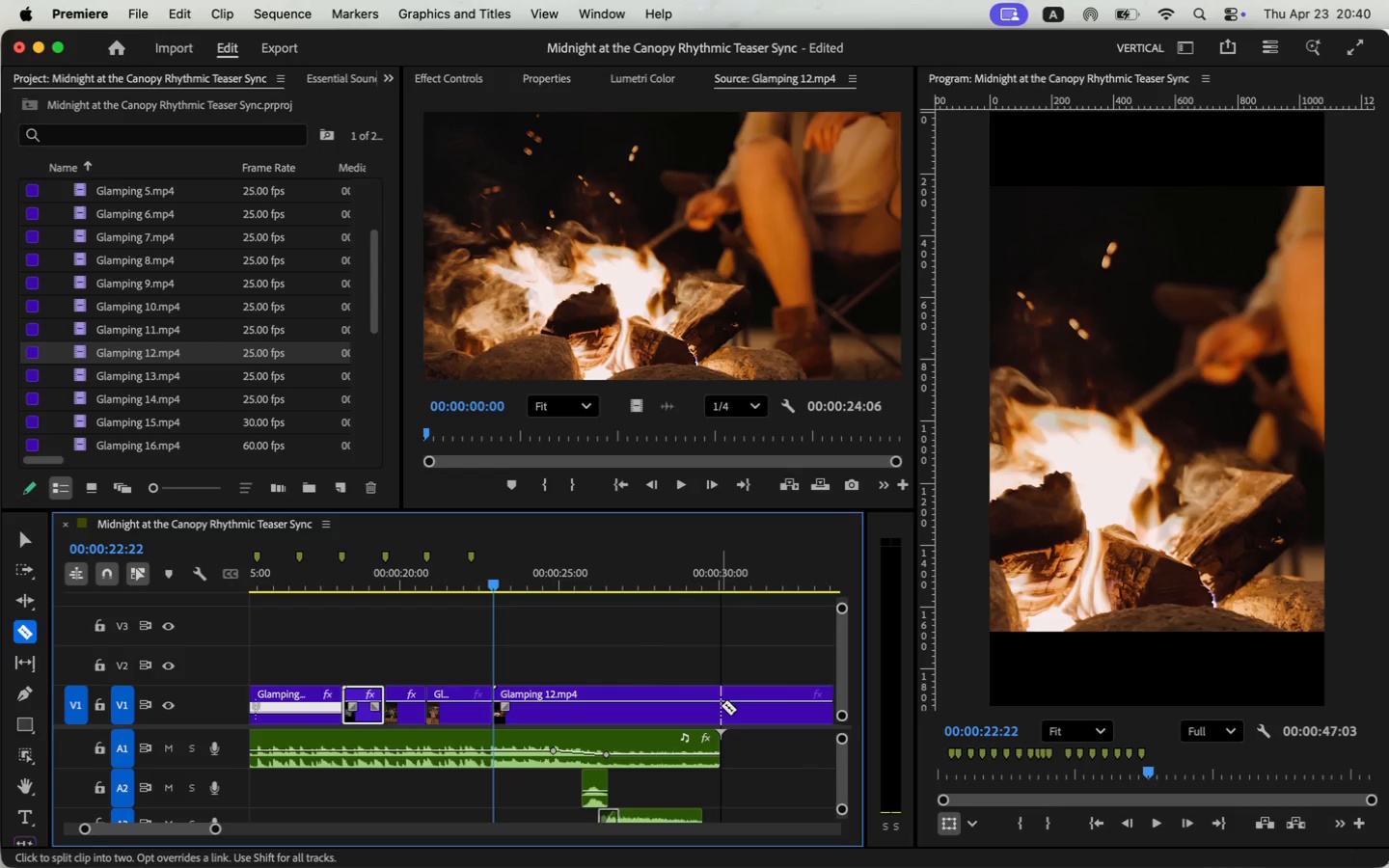 
key(V)
 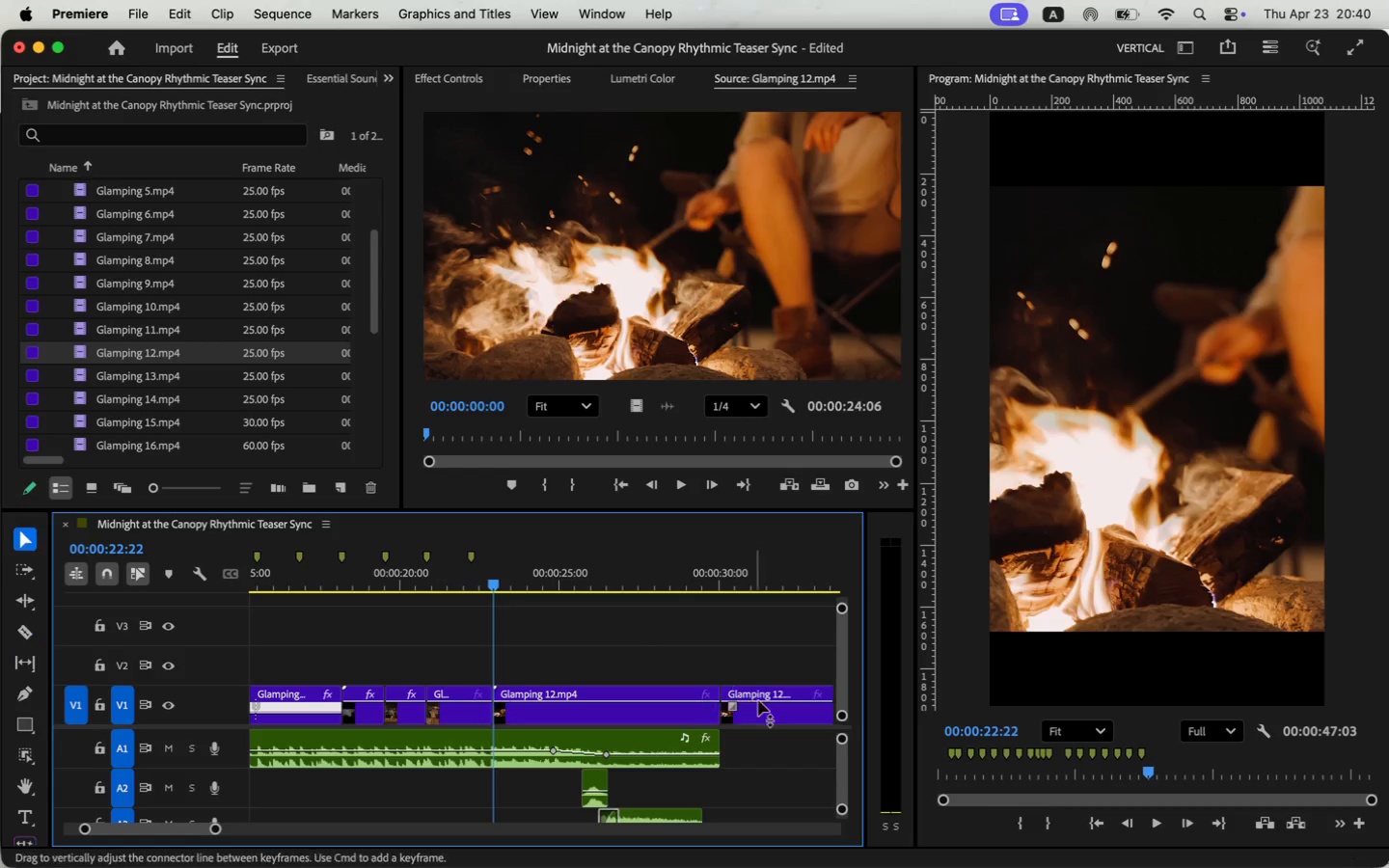 
left_click([762, 699])
 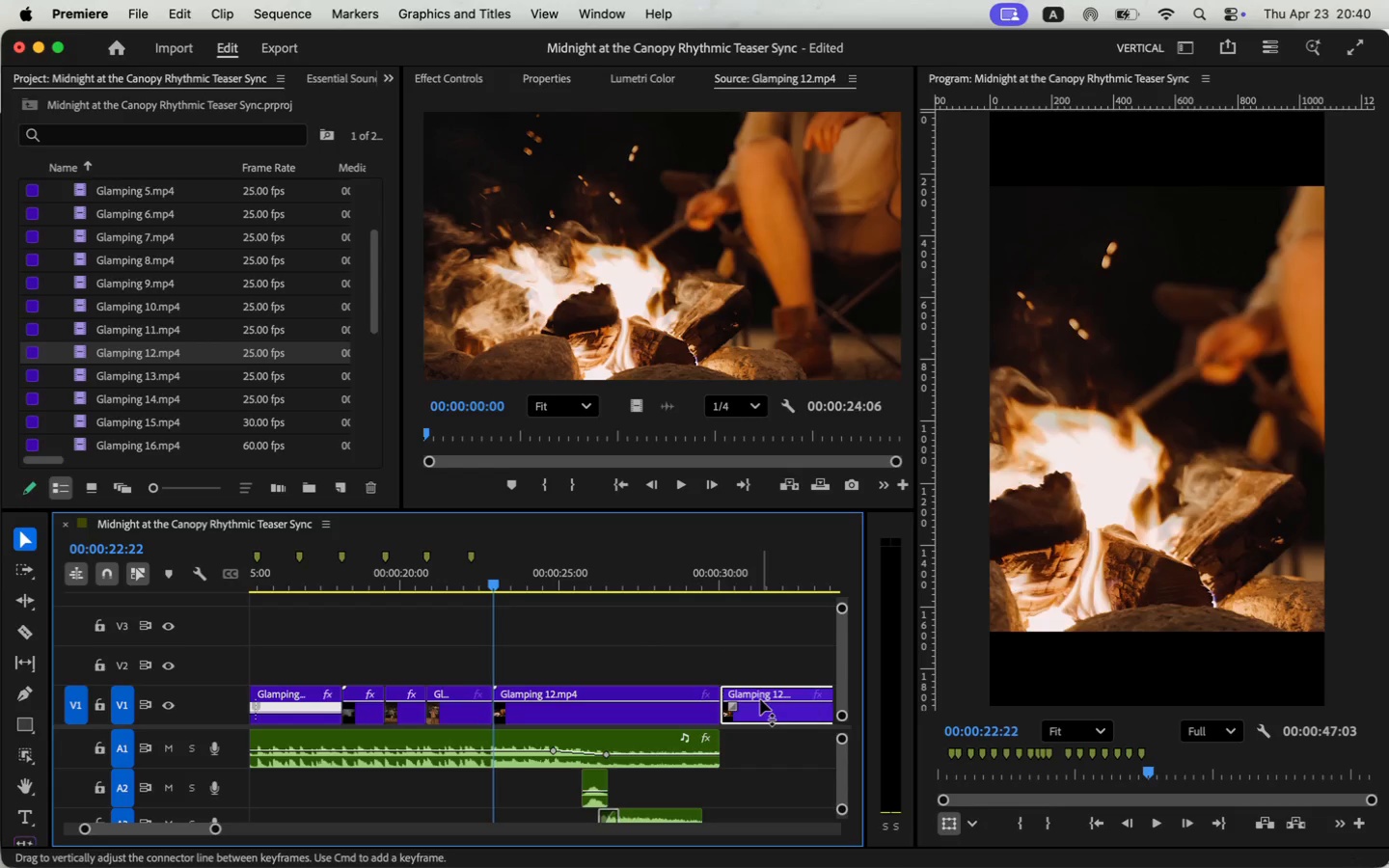 
key(Backspace)
 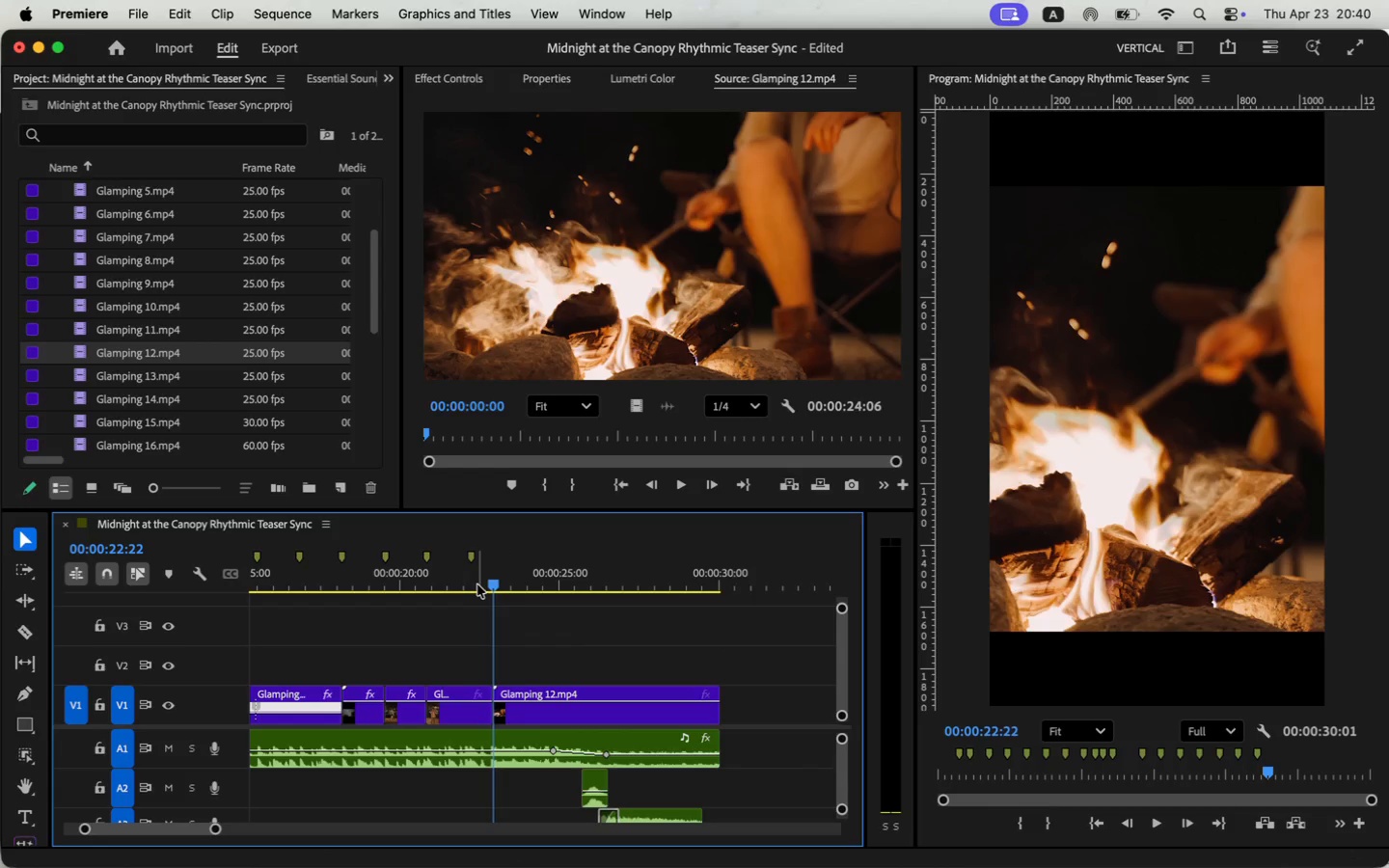 
key(Space)
 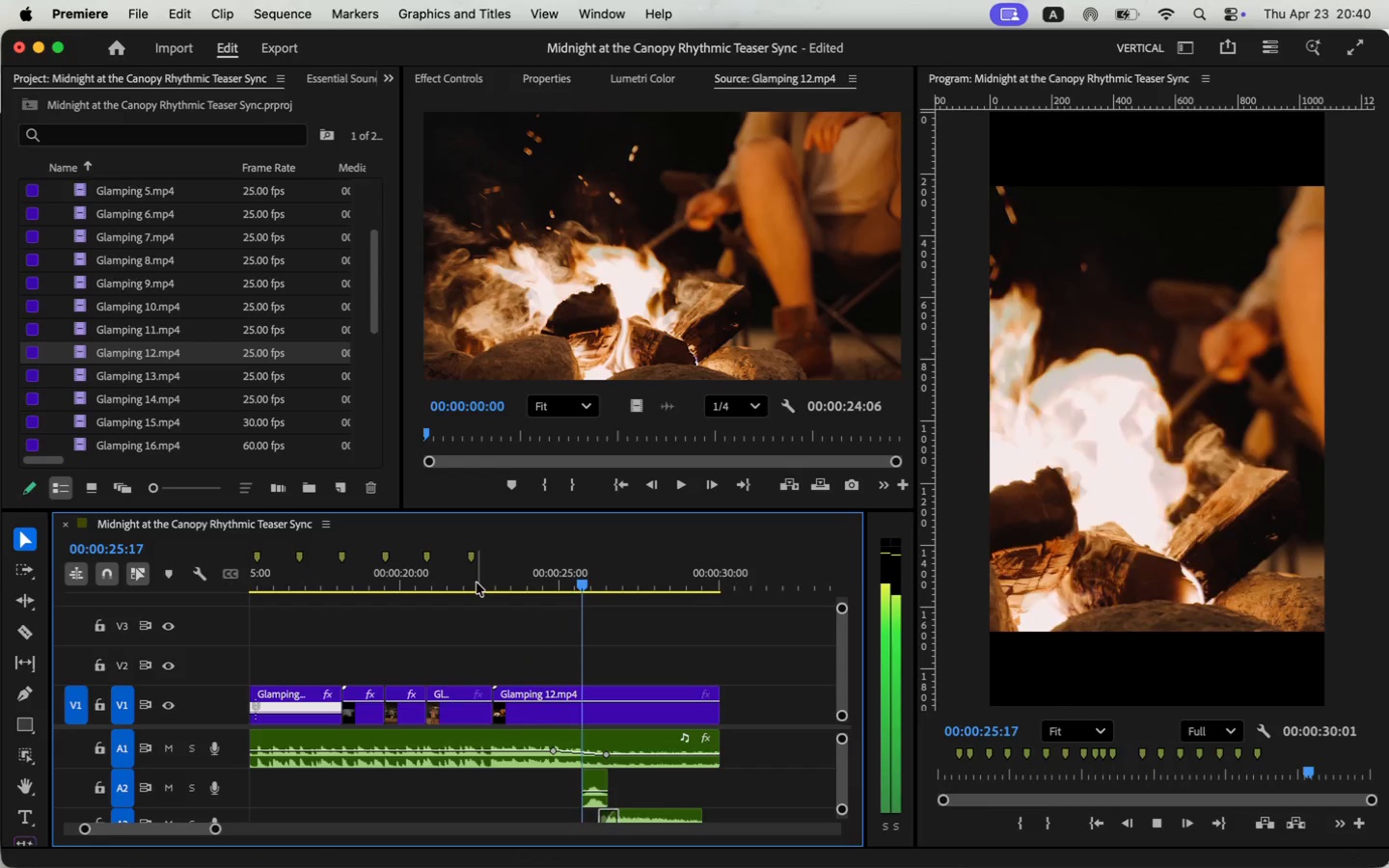 
wait(5.87)
 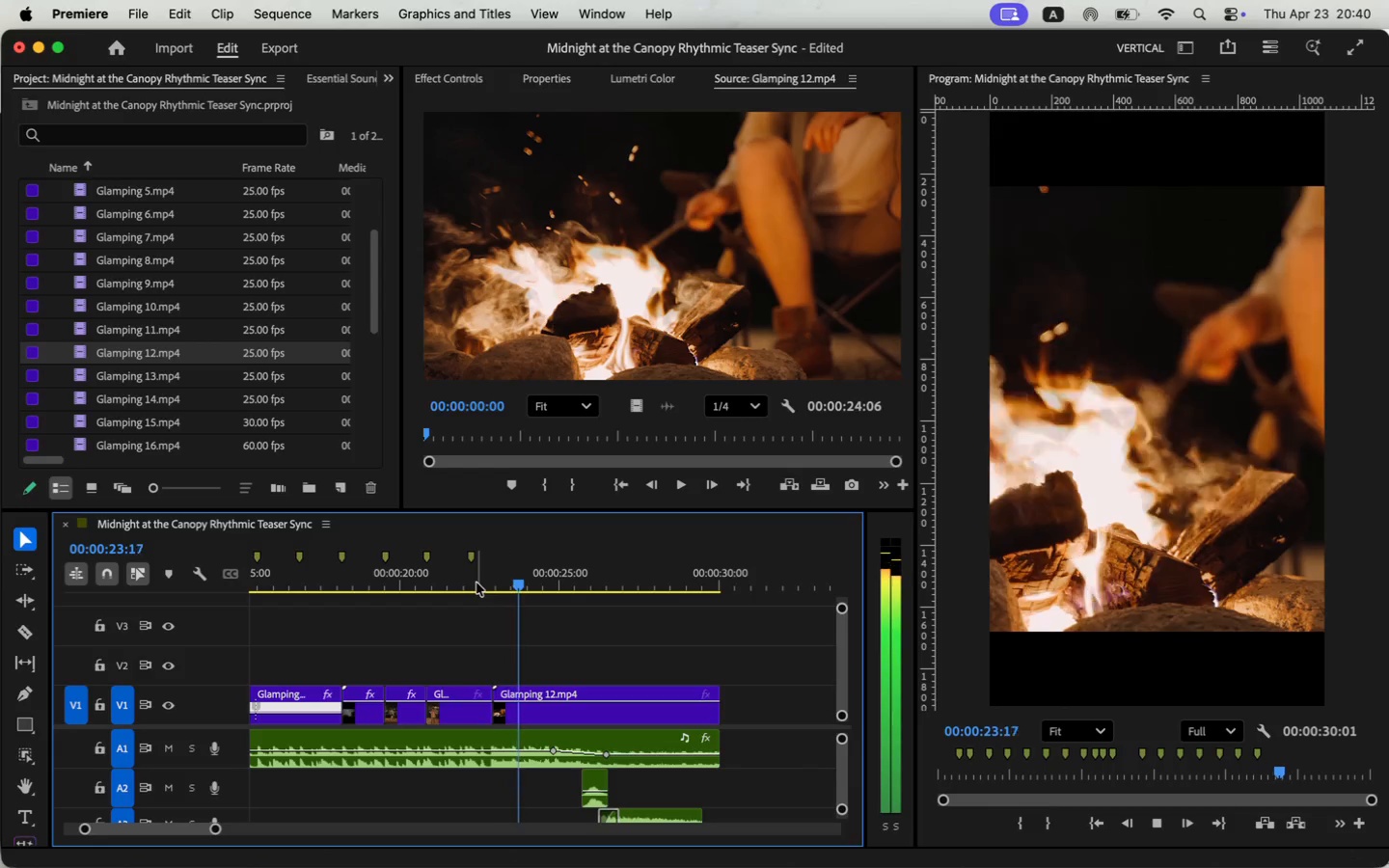 
key(Space)
 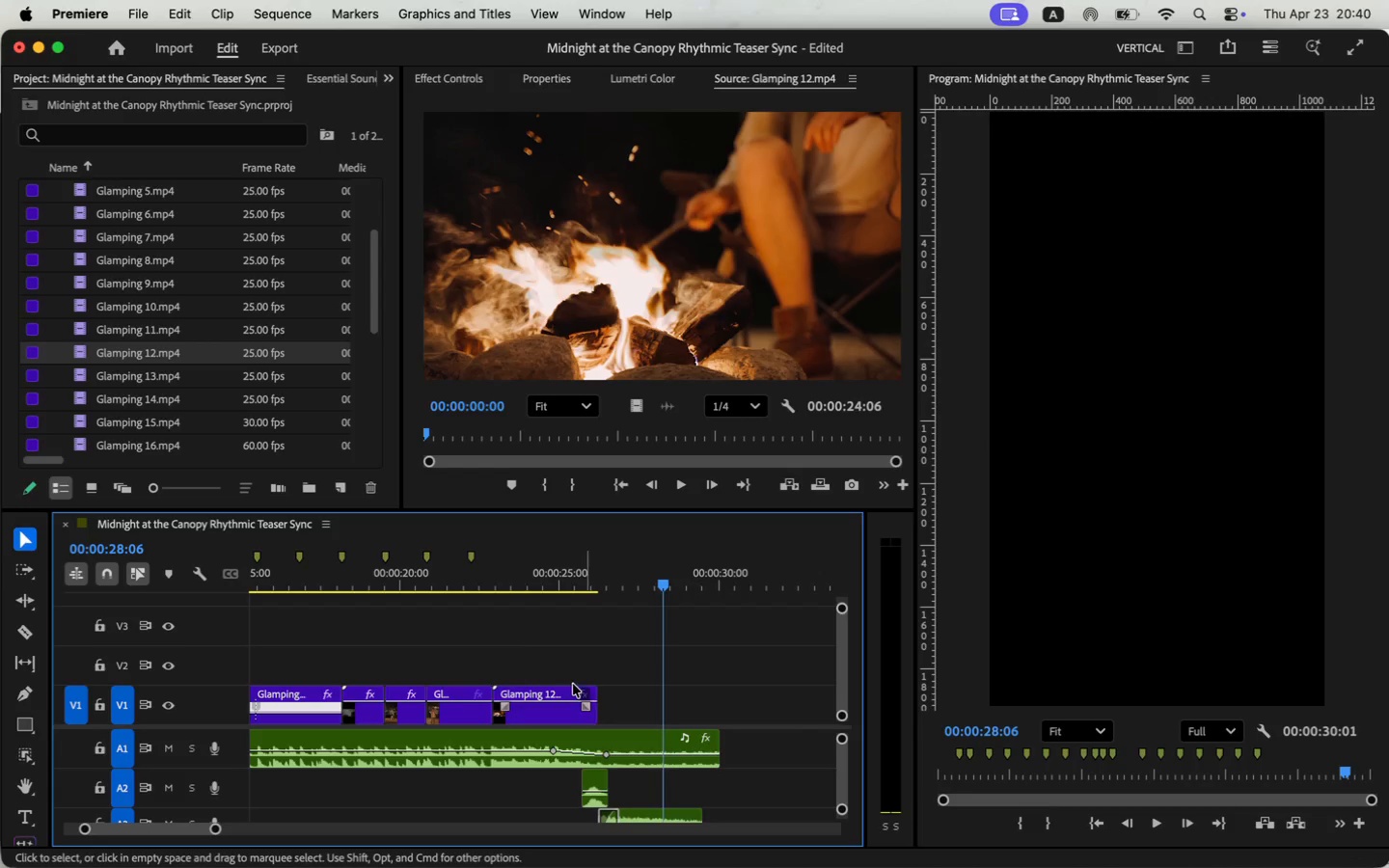 
left_click_drag(start_coordinate=[718, 708], to_coordinate=[593, 700])
 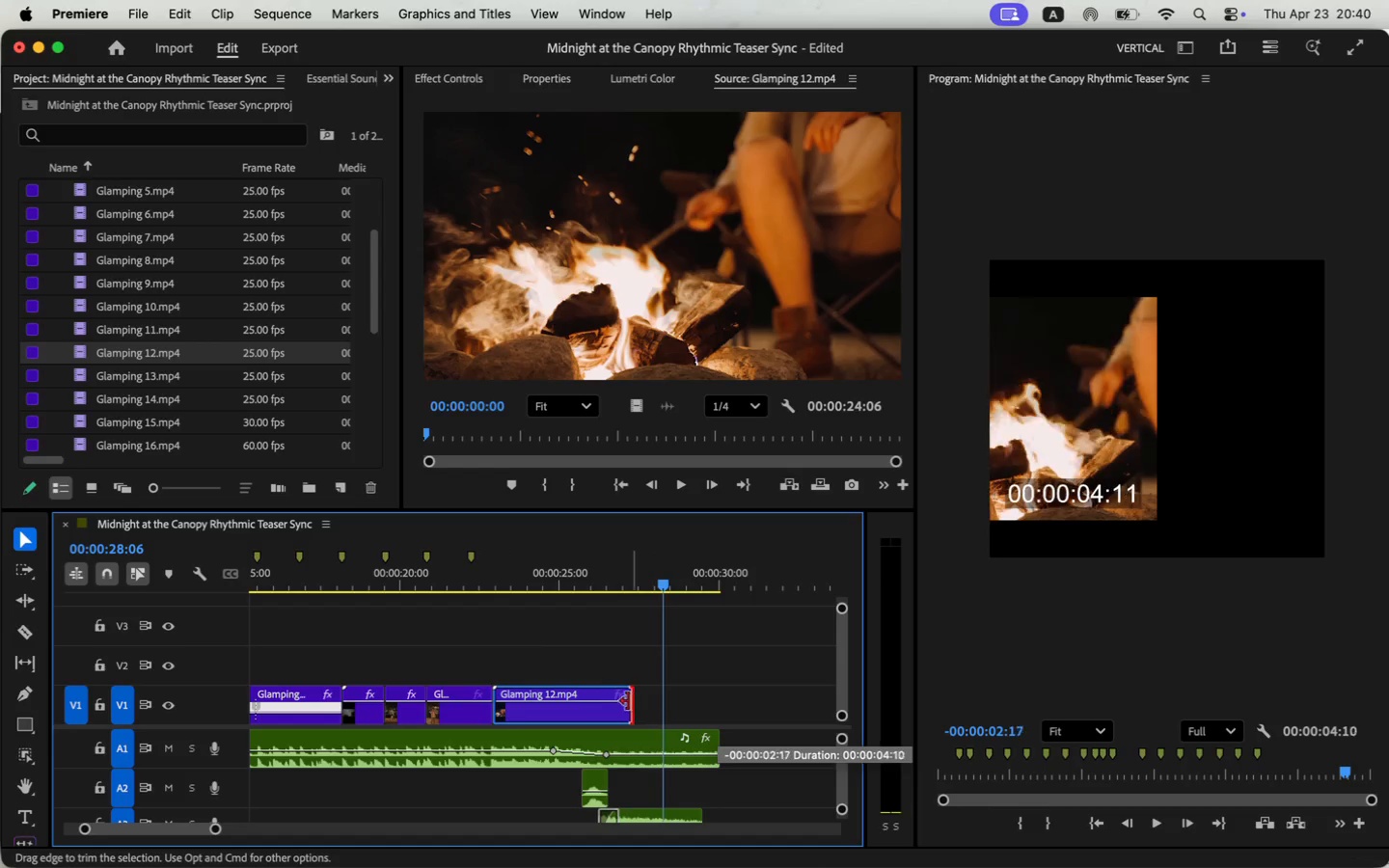 
key(Space)
 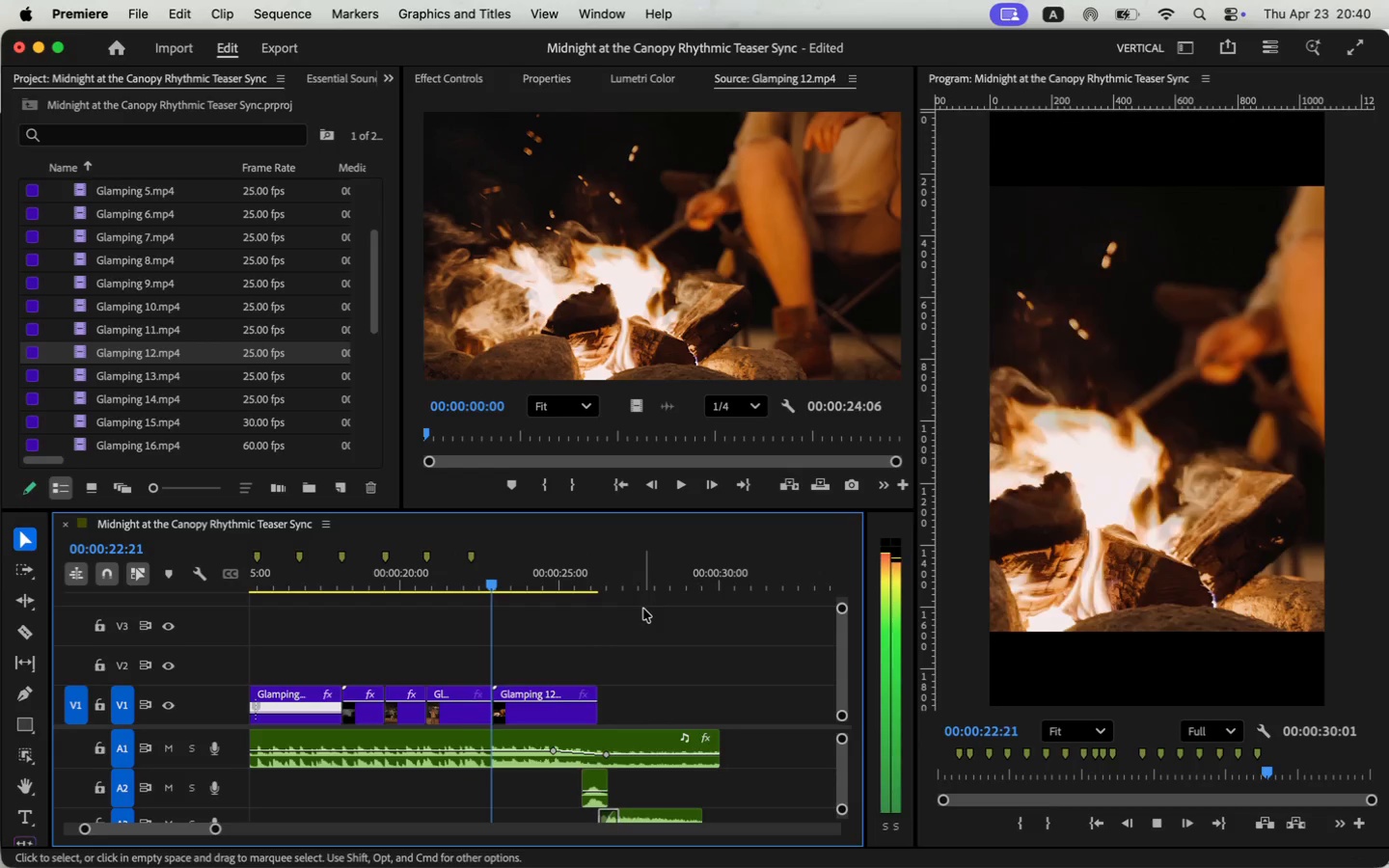 
left_click_drag(start_coordinate=[595, 712], to_coordinate=[714, 719])
 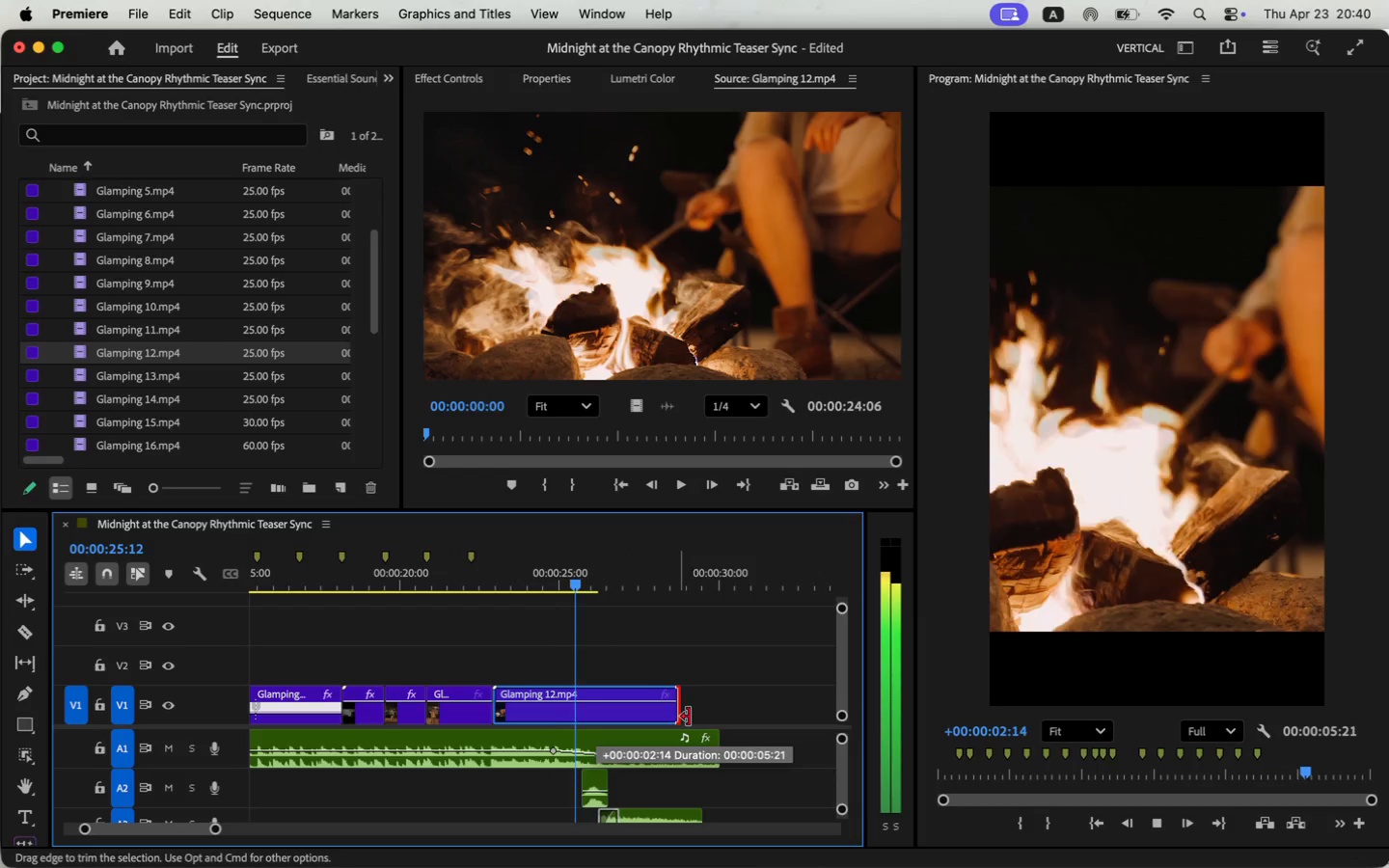 
key(Space)
 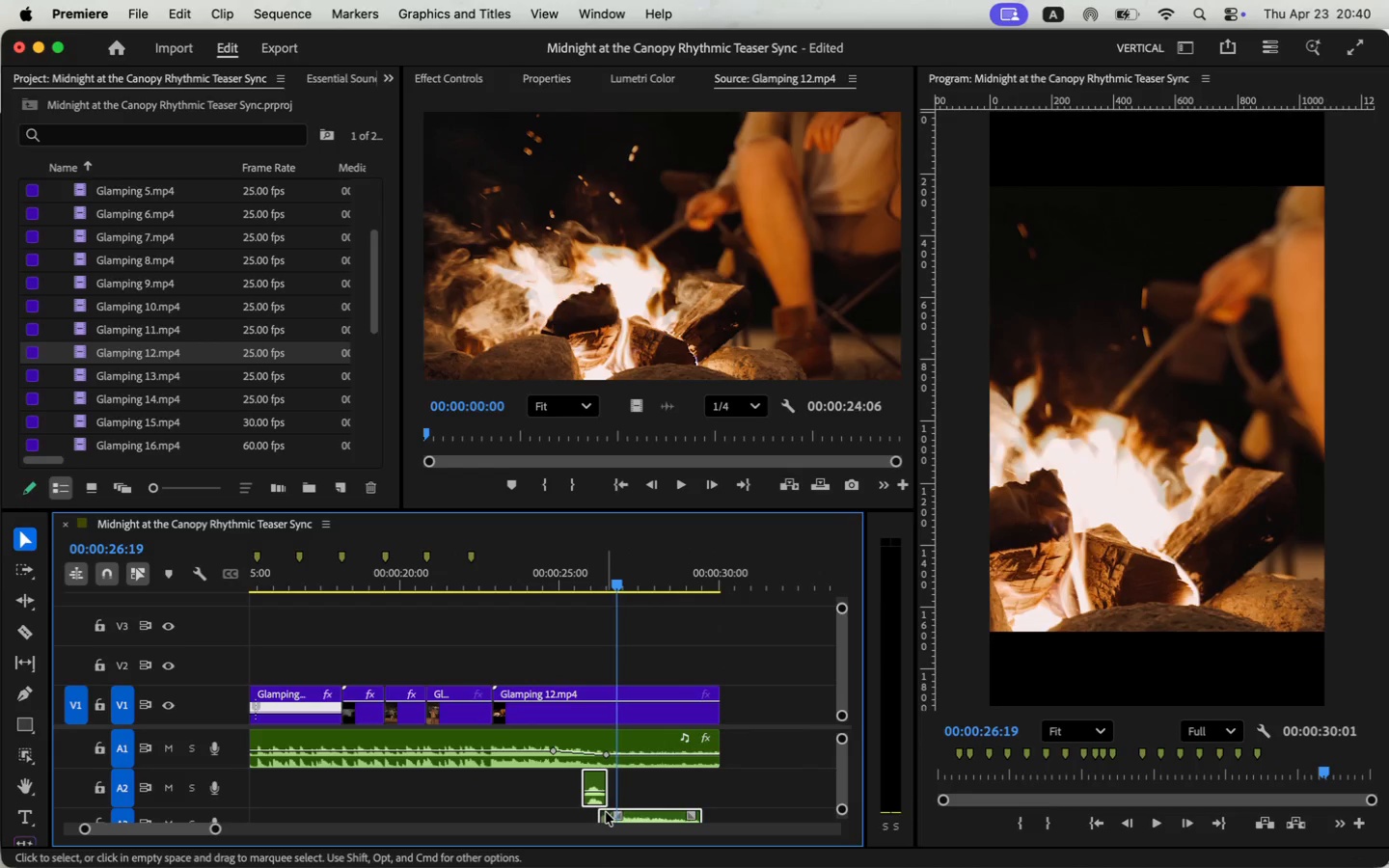 
left_click_drag(start_coordinate=[553, 800], to_coordinate=[606, 812])
 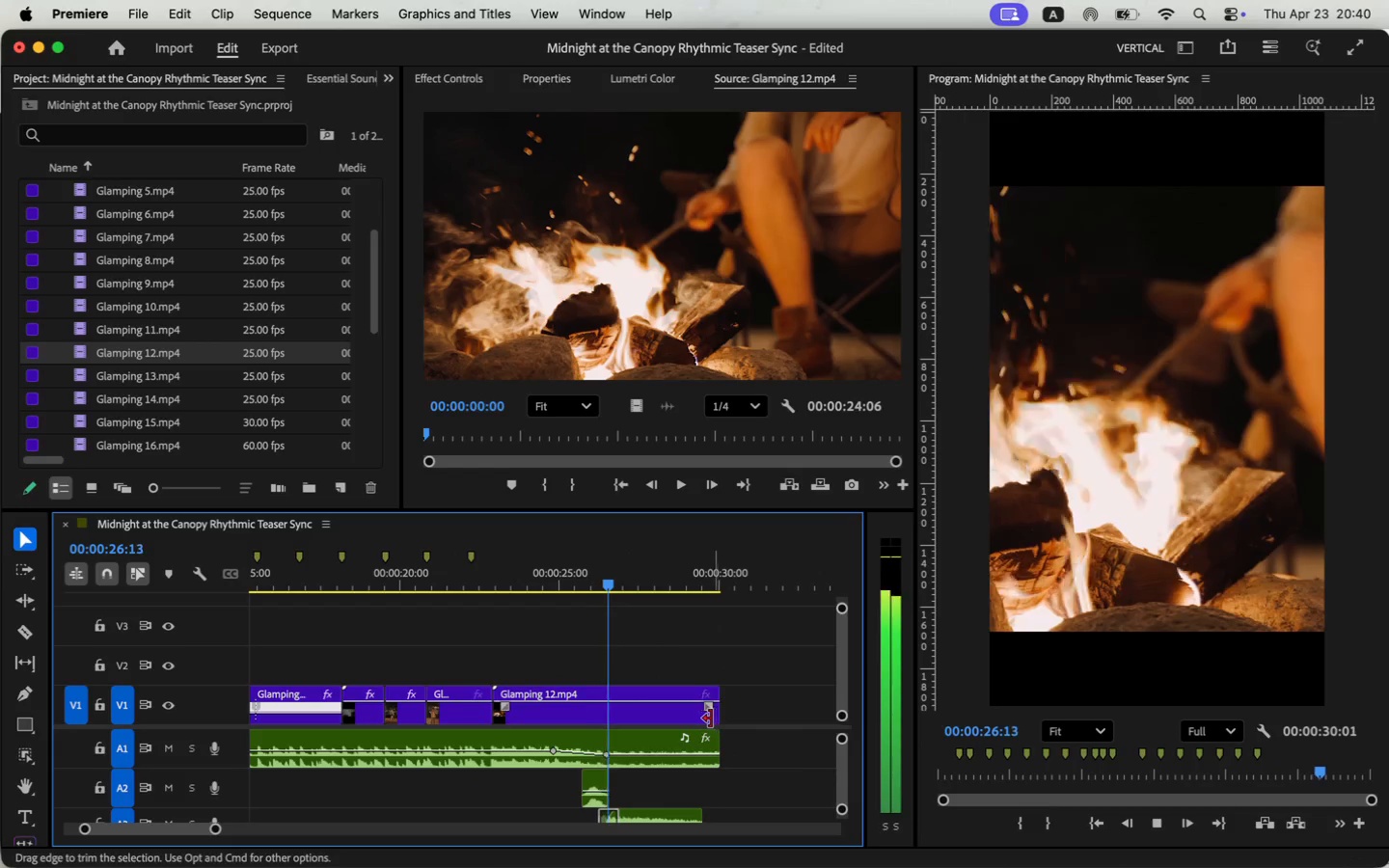 
key(Backspace)
 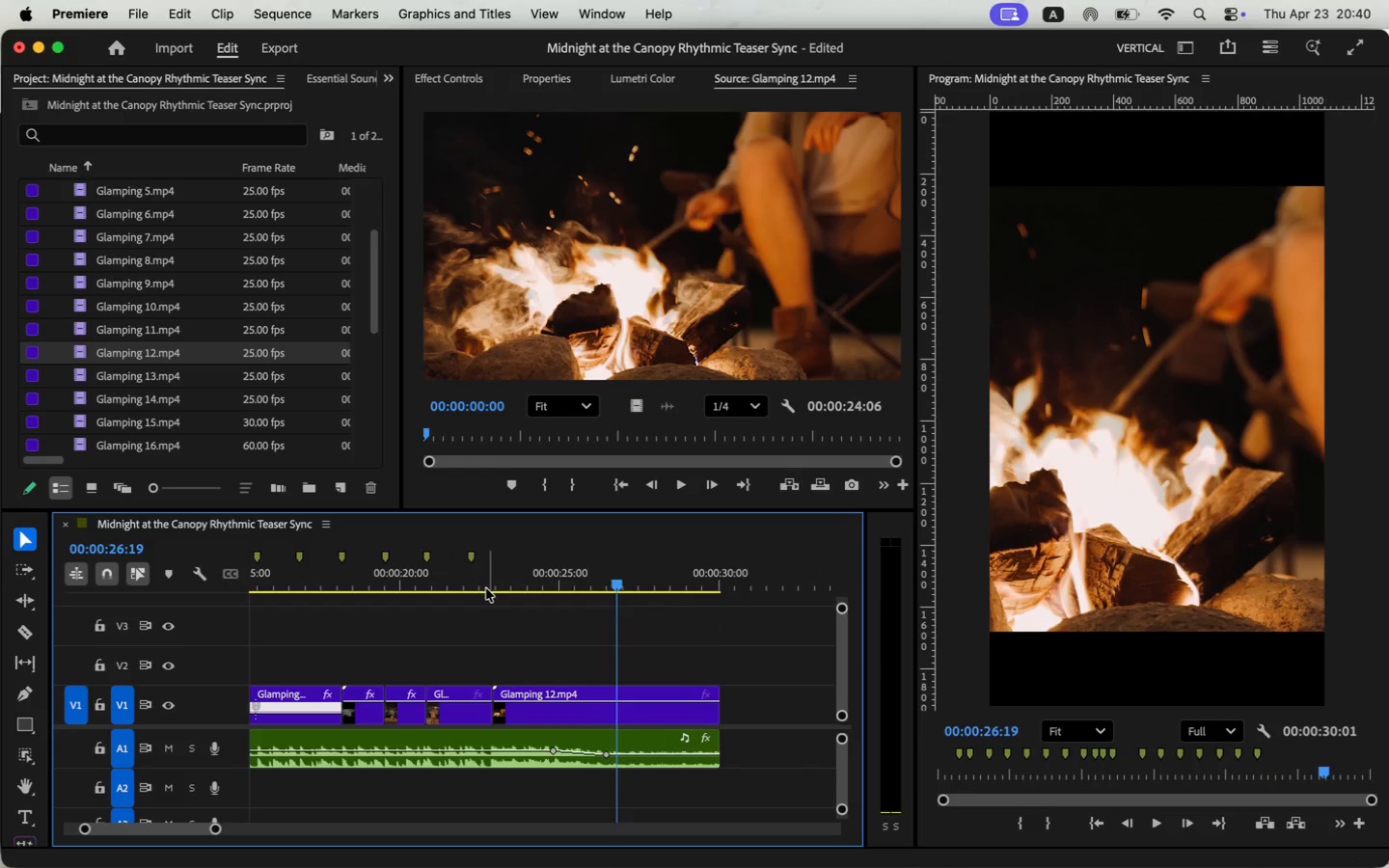 
key(Space)
 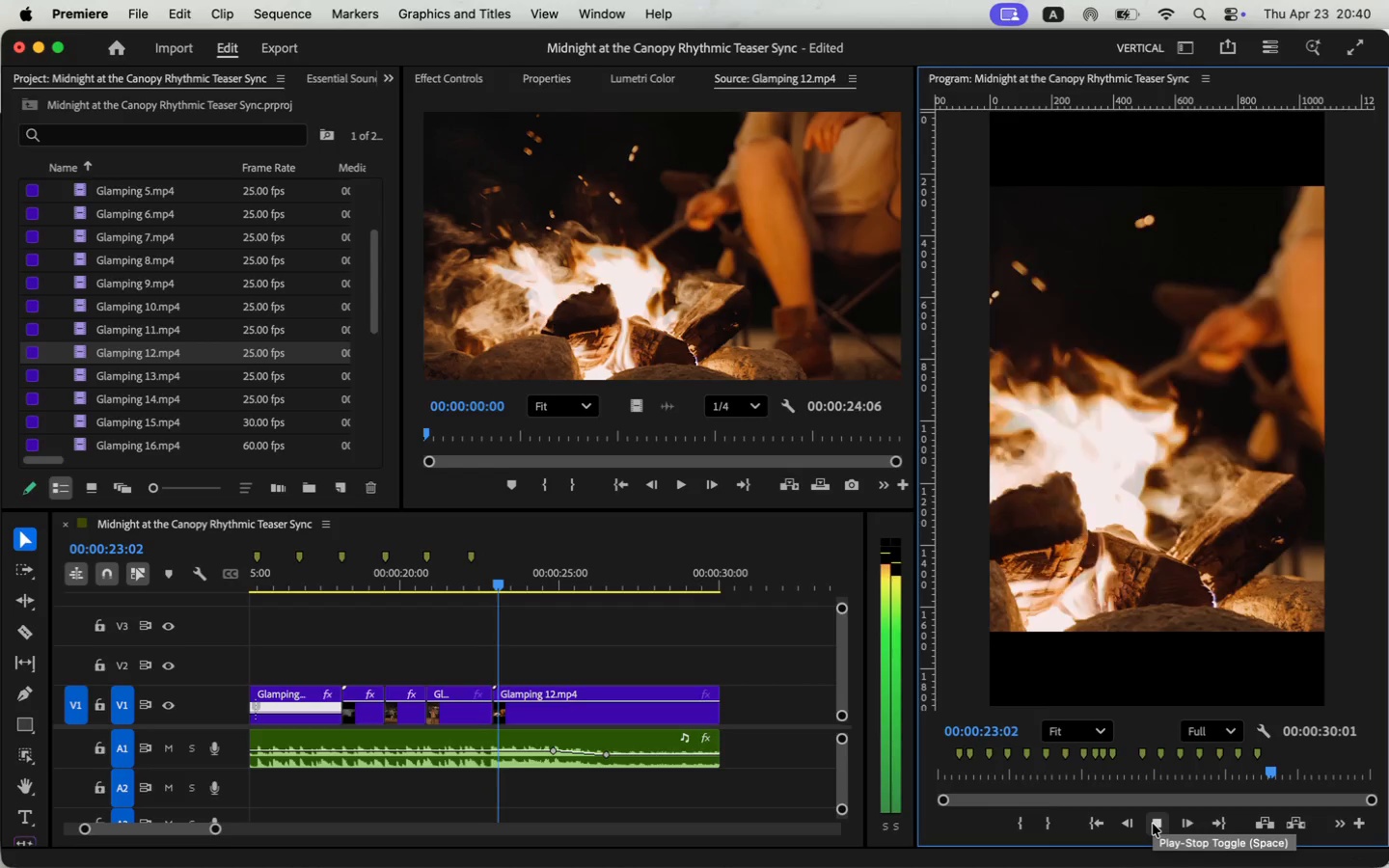 
key(Space)
 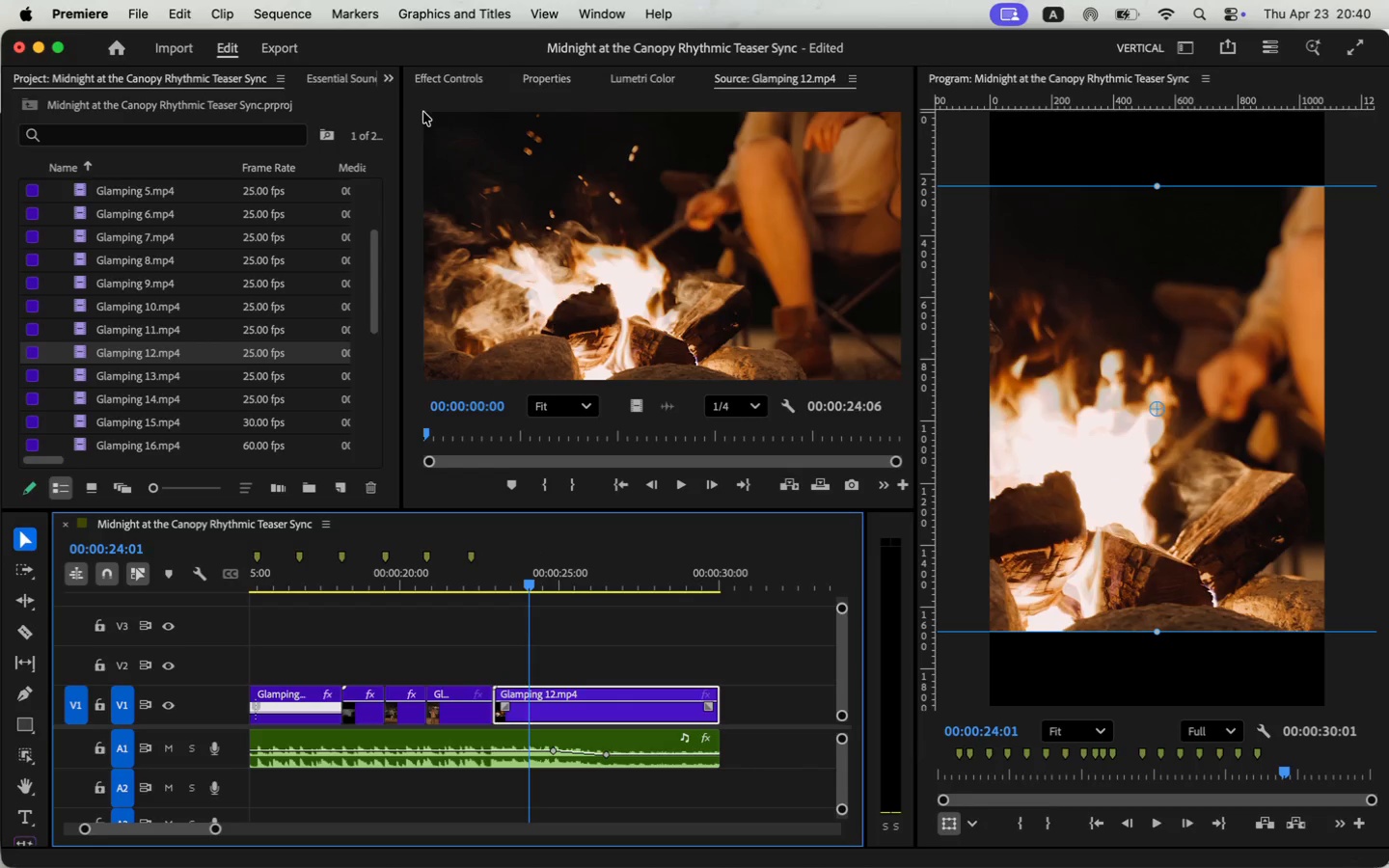 
left_click([443, 87])
 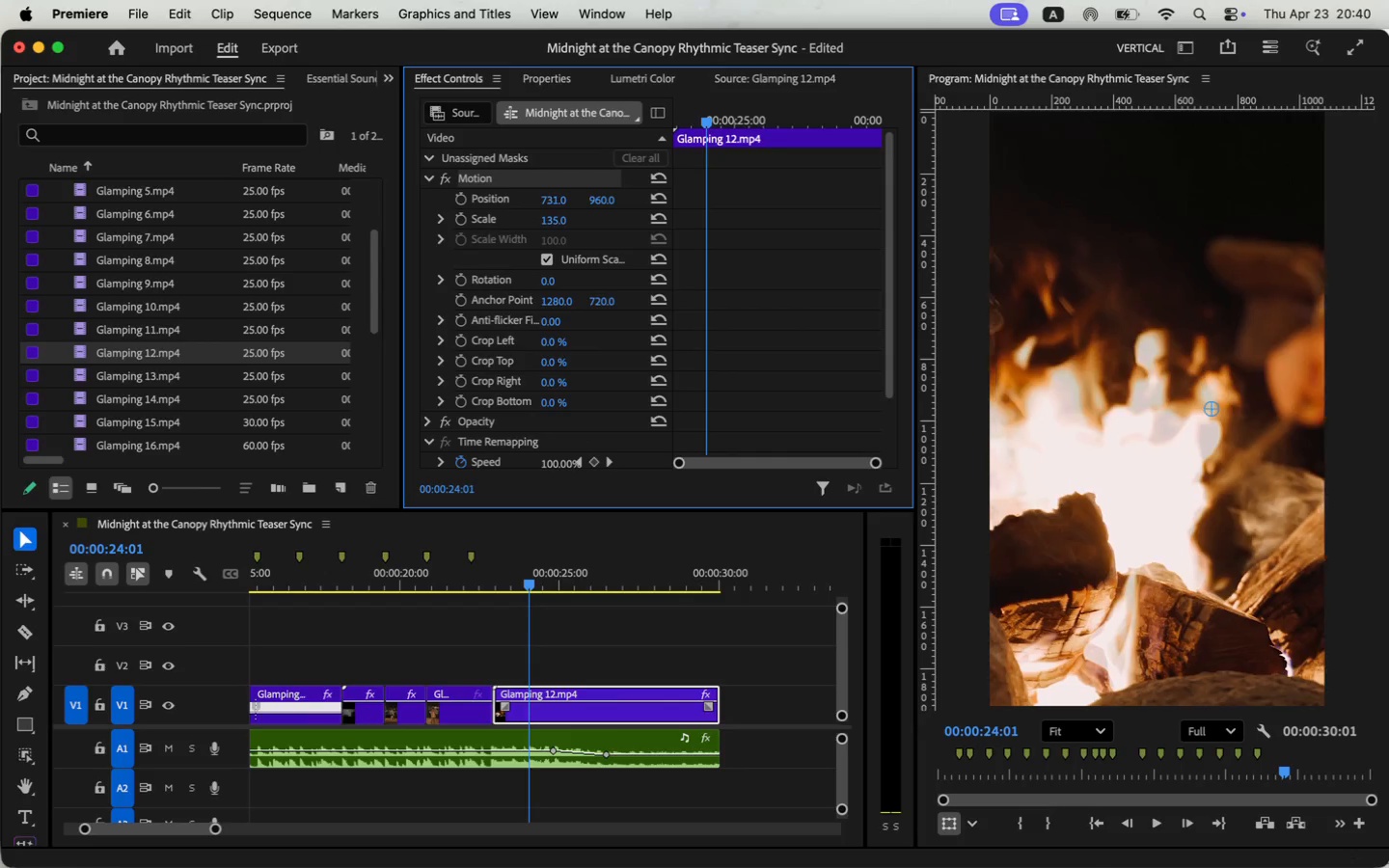 
wait(11.85)
 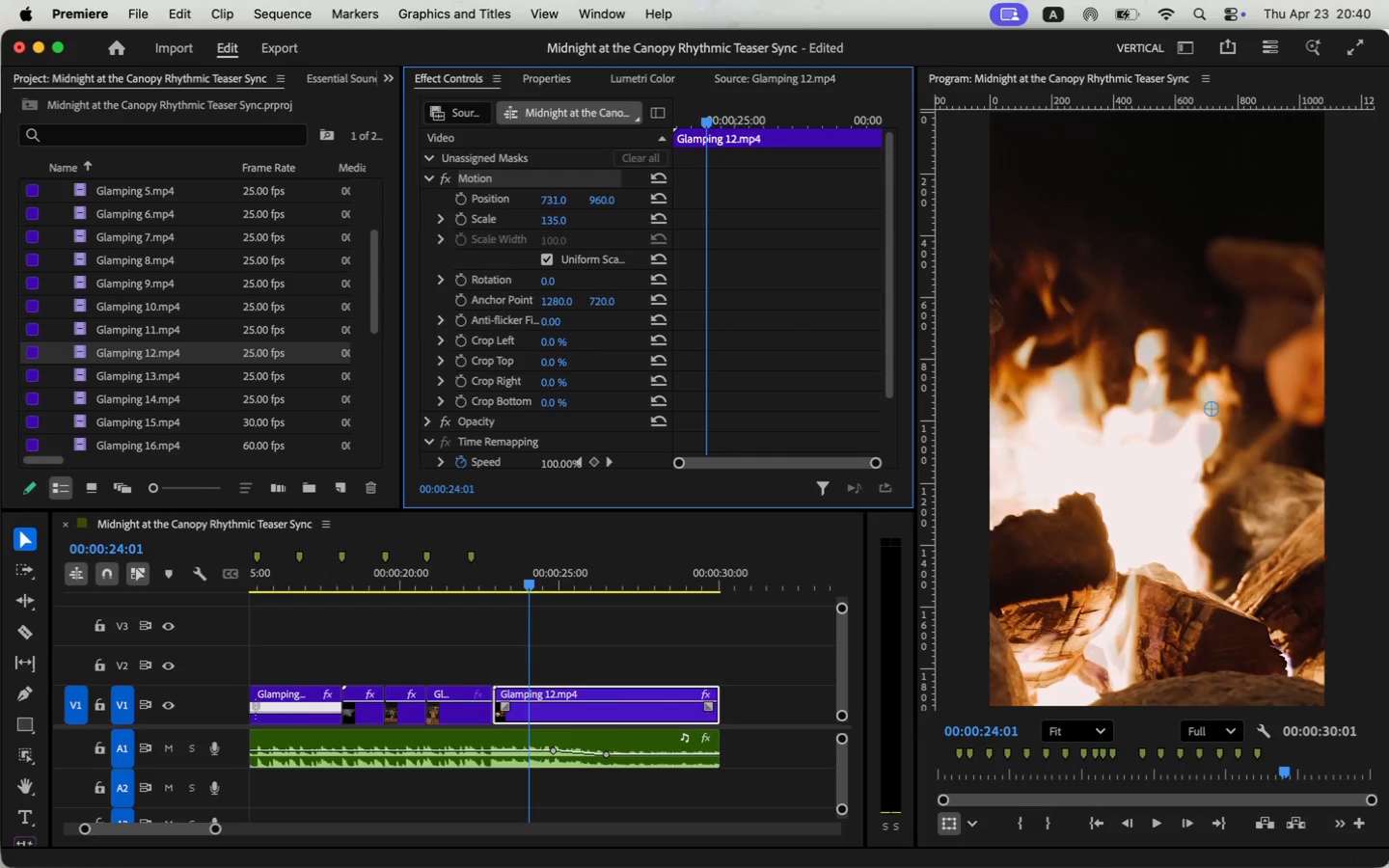 
left_click_drag(start_coordinate=[401, 224], to_coordinate=[295, 216])
 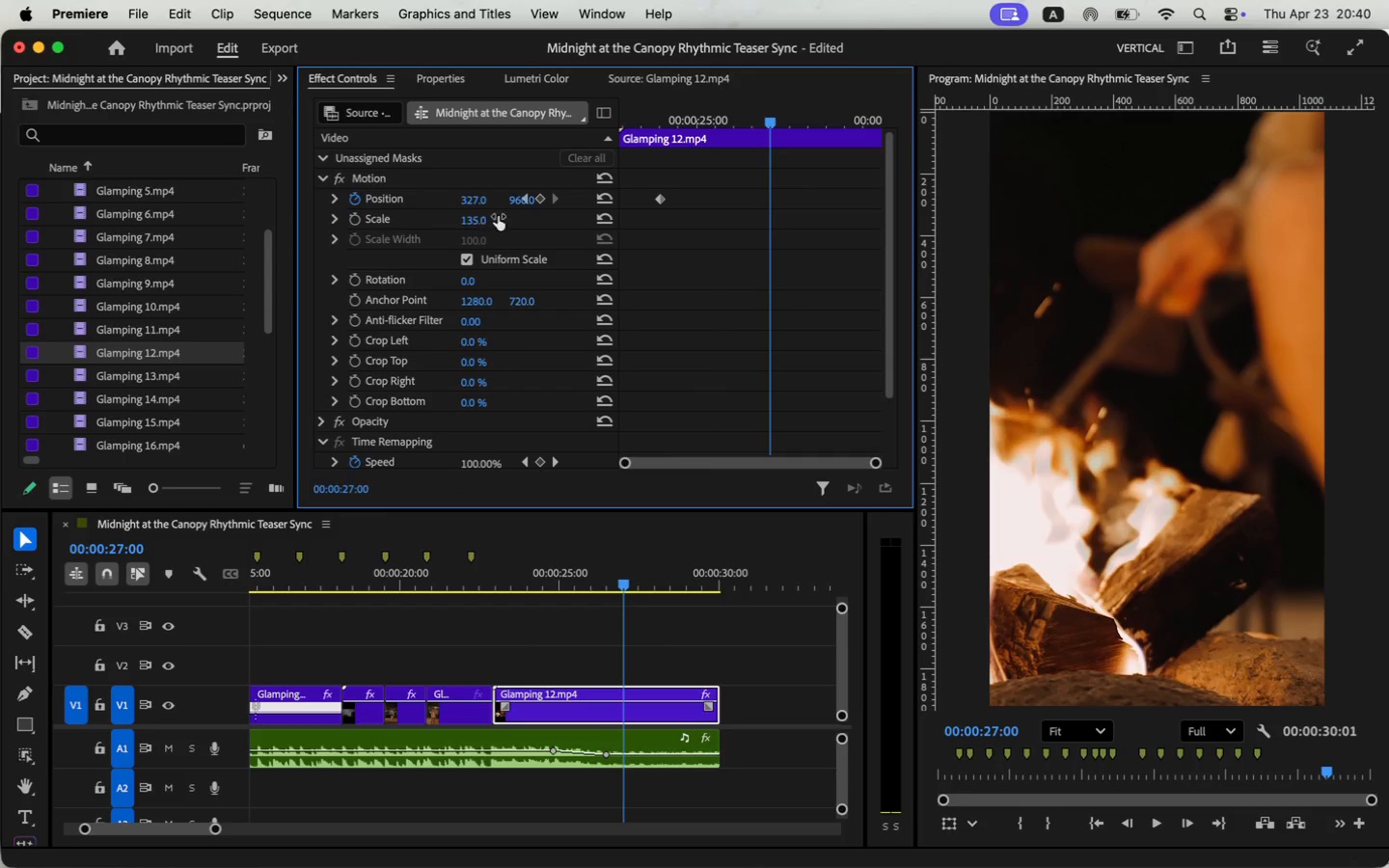 
left_click([544, 200])
 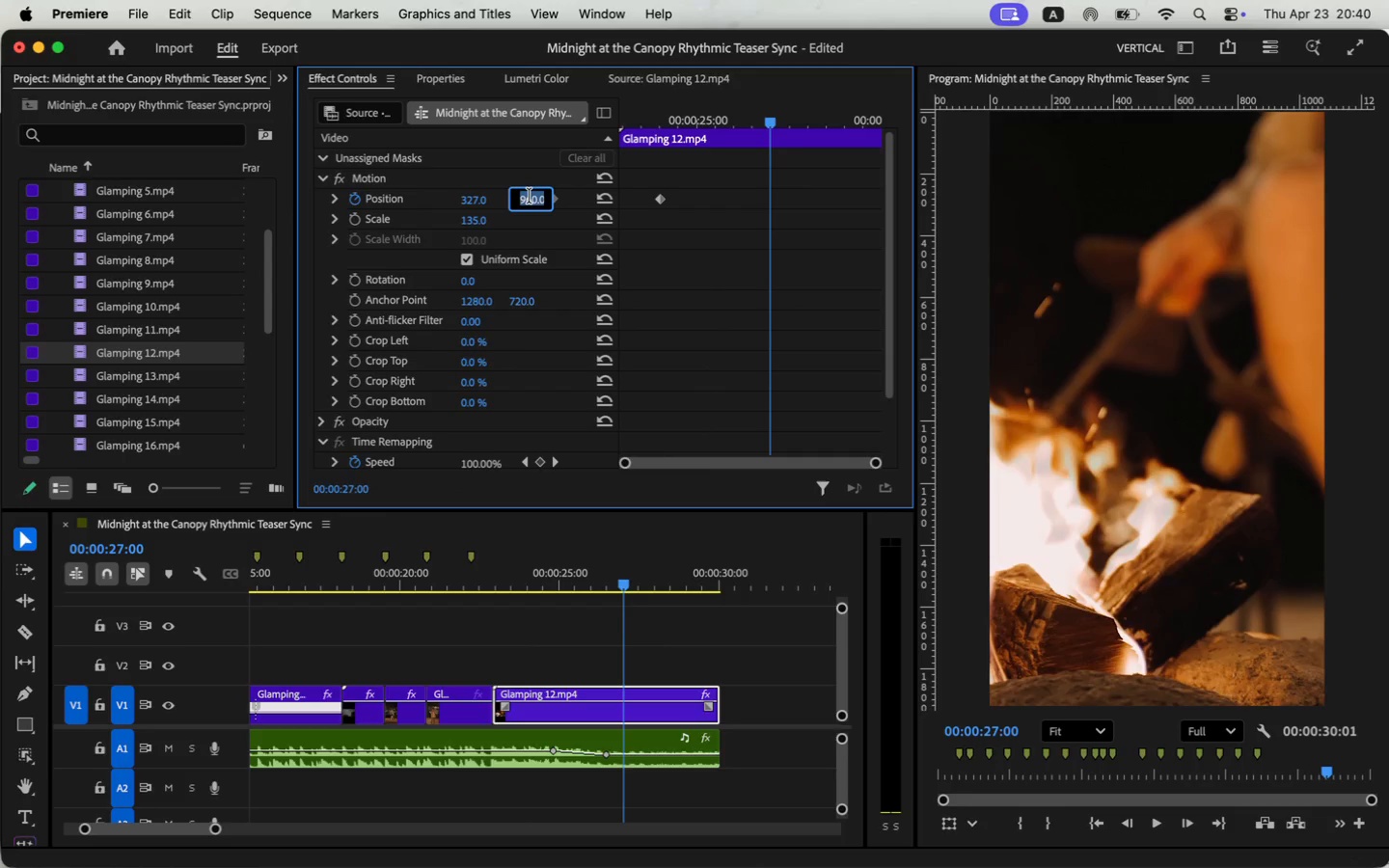 
left_click([542, 149])
 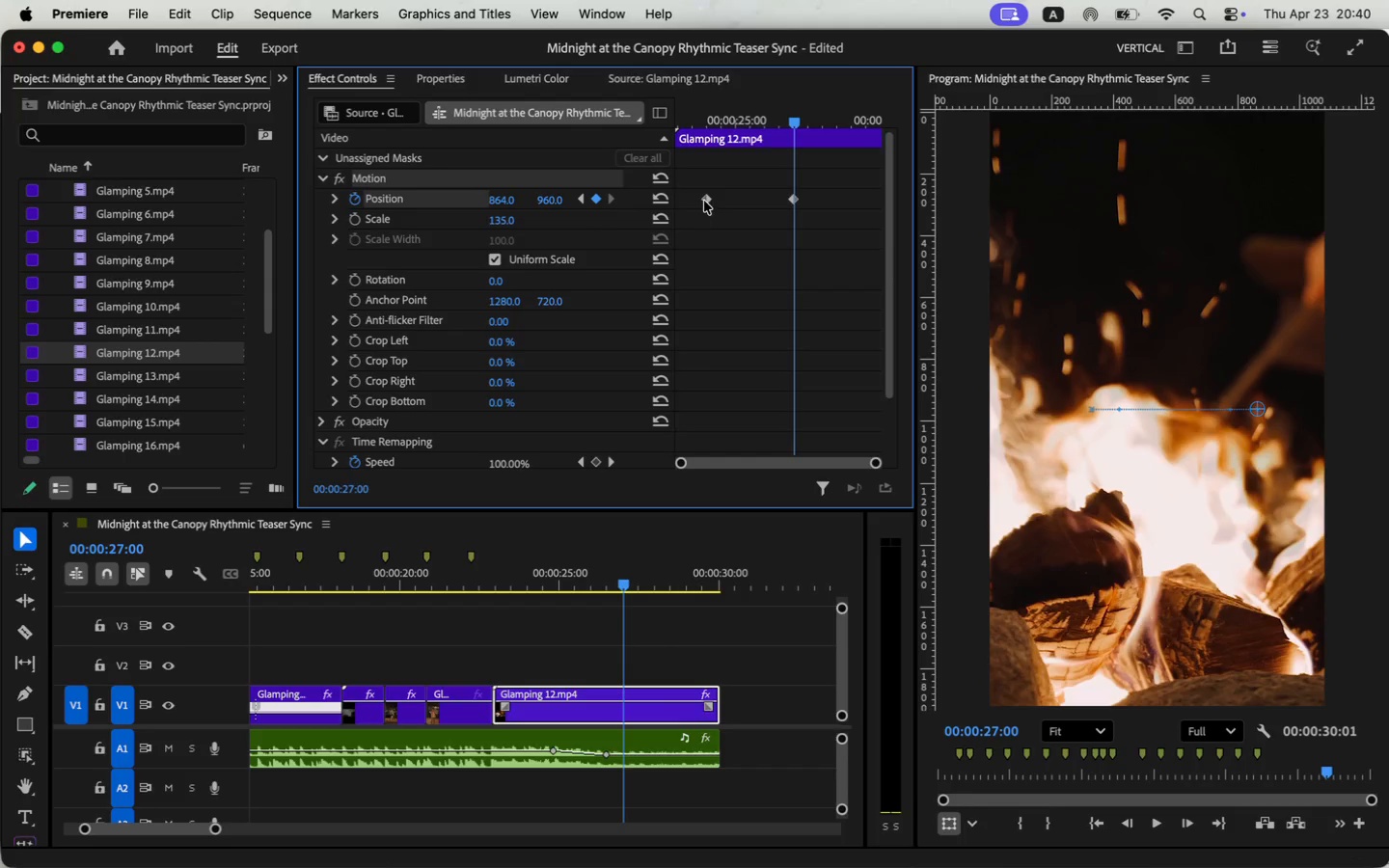 
left_click_drag(start_coordinate=[617, 212], to_coordinate=[695, 211])
 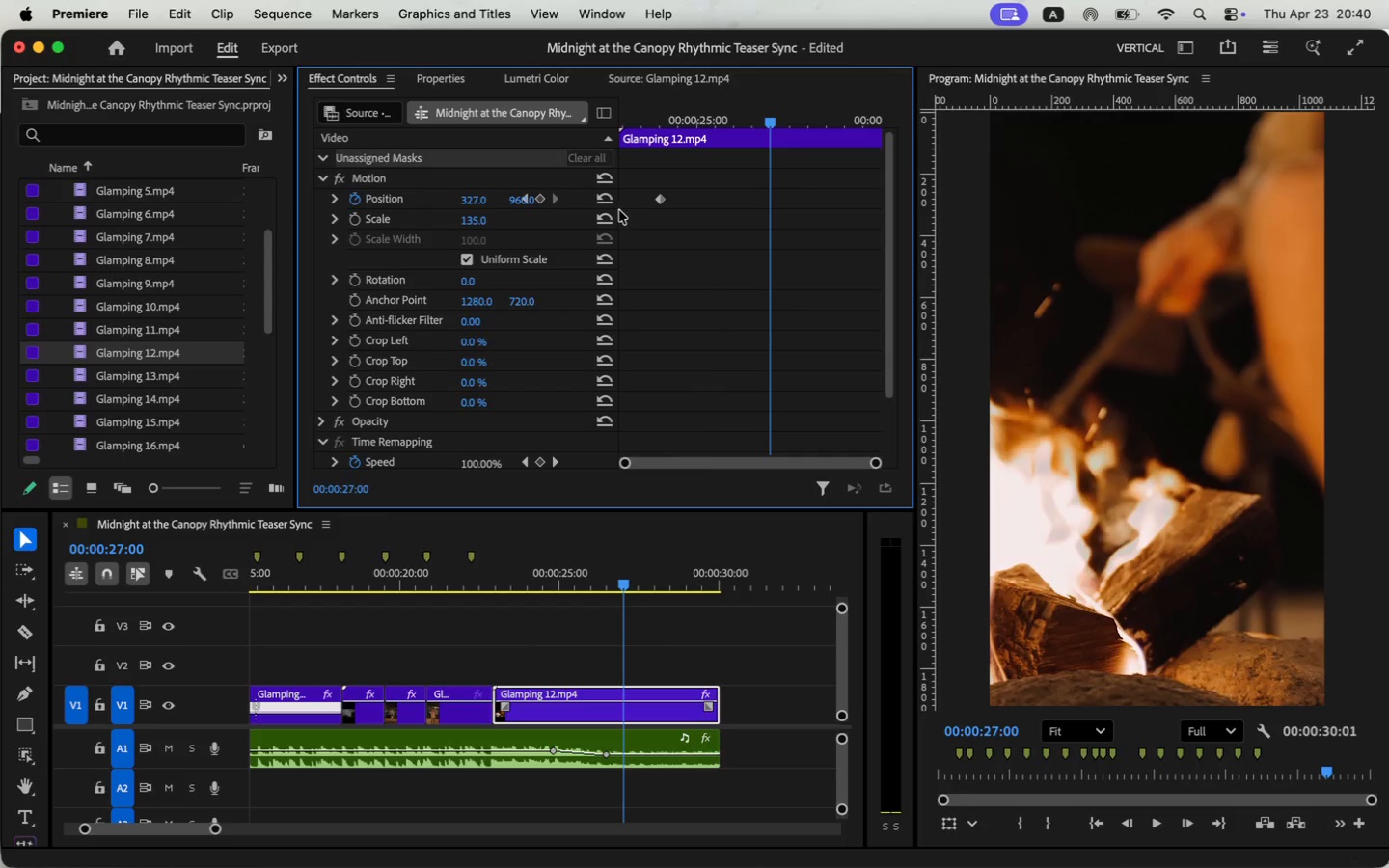 
wait(13.08)
 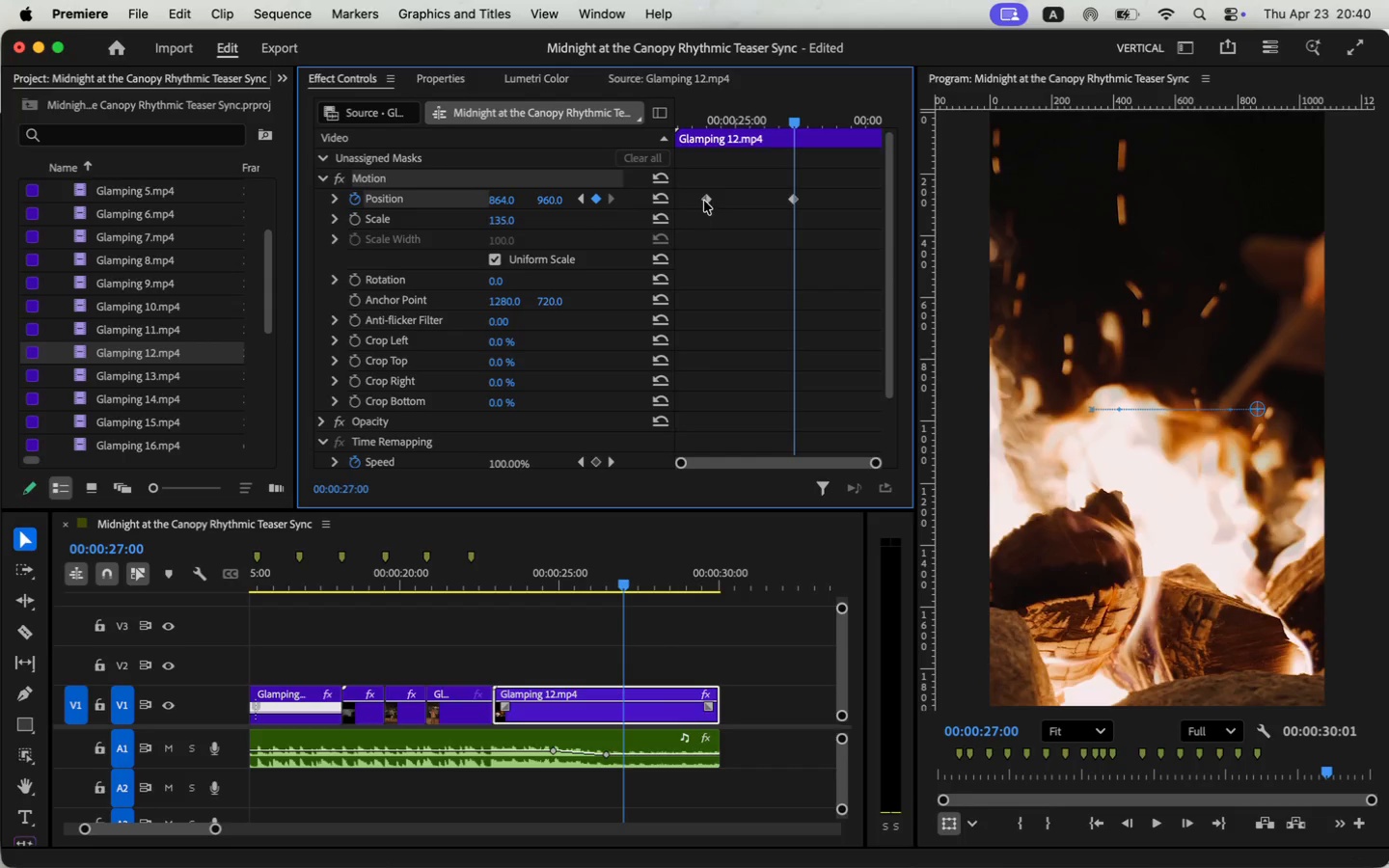 
left_click_drag(start_coordinate=[711, 203], to_coordinate=[659, 203])
 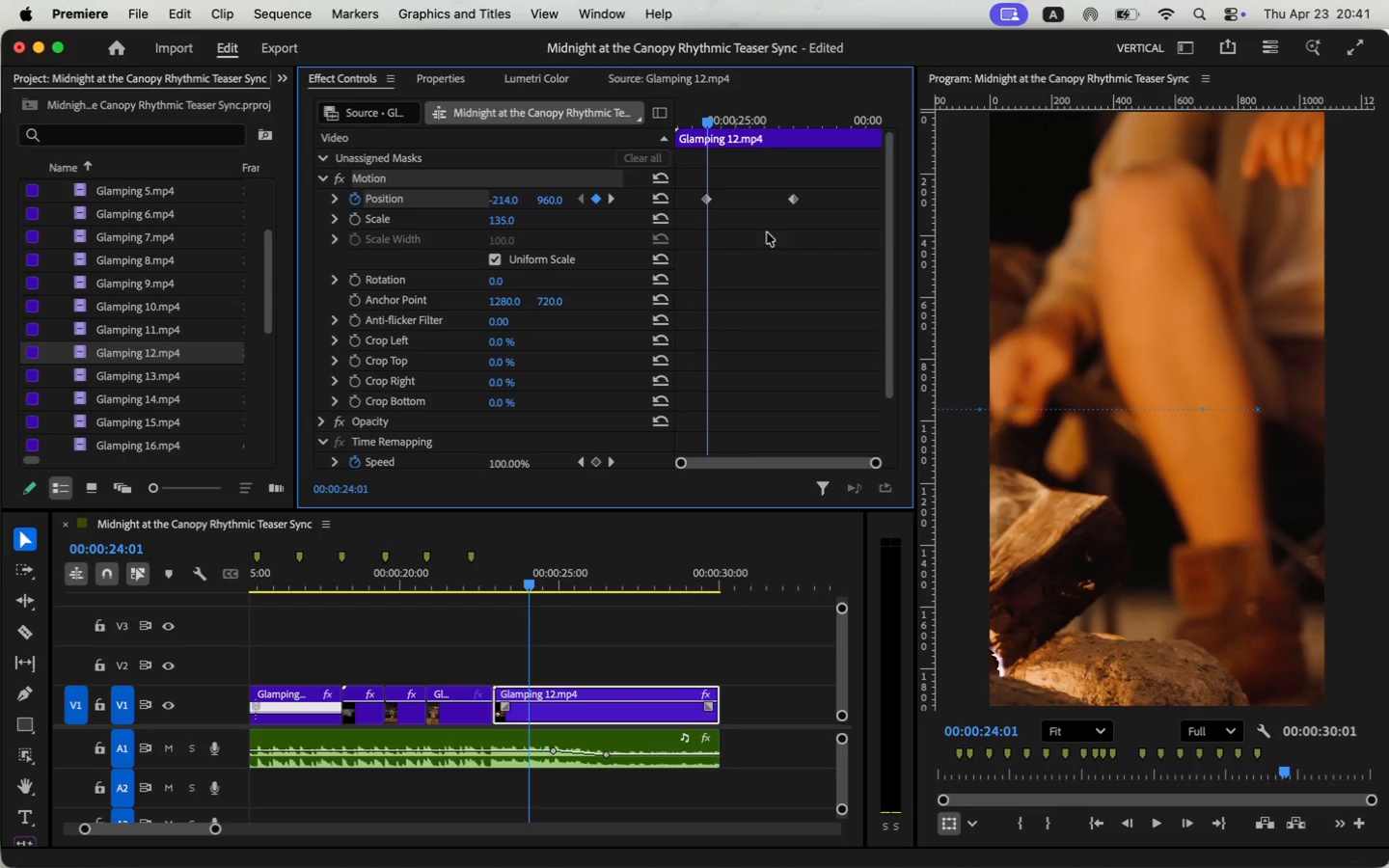 
left_click_drag(start_coordinate=[796, 200], to_coordinate=[922, 202])
 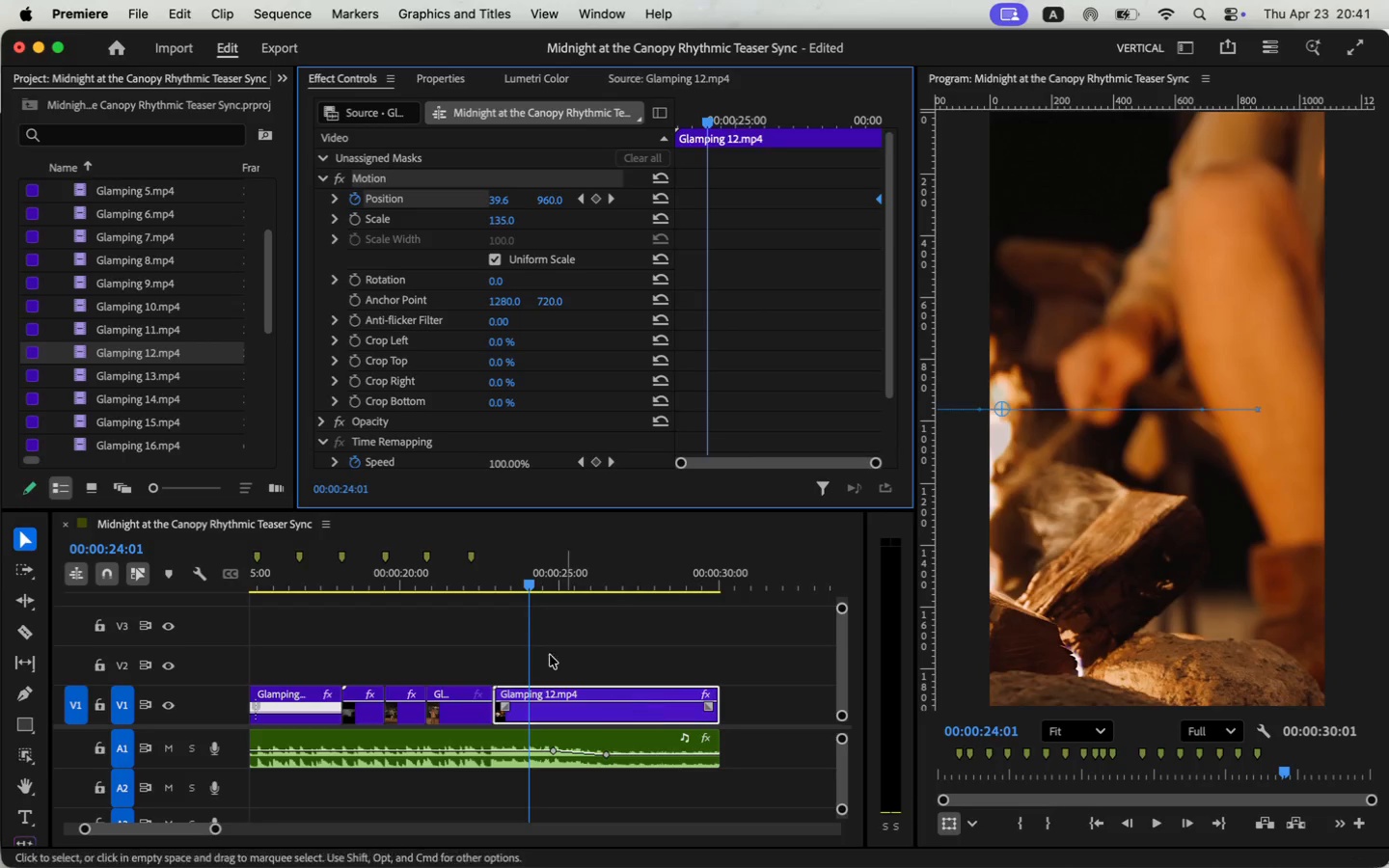 
key(Space)
 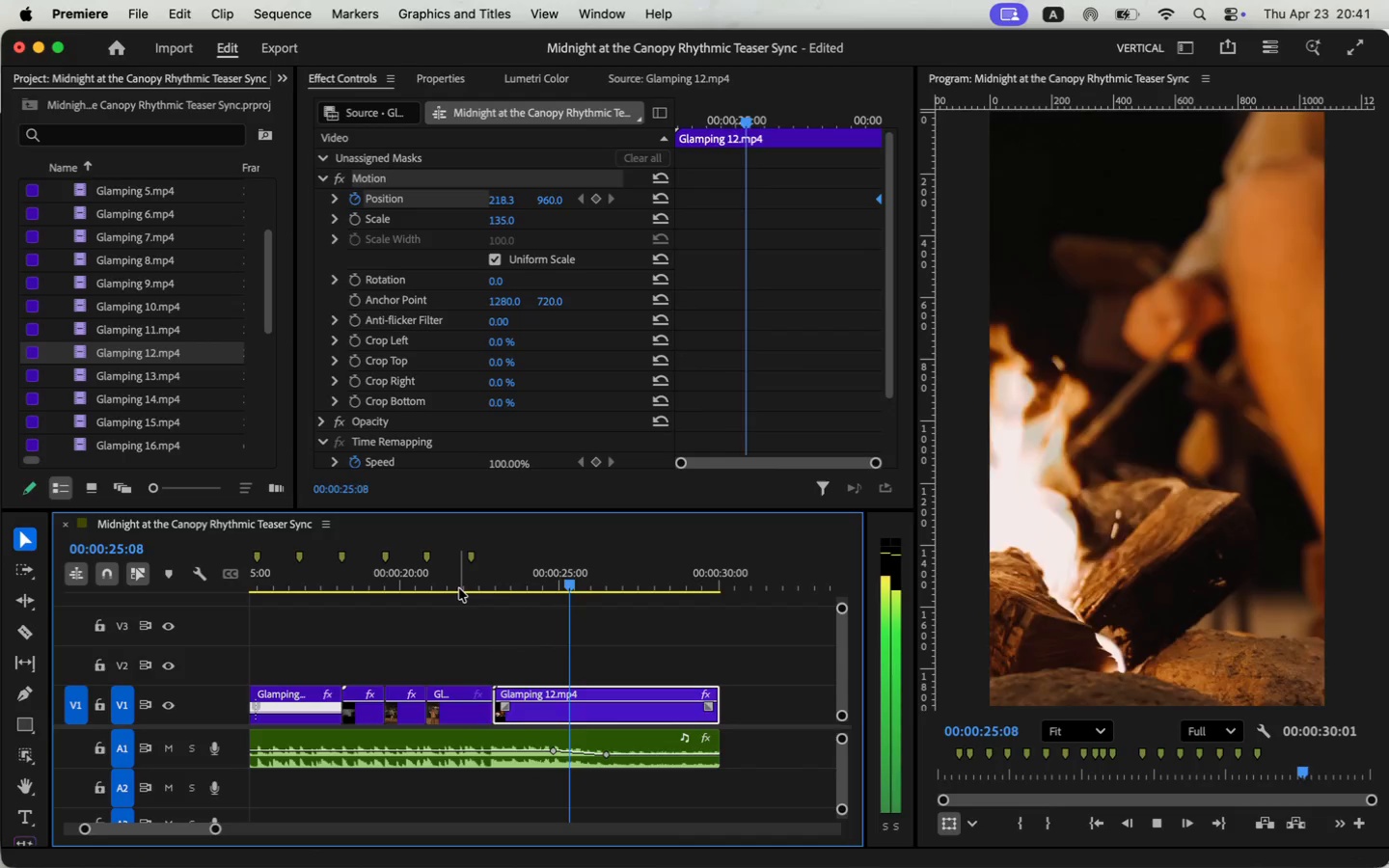 
wait(6.48)
 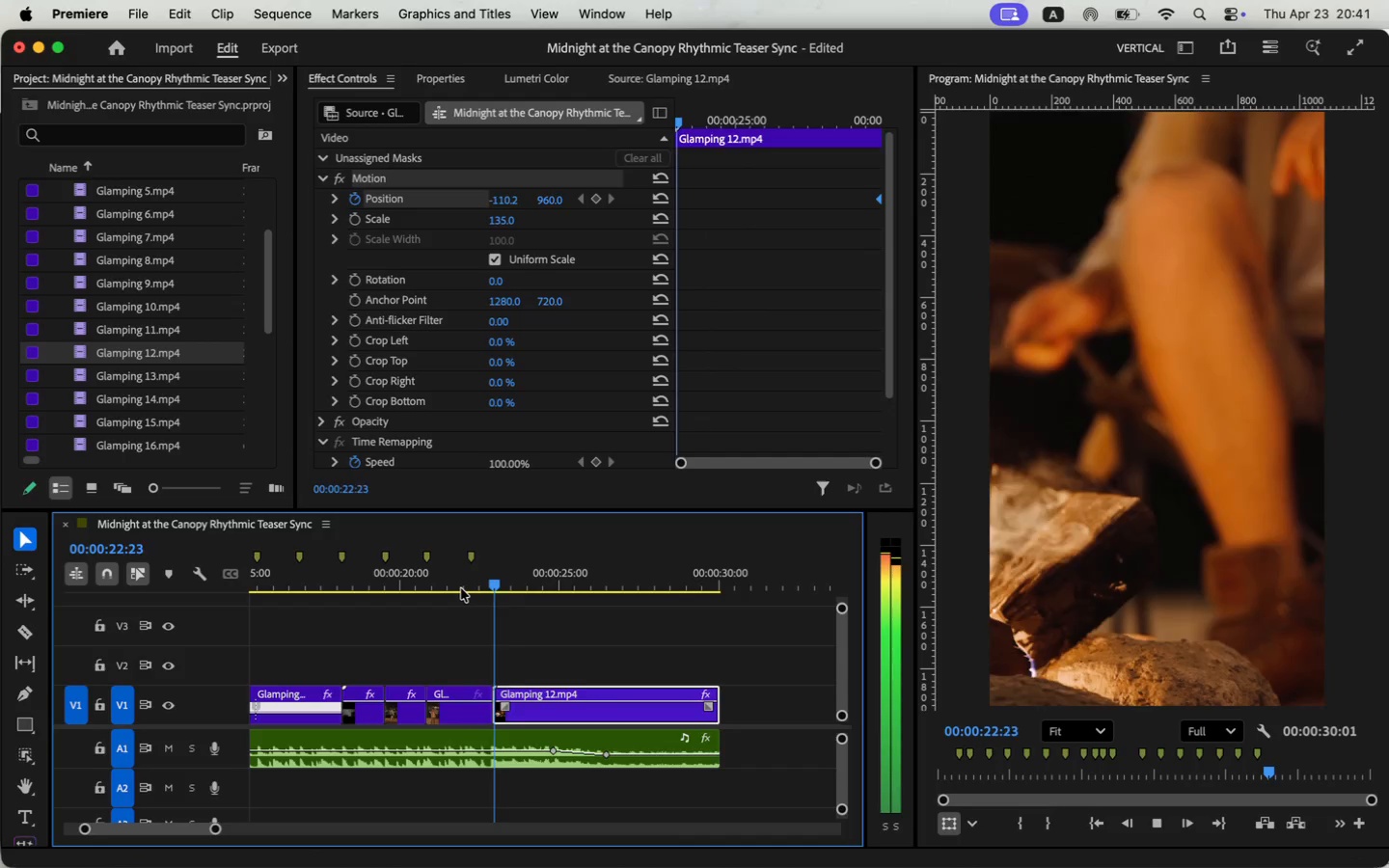 
left_click_drag(start_coordinate=[214, 829], to_coordinate=[276, 836])
 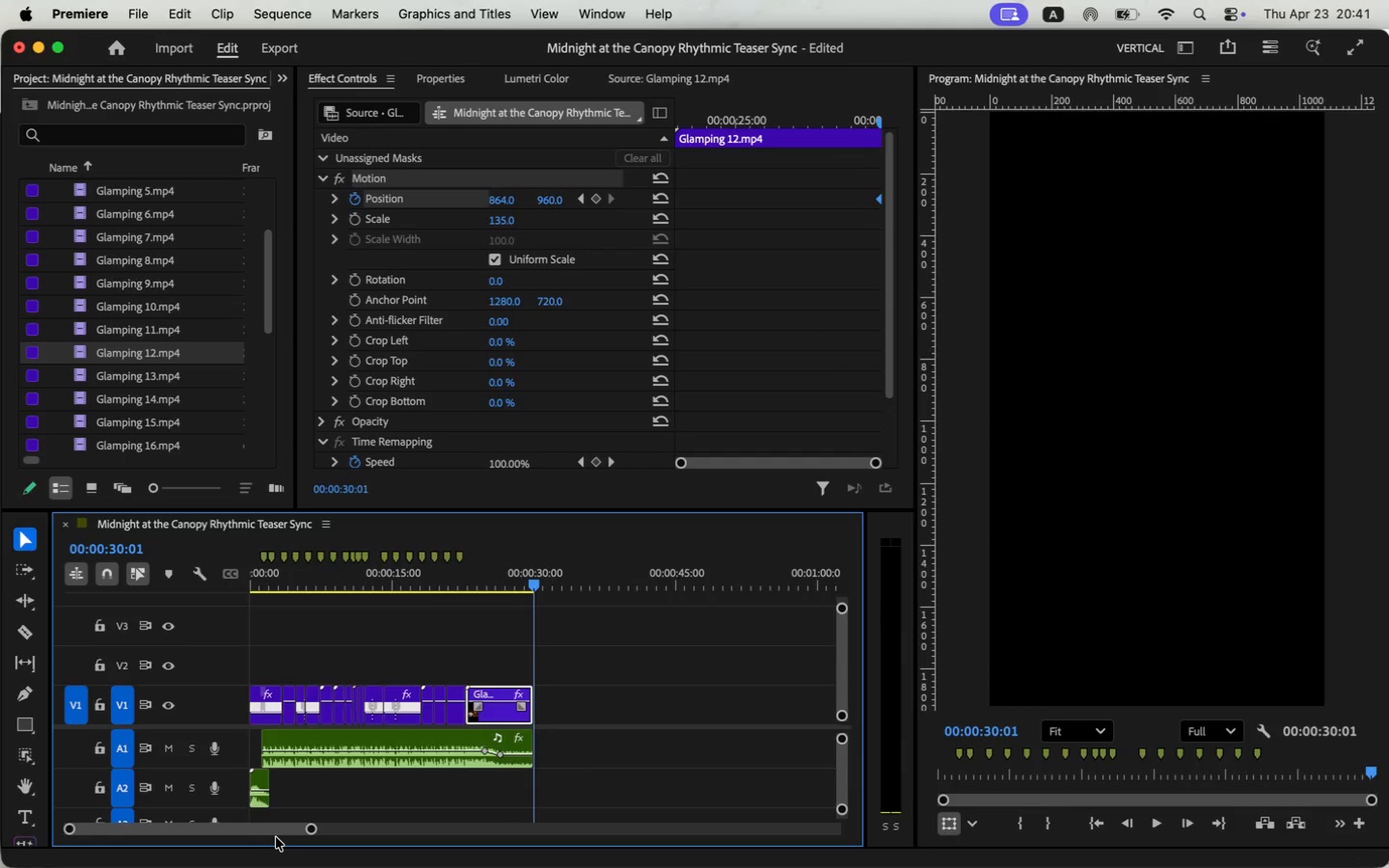 
left_click_drag(start_coordinate=[523, 747], to_coordinate=[502, 747])
 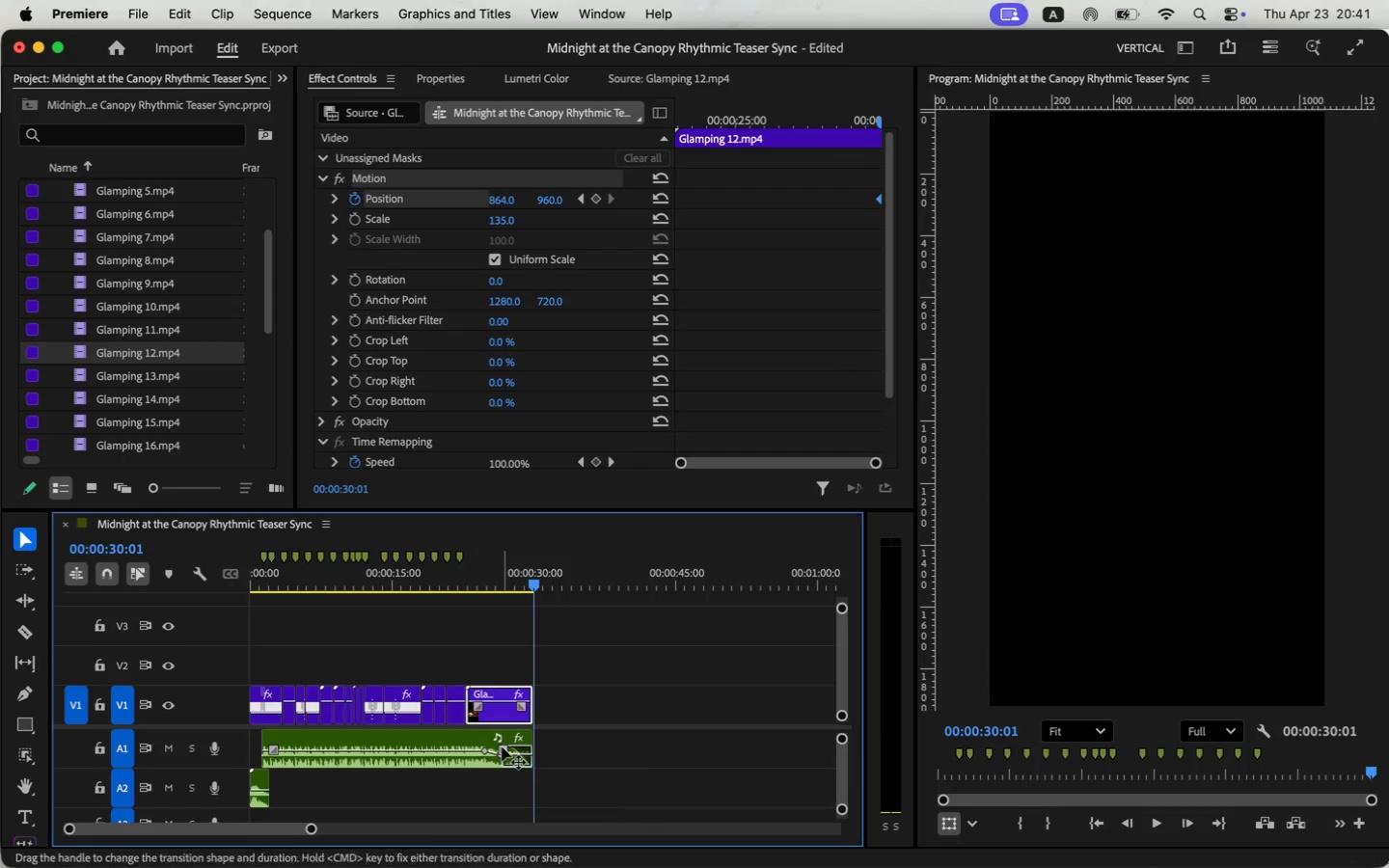 
mouse_move([501, 719])
 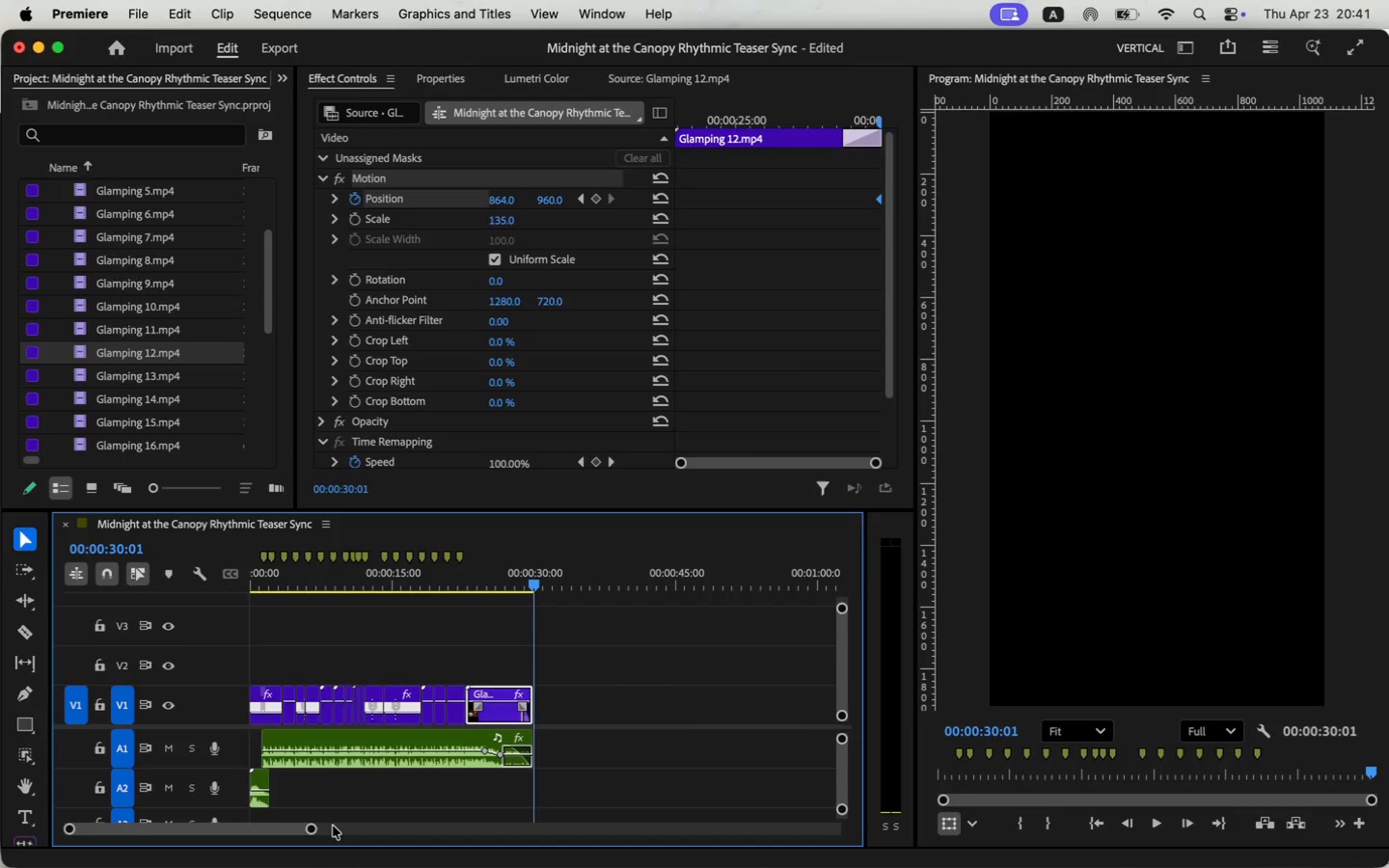 
left_click_drag(start_coordinate=[313, 830], to_coordinate=[269, 829])
 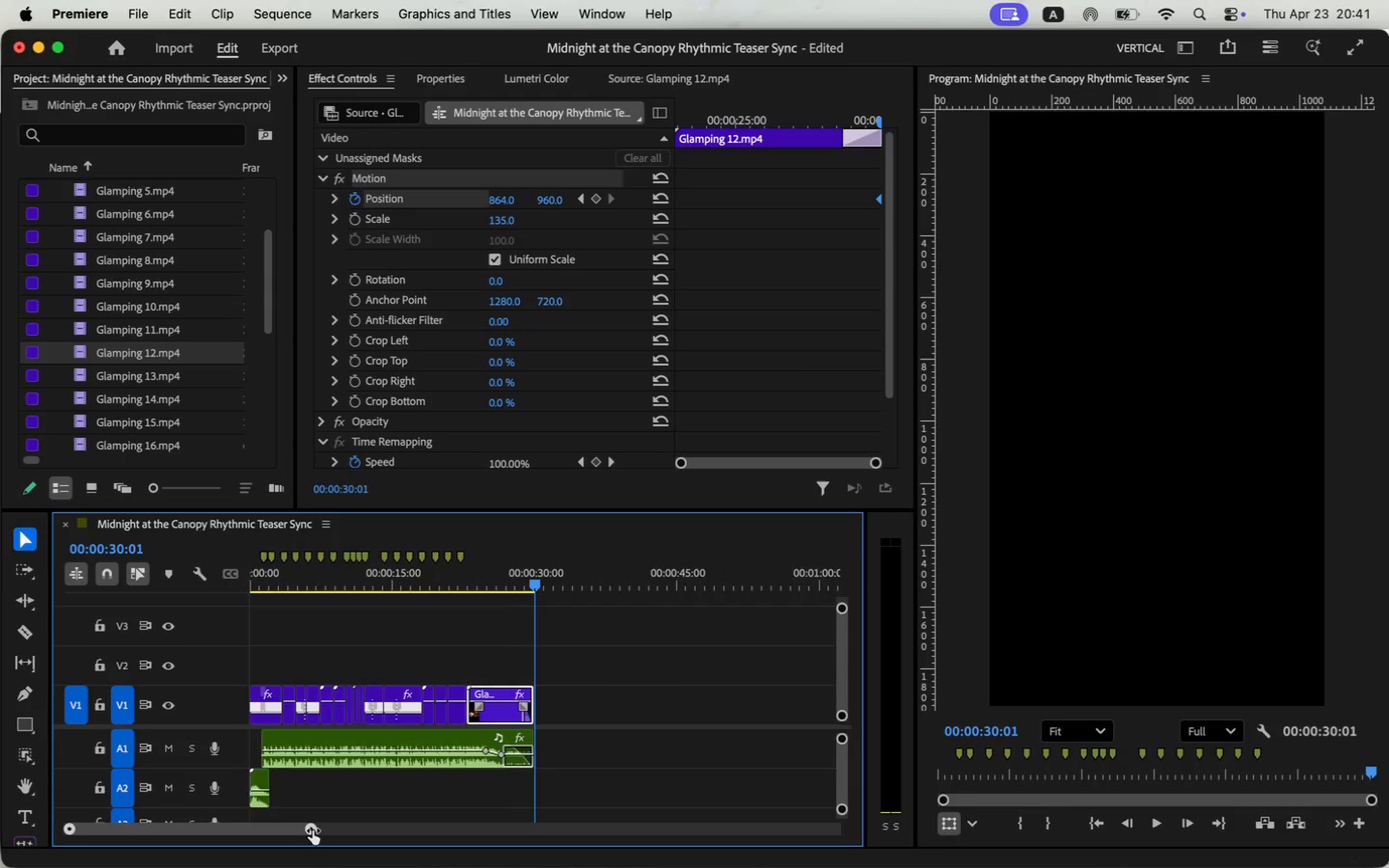 
left_click_drag(start_coordinate=[508, 705], to_coordinate=[521, 703])
 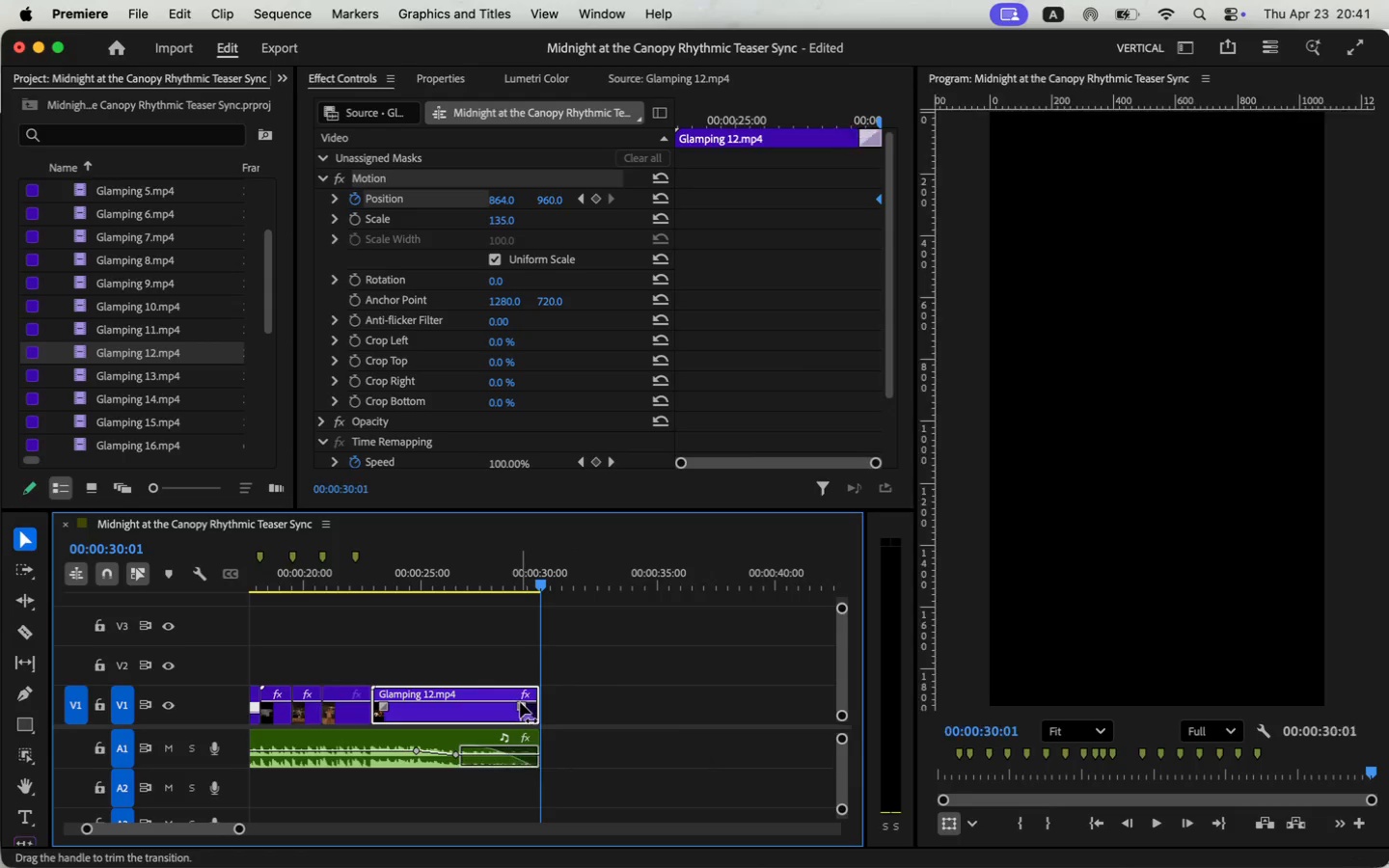 
left_click([383, 573])
 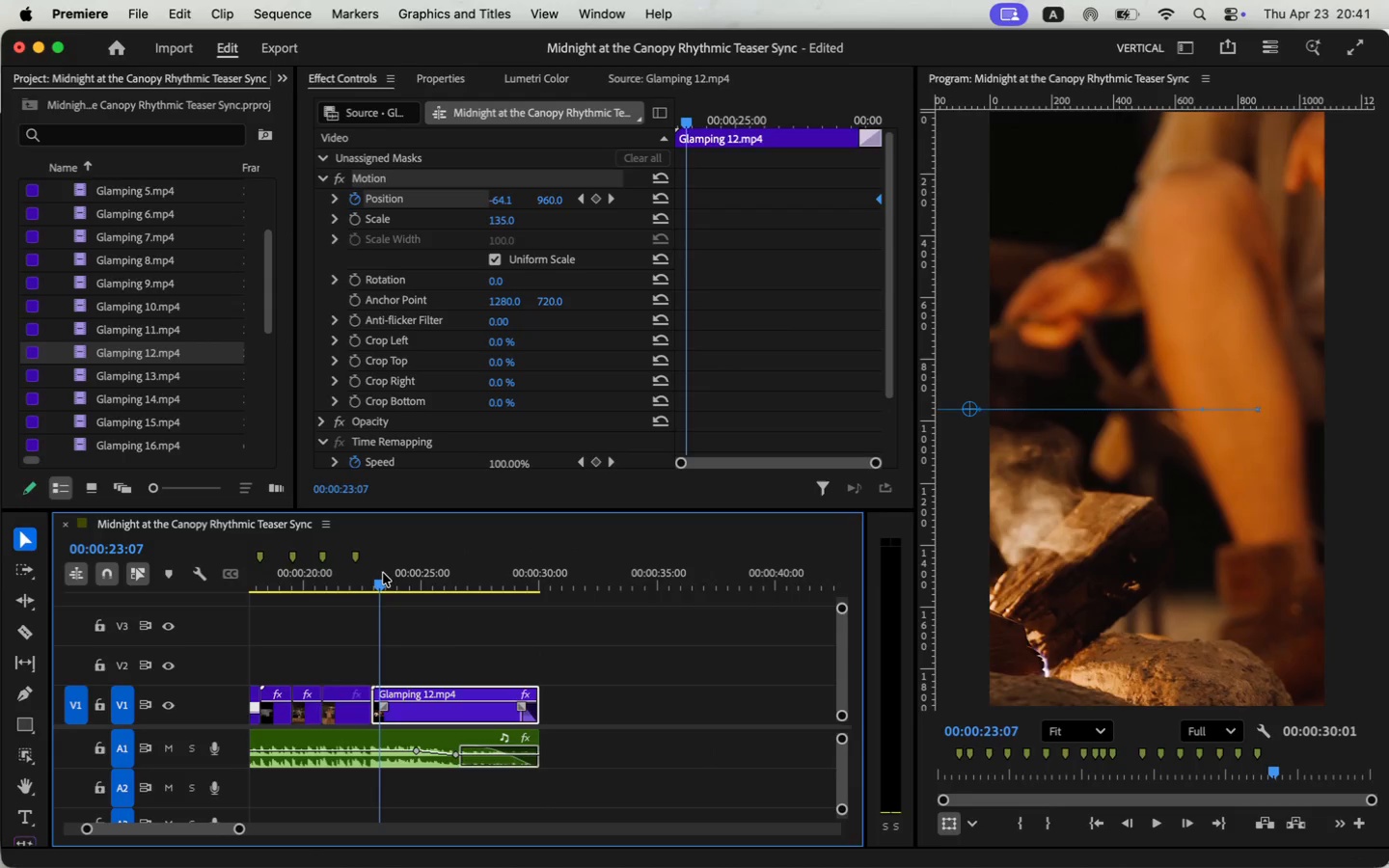 
key(Space)
 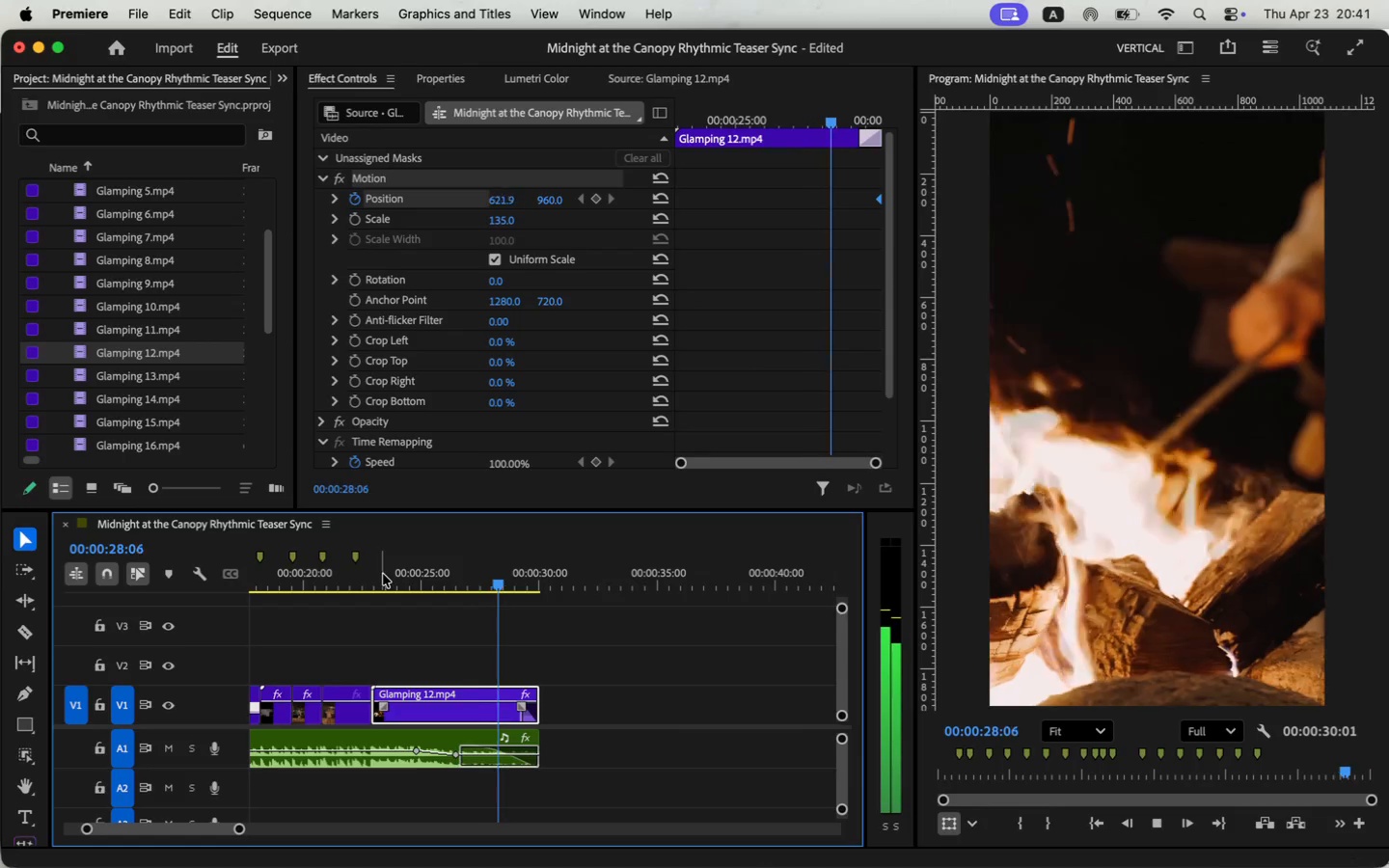 
wait(8.52)
 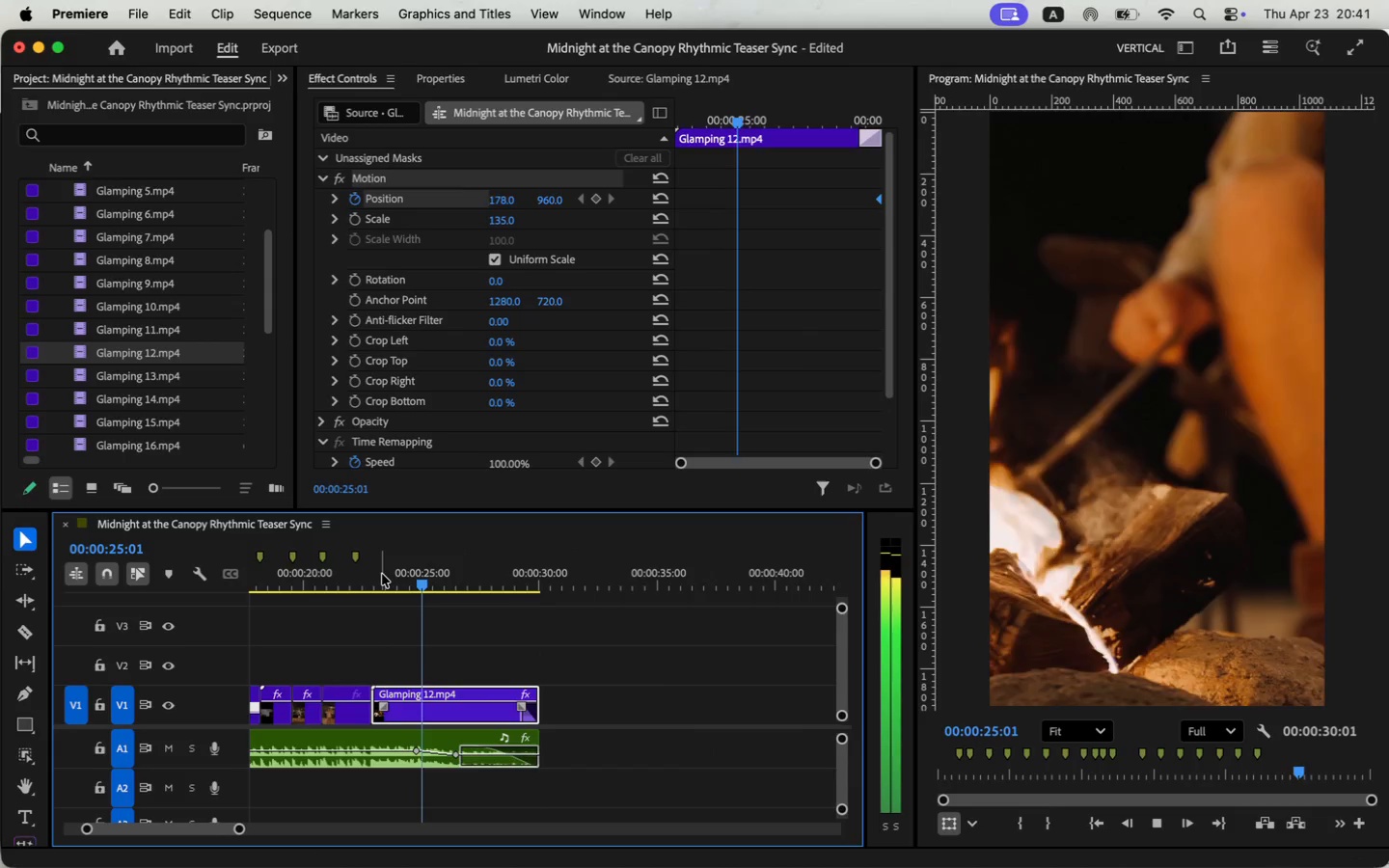 
left_click_drag(start_coordinate=[236, 827], to_coordinate=[268, 832])
 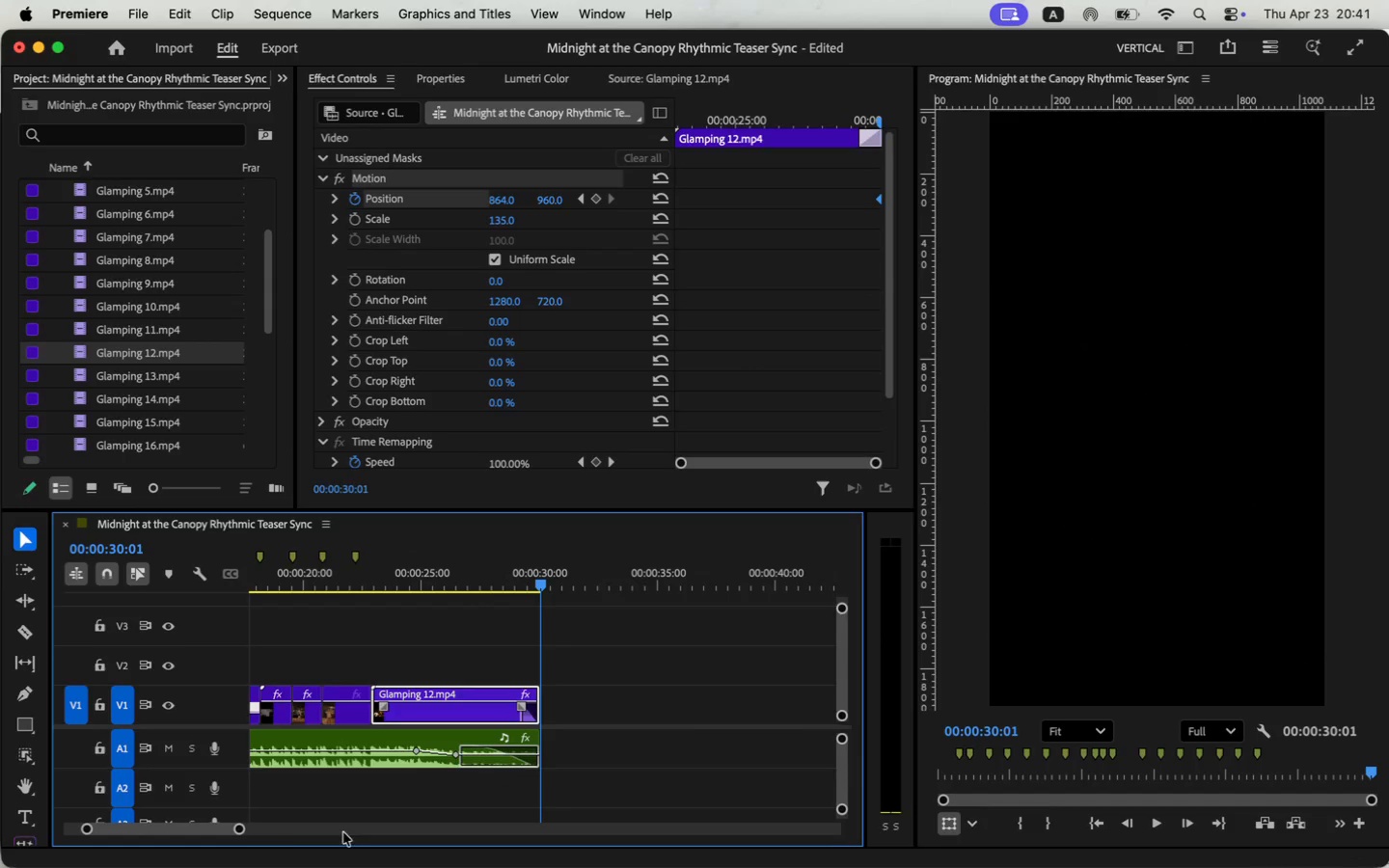 
left_click_drag(start_coordinate=[264, 827], to_coordinate=[171, 828])
 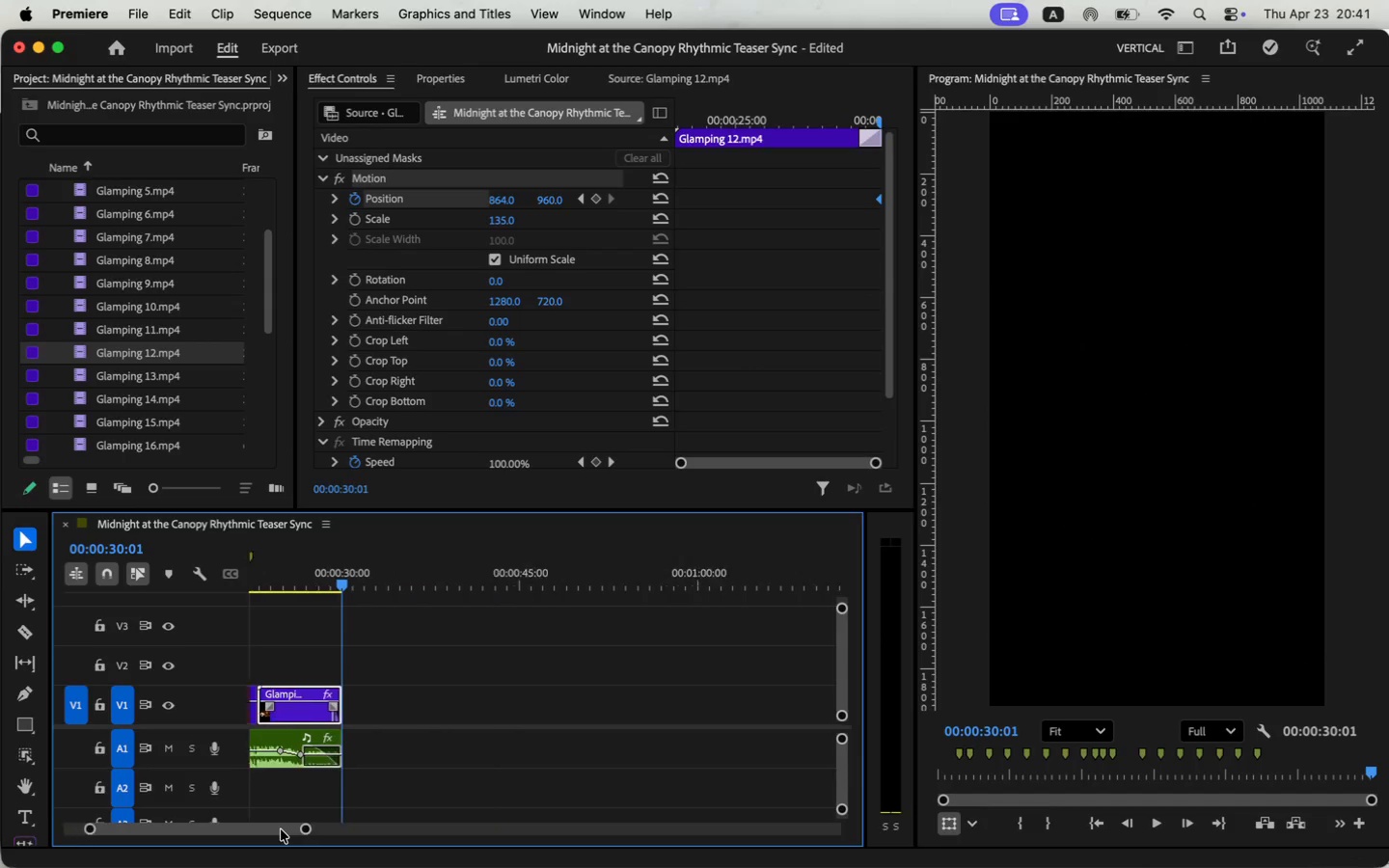 
left_click_drag(start_coordinate=[287, 832], to_coordinate=[278, 833])
 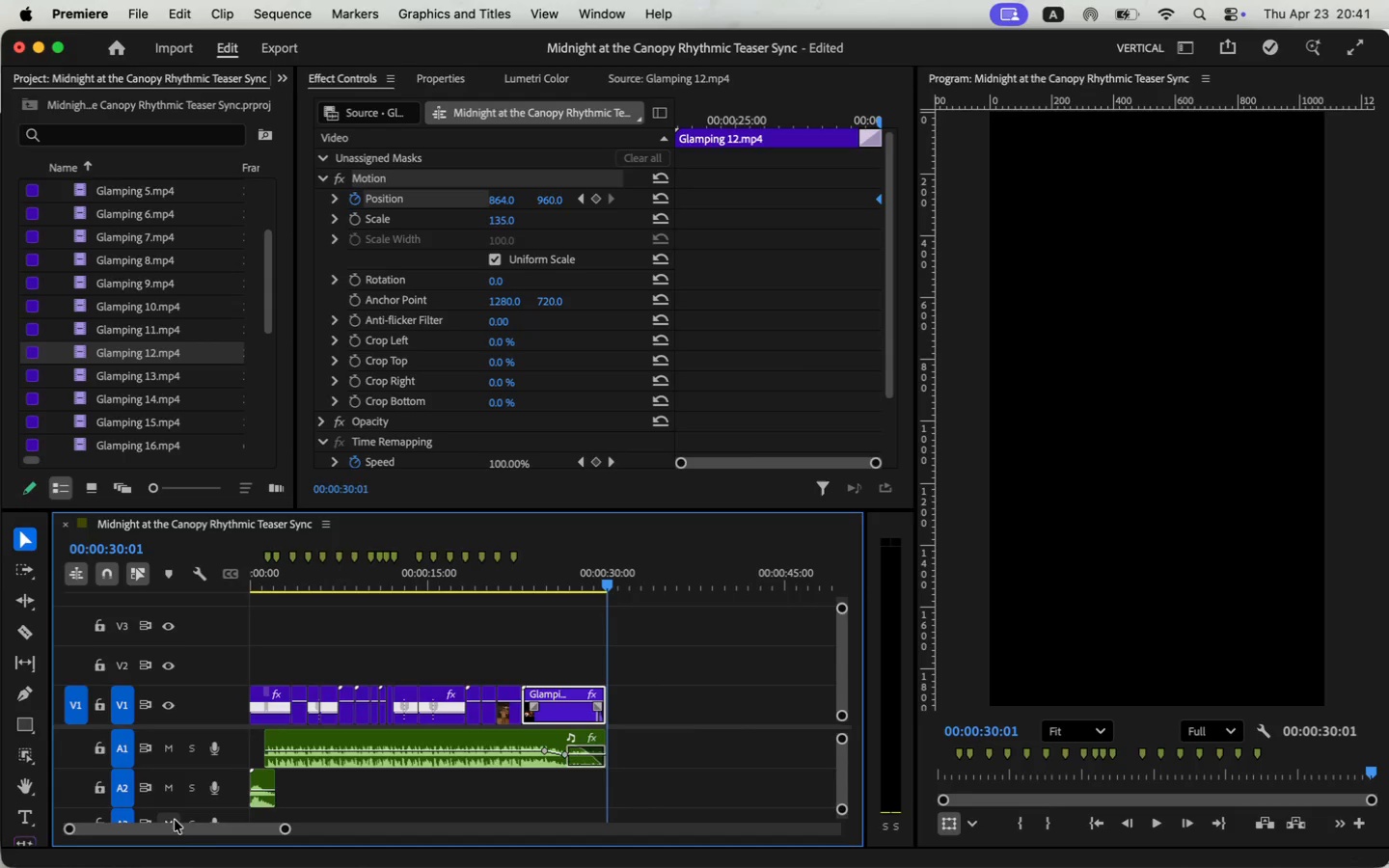 
left_click_drag(start_coordinate=[262, 832], to_coordinate=[207, 831])
 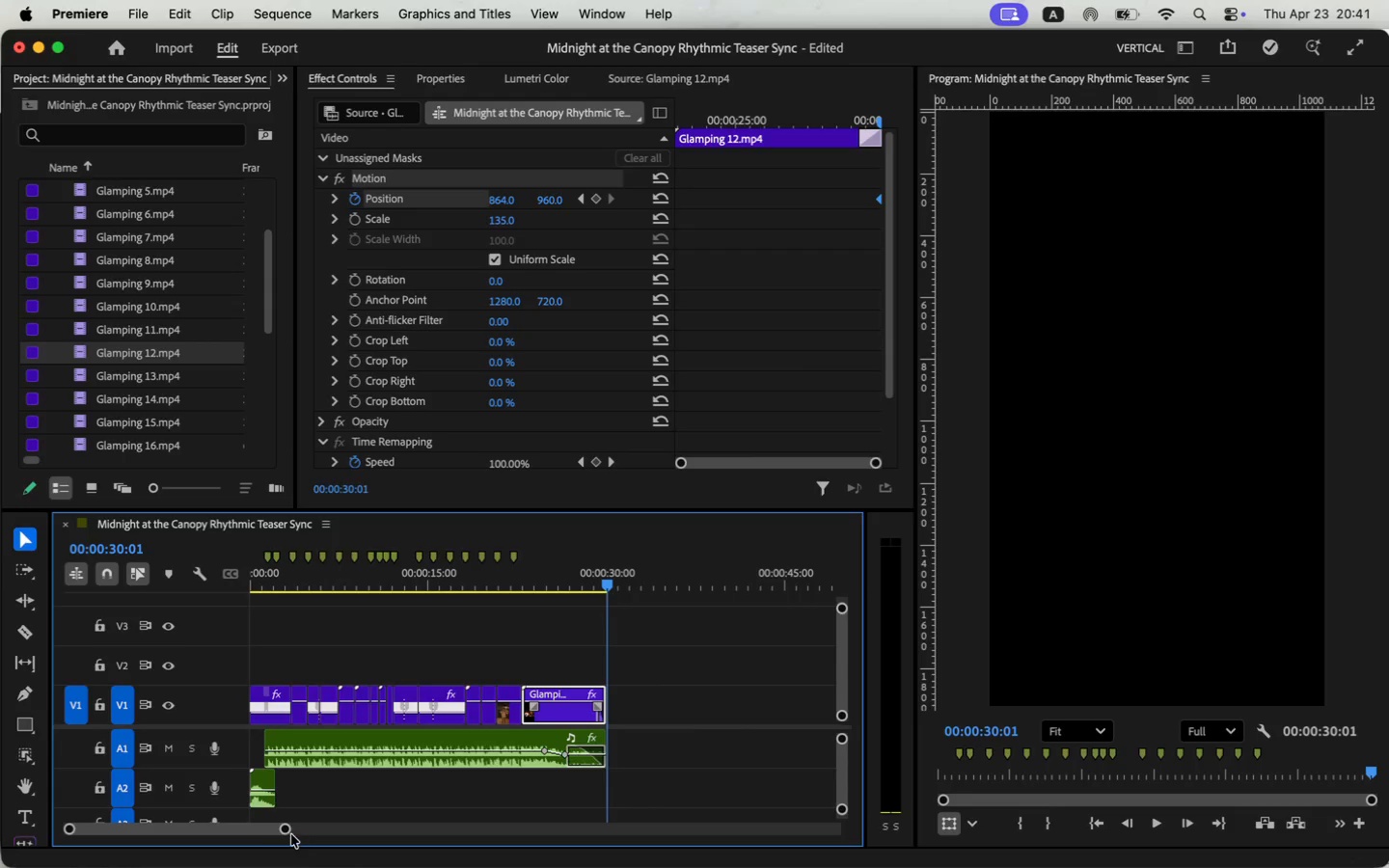 
left_click_drag(start_coordinate=[266, 830], to_coordinate=[259, 831])
 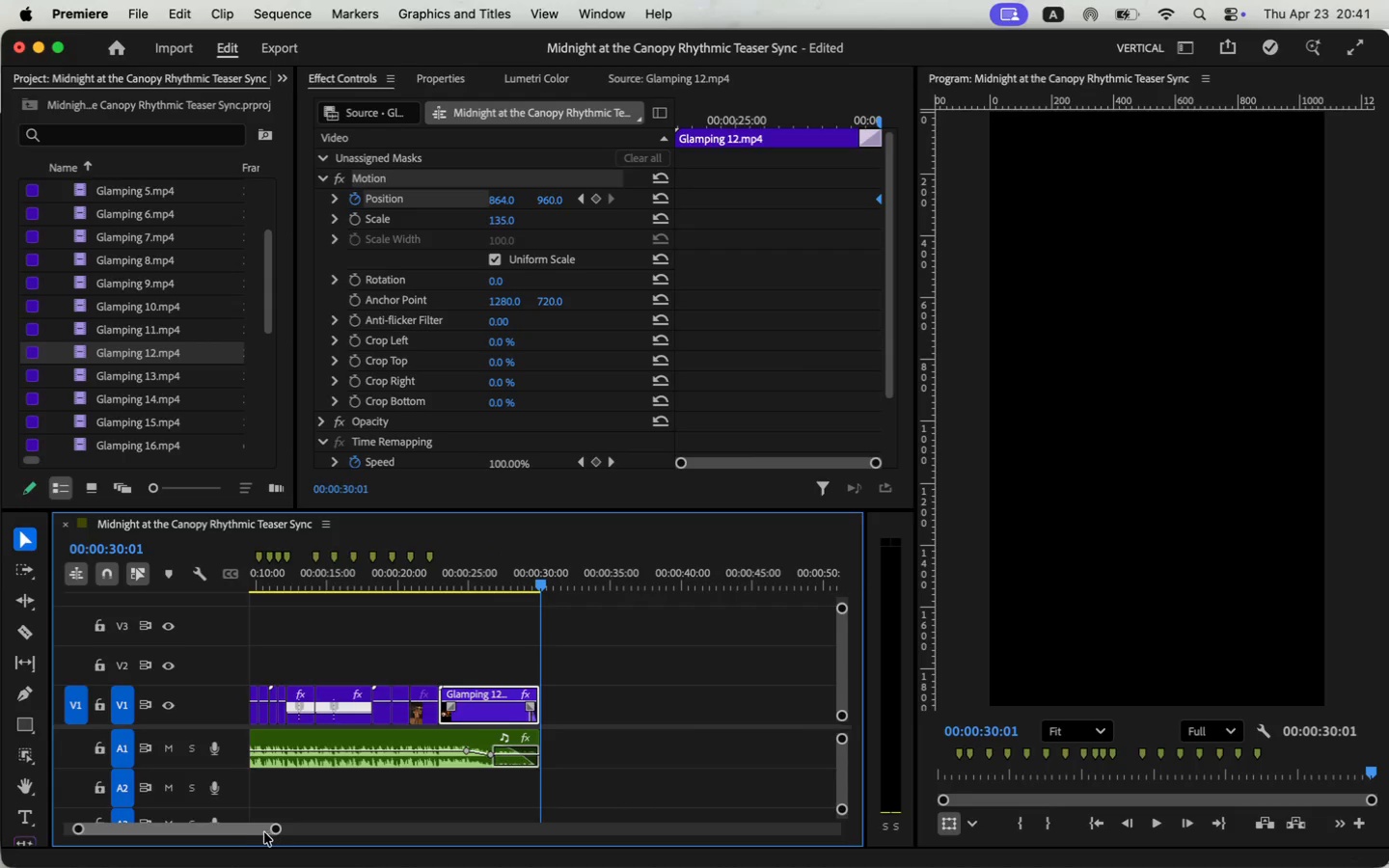 
left_click_drag(start_coordinate=[243, 831], to_coordinate=[159, 828])
 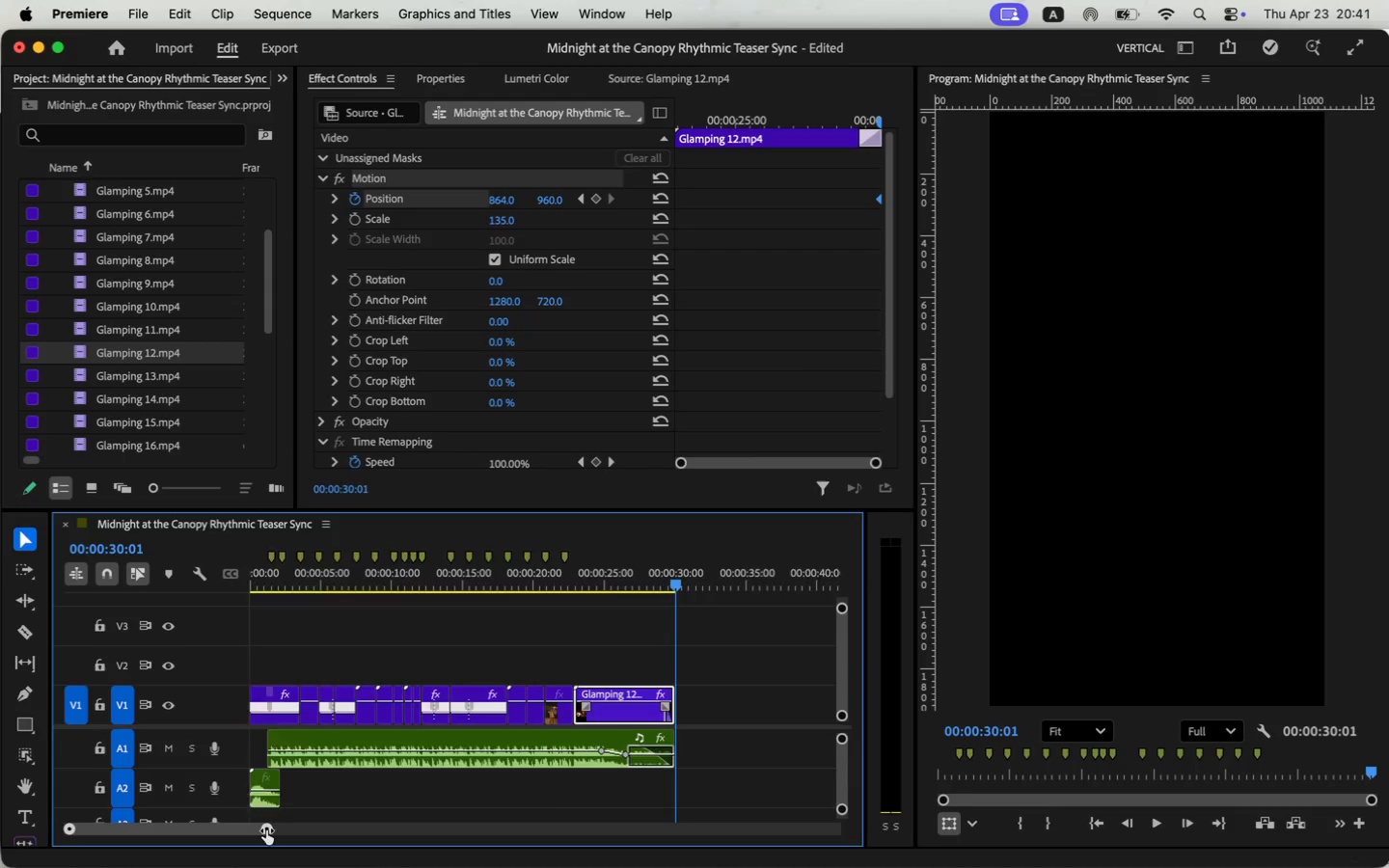 
left_click_drag(start_coordinate=[364, 575], to_coordinate=[244, 574])
 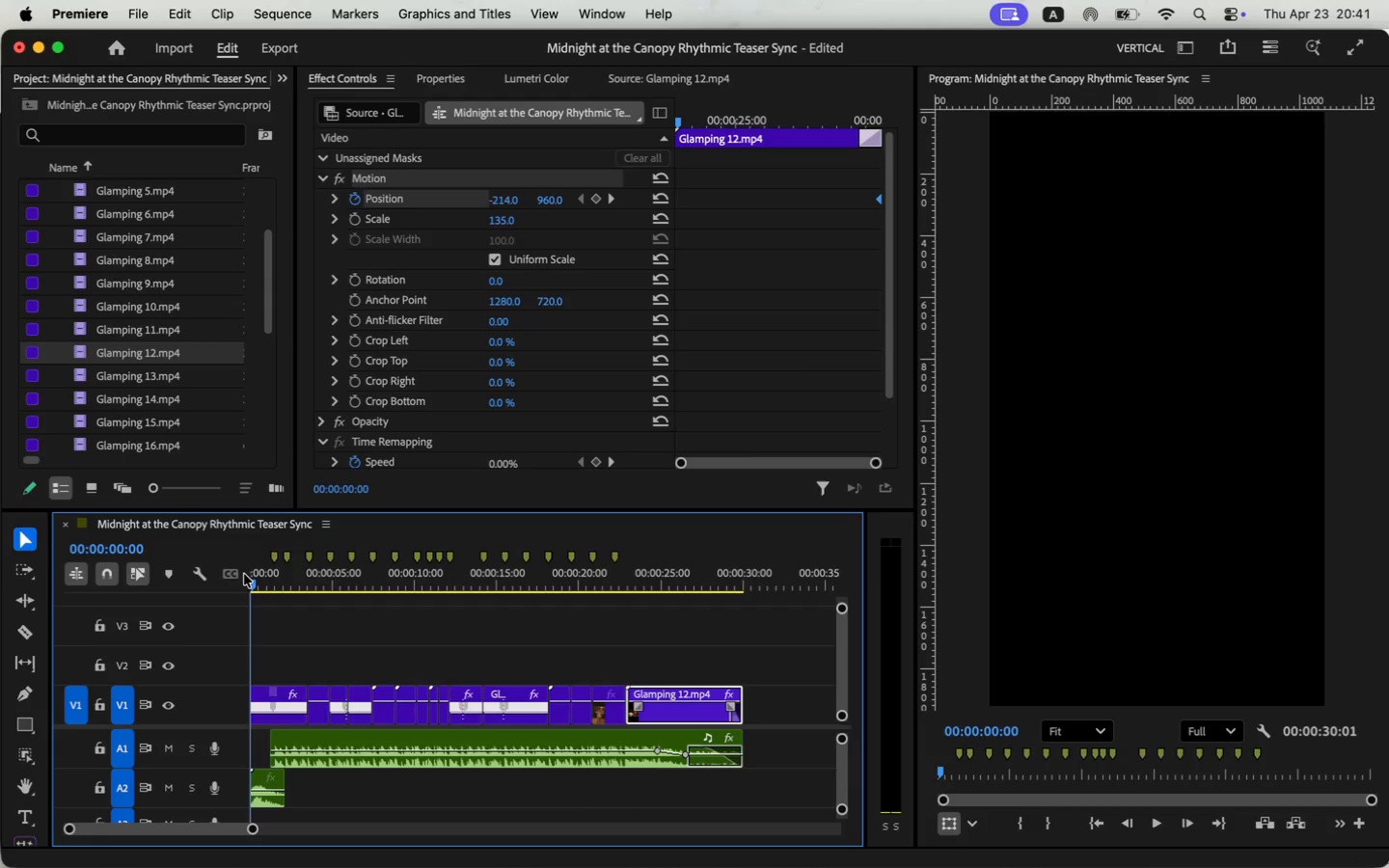 
left_click_drag(start_coordinate=[219, 727], to_coordinate=[237, 642])
 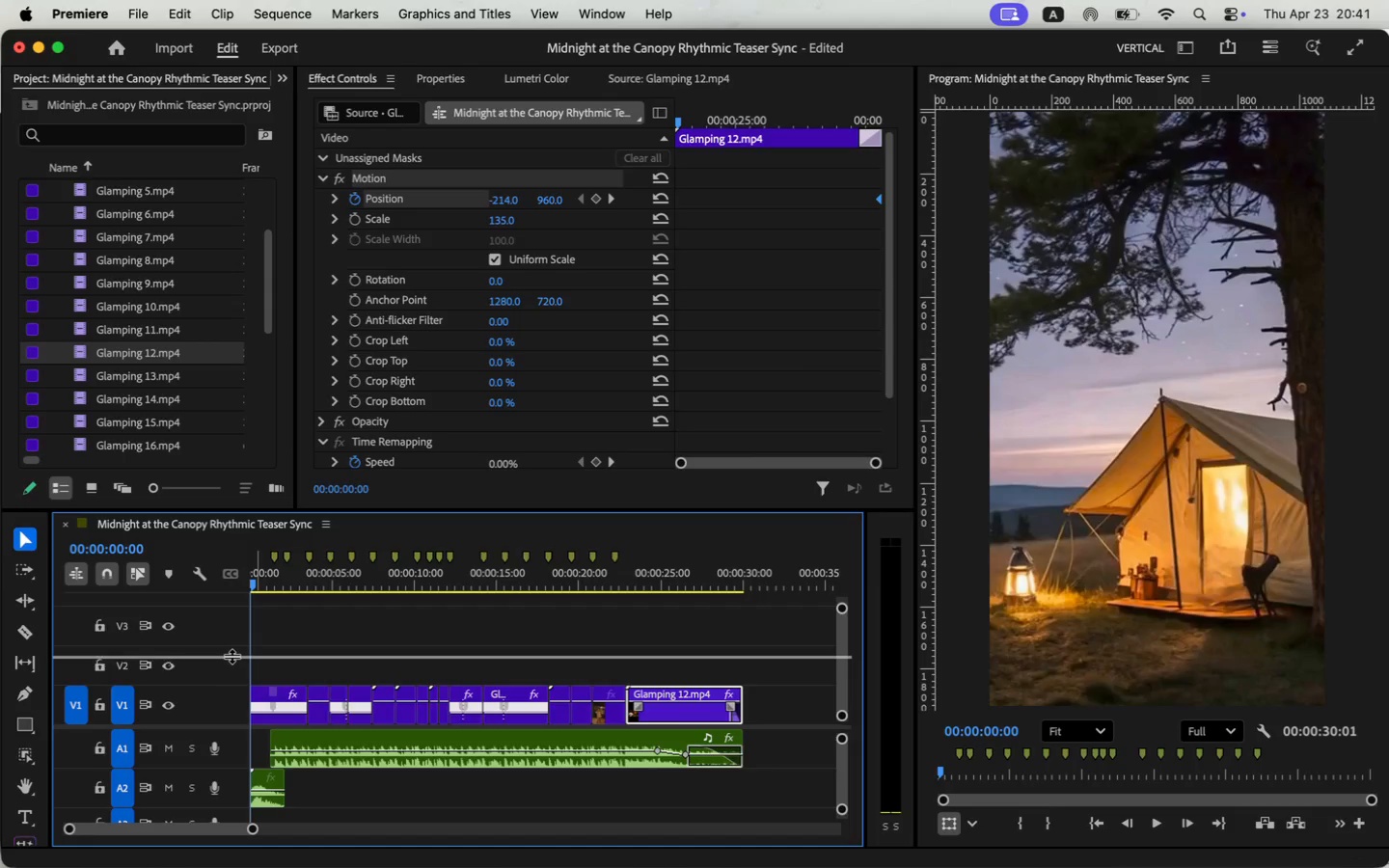 
left_click_drag(start_coordinate=[230, 641], to_coordinate=[231, 651])
 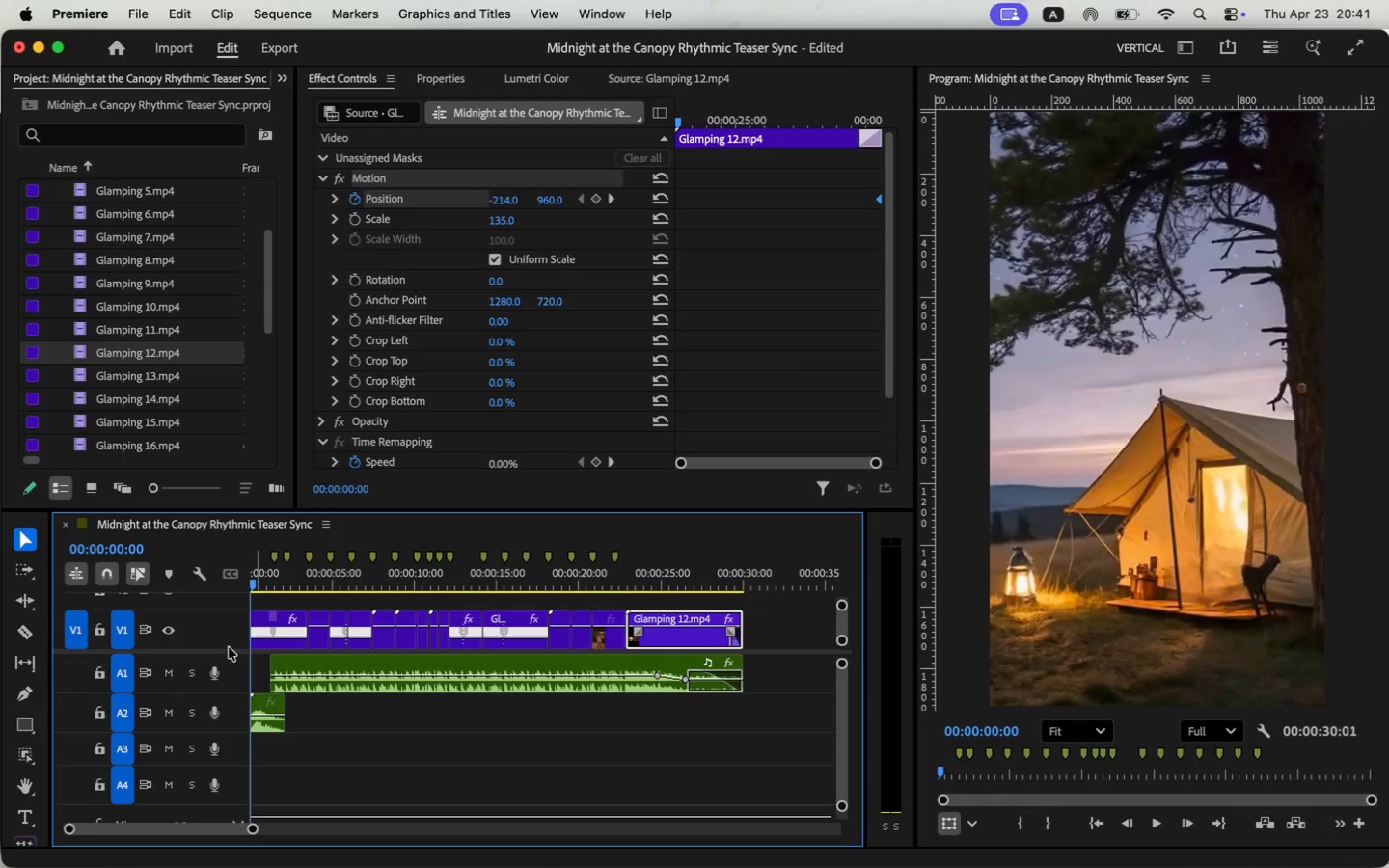 
key(Meta+Shift+4)
 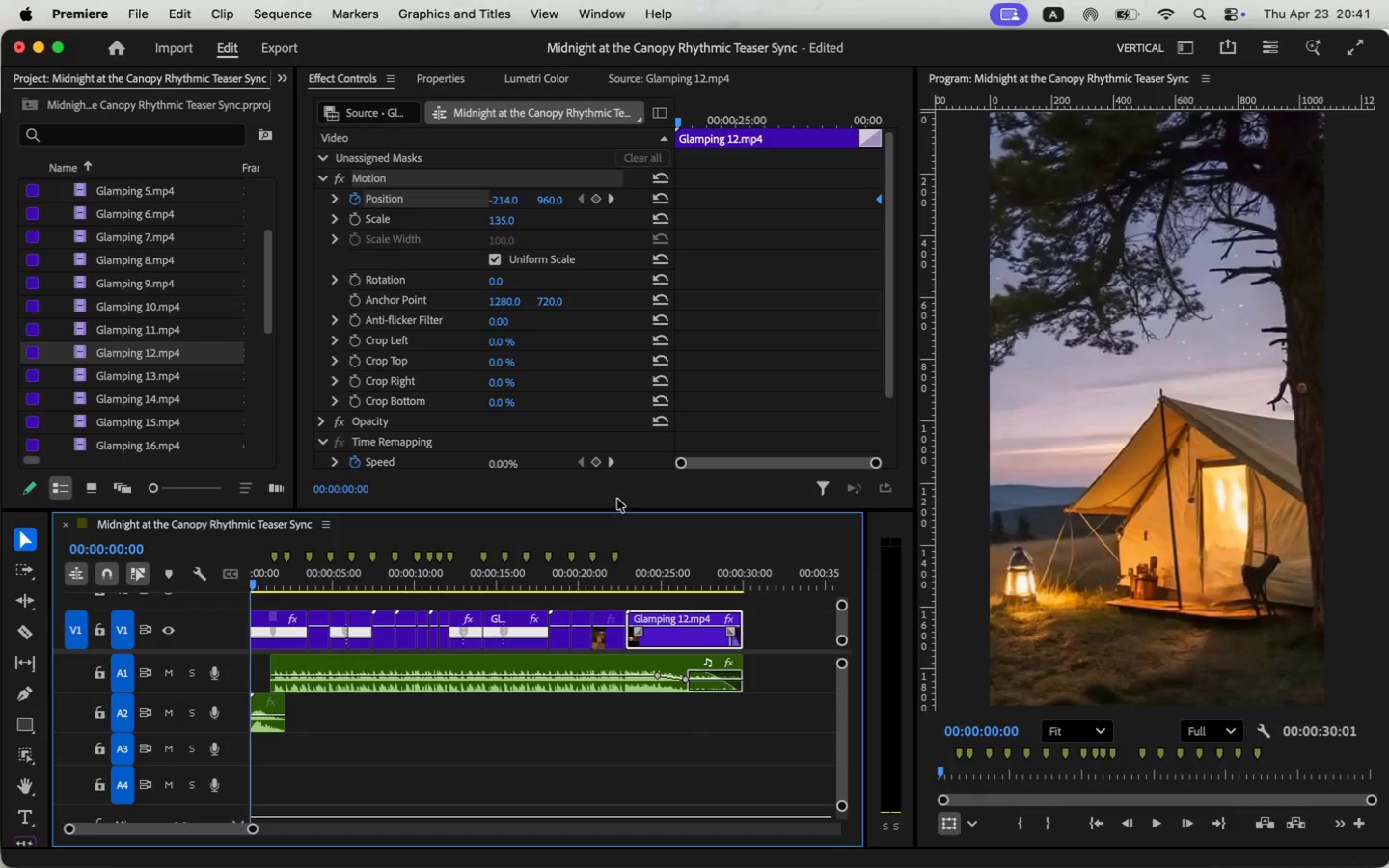 
key(Meta+Shift+4)
 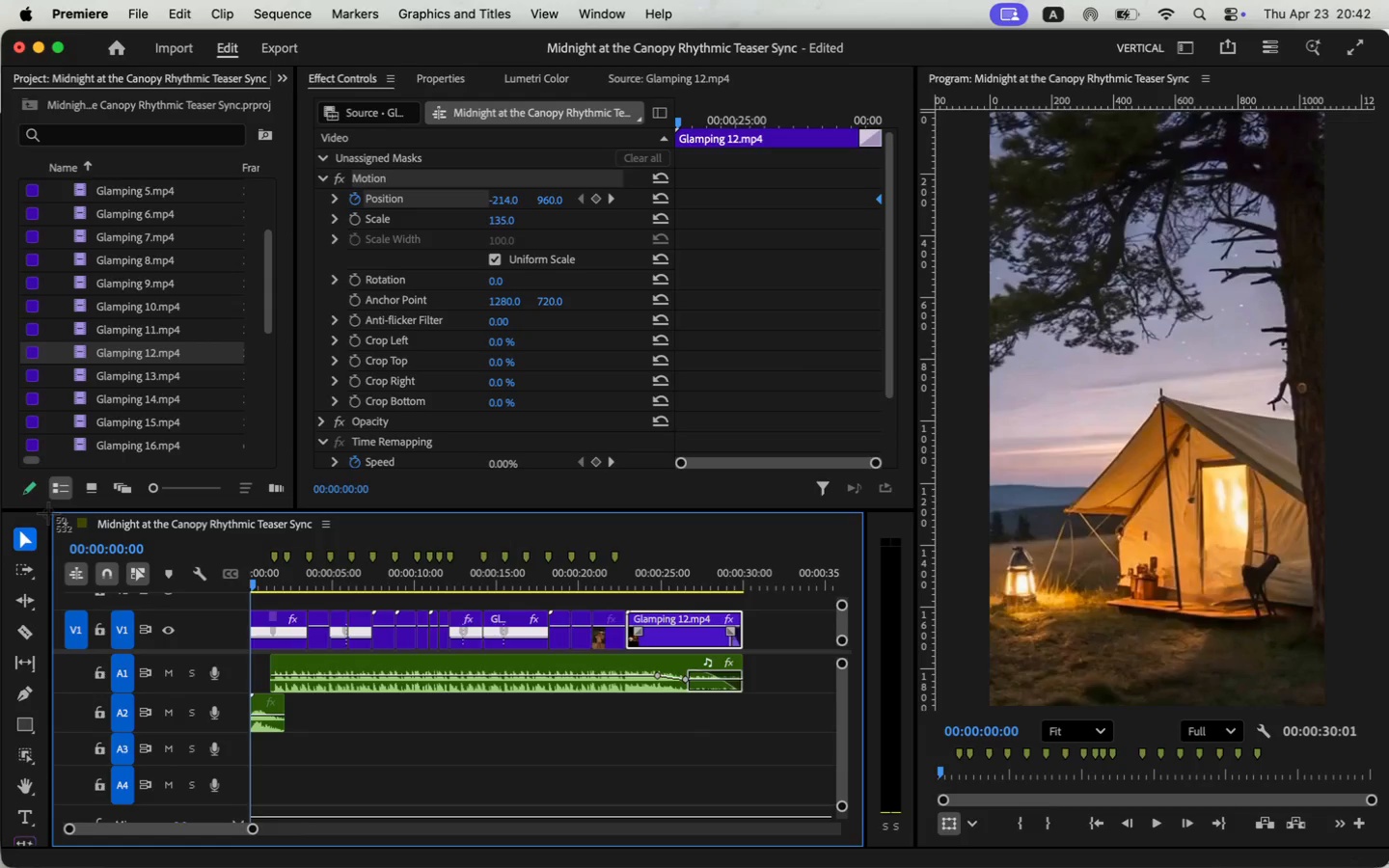 
key(Escape)
 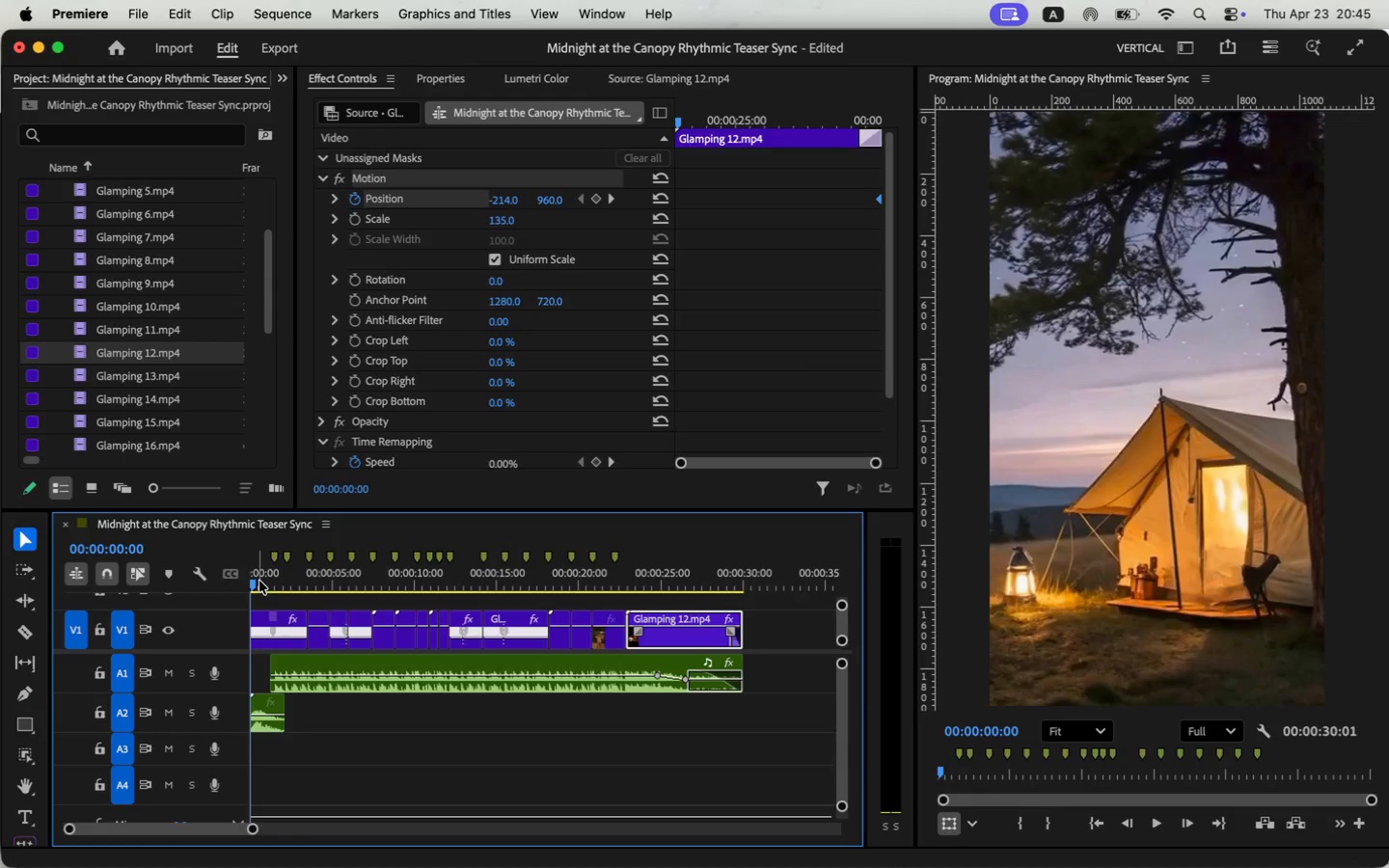 
wait(222.84)
 